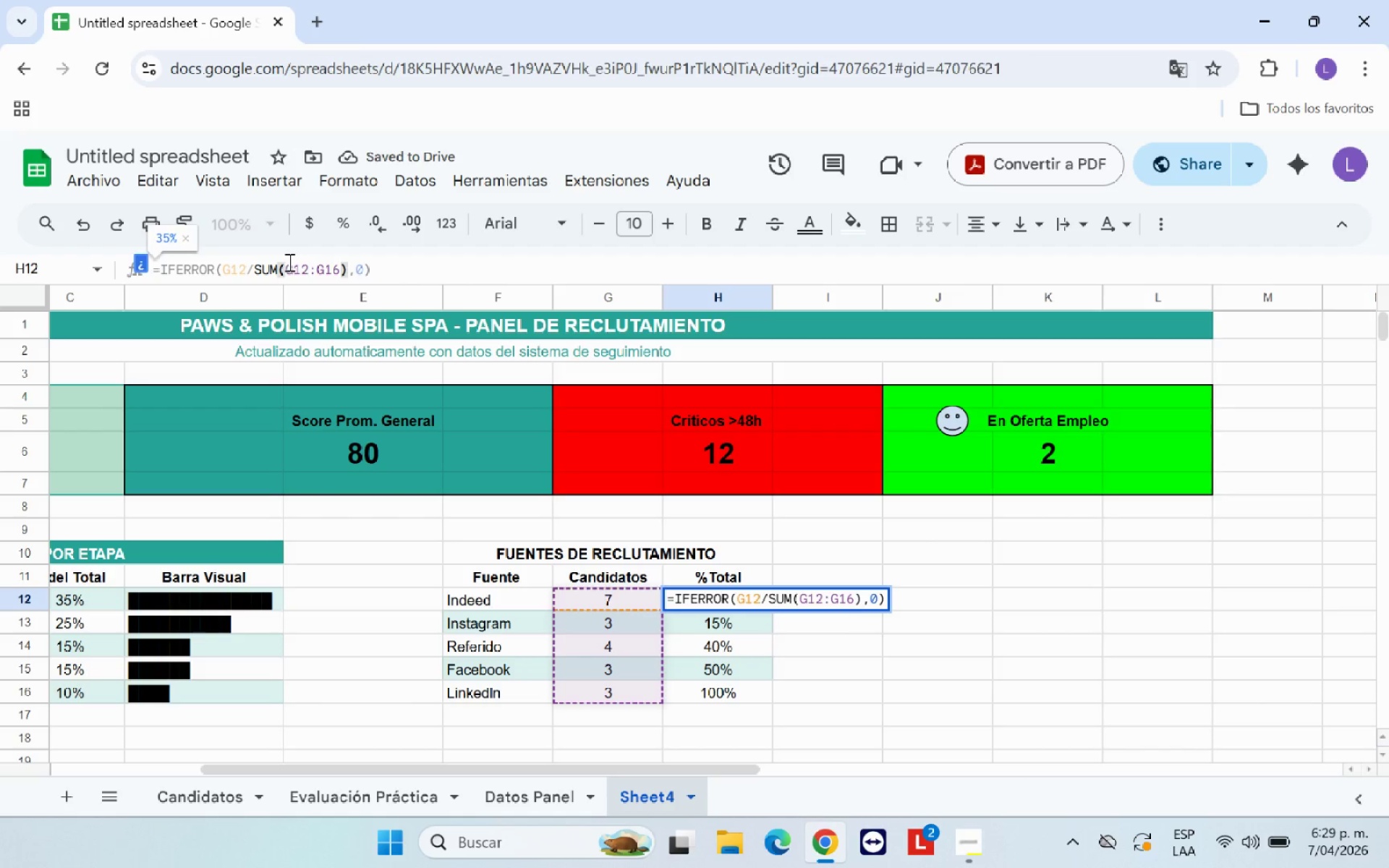 
key(Shift+4)
 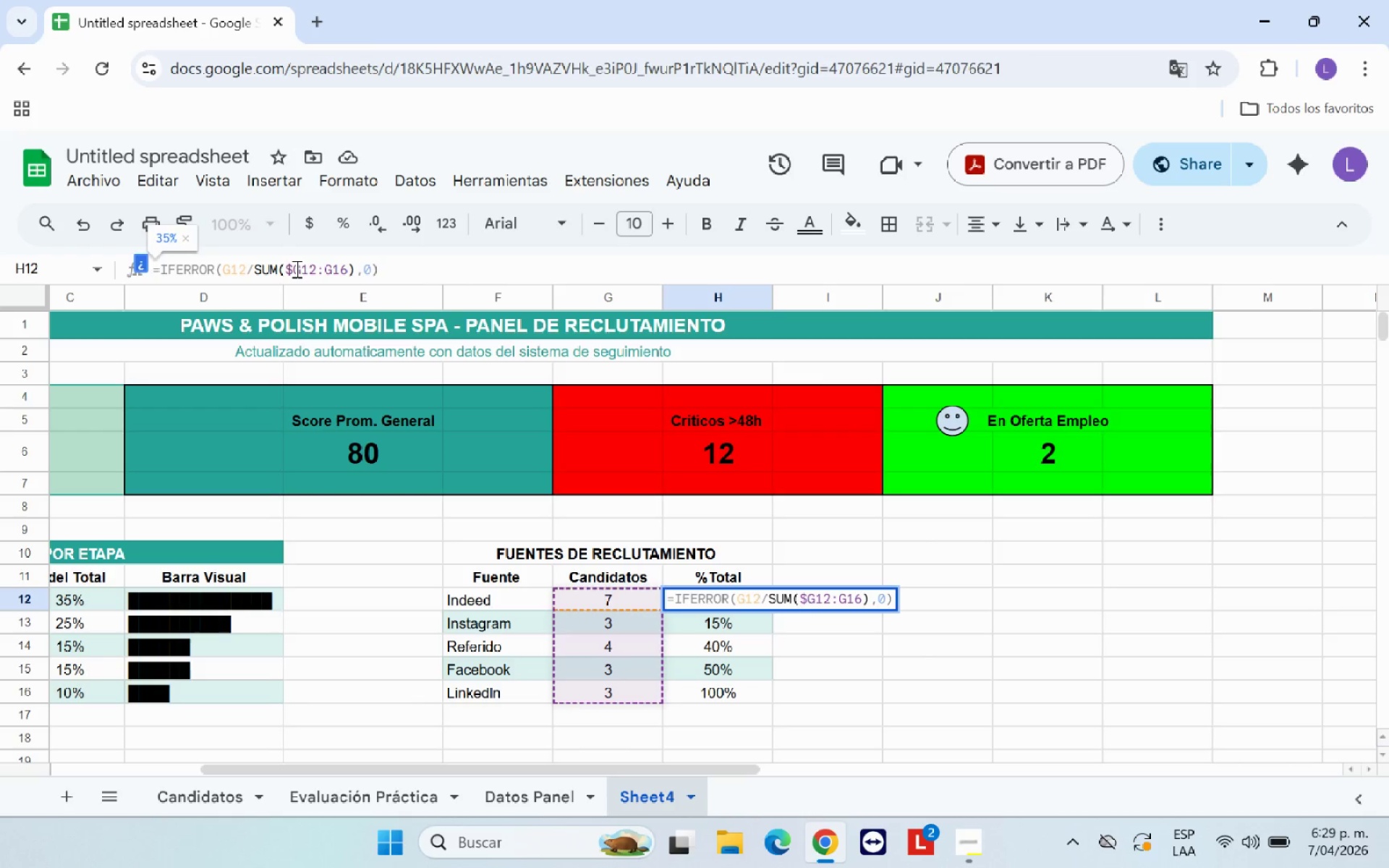 
left_click([302, 268])
 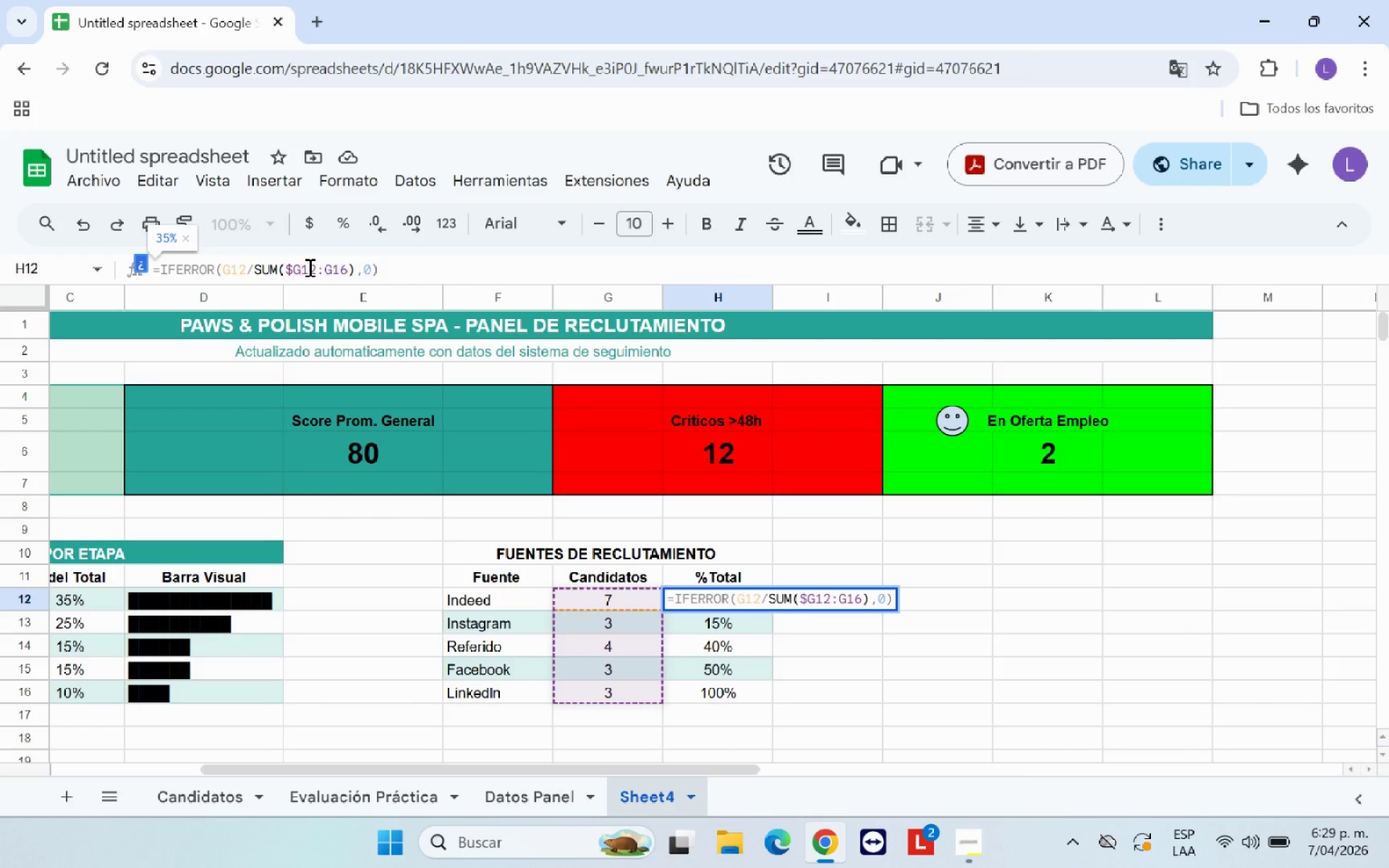 
key(Shift+4)
 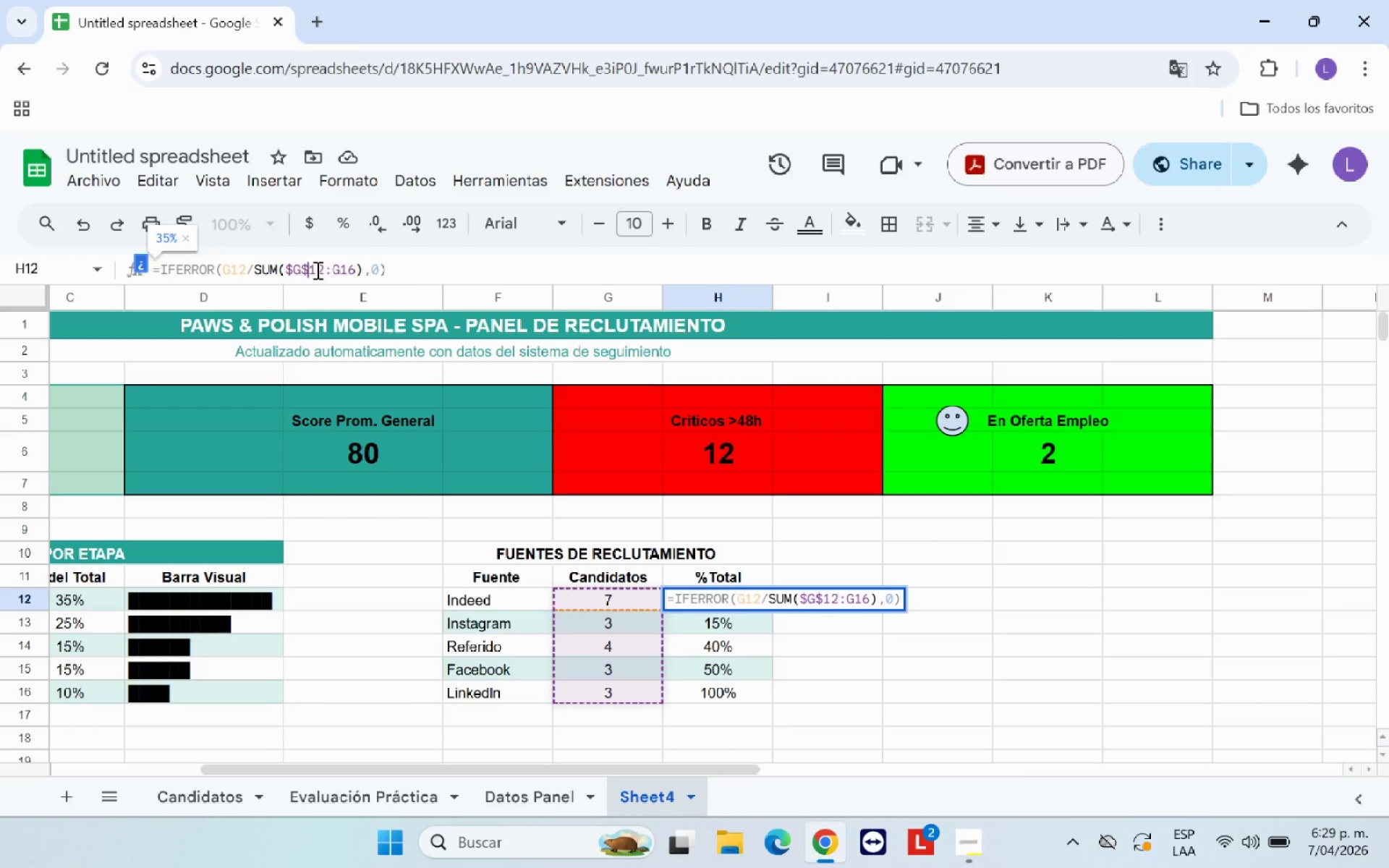 
left_click([332, 269])
 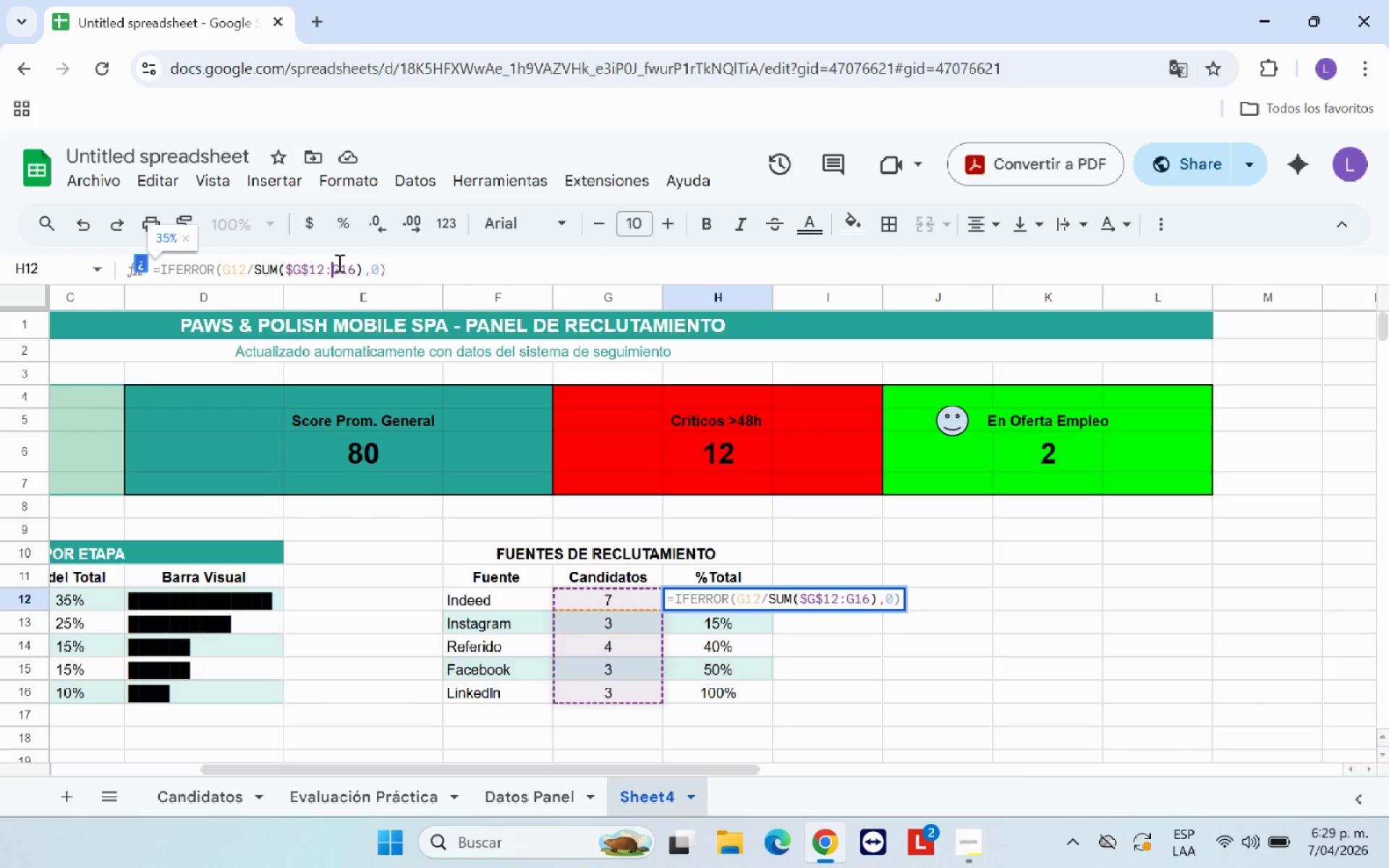 
key(Shift+ShiftRight)
 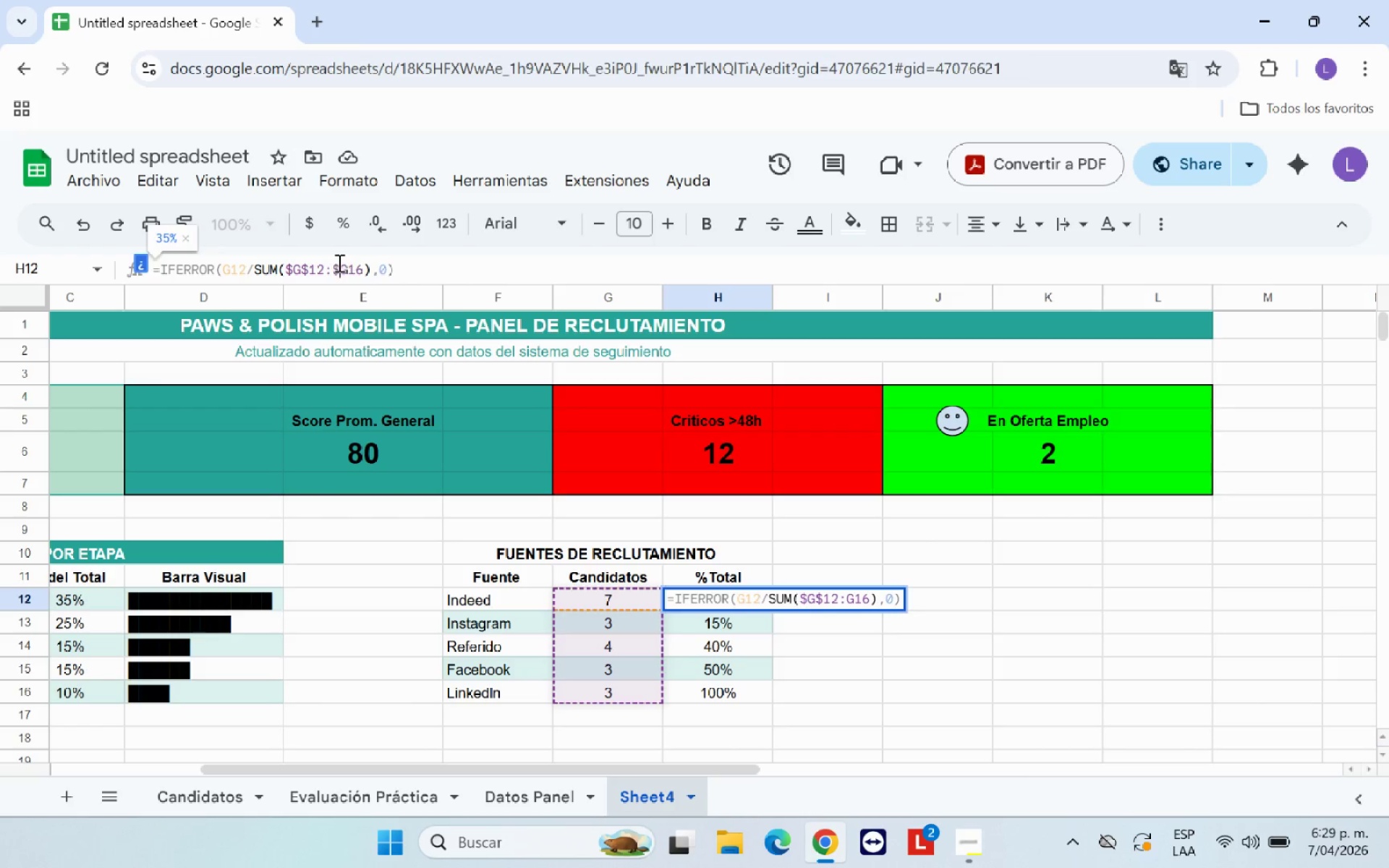 
key(Shift+4)
 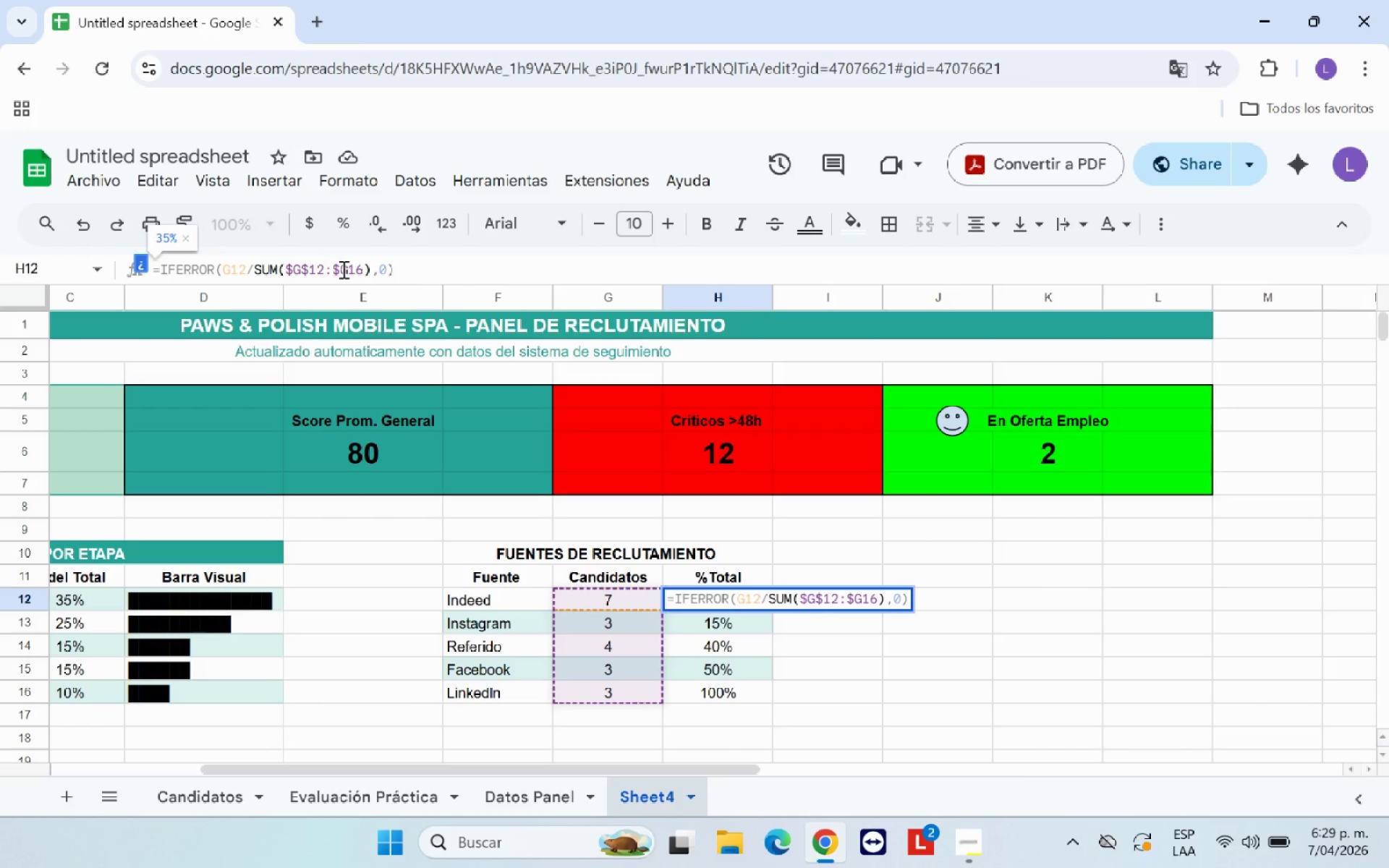 
left_click([346, 268])
 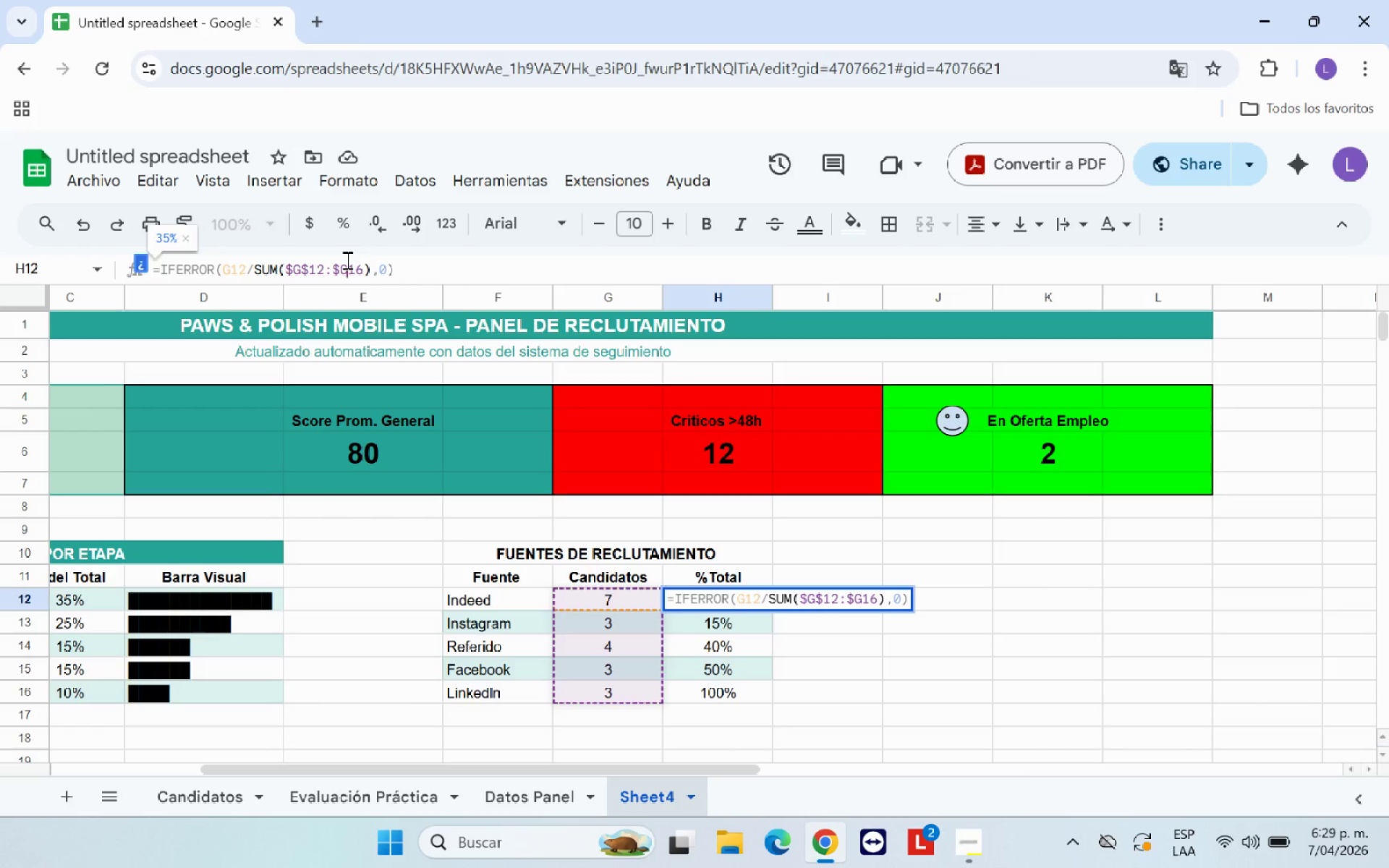 
key(Shift+4)
 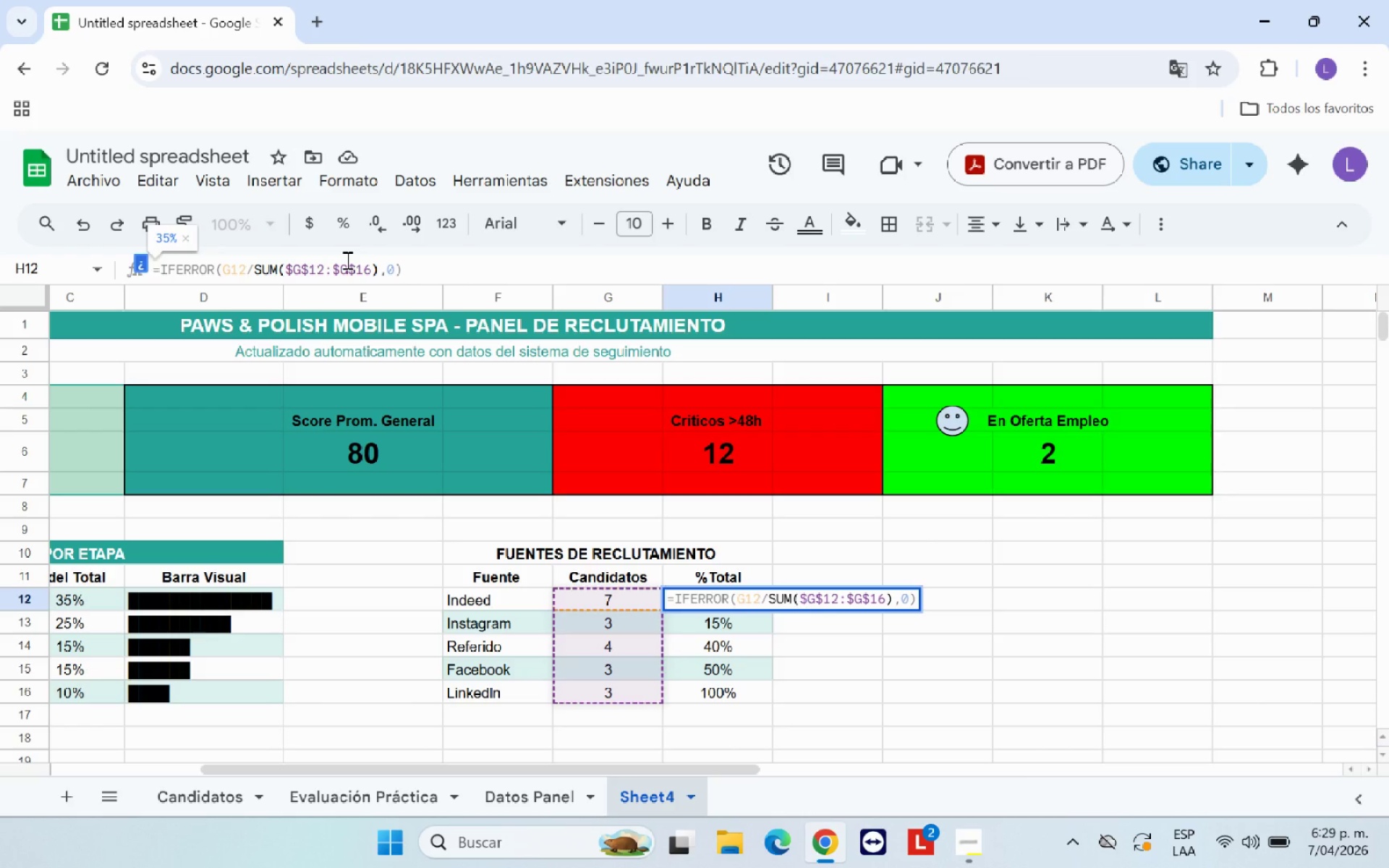 
key(Enter)
 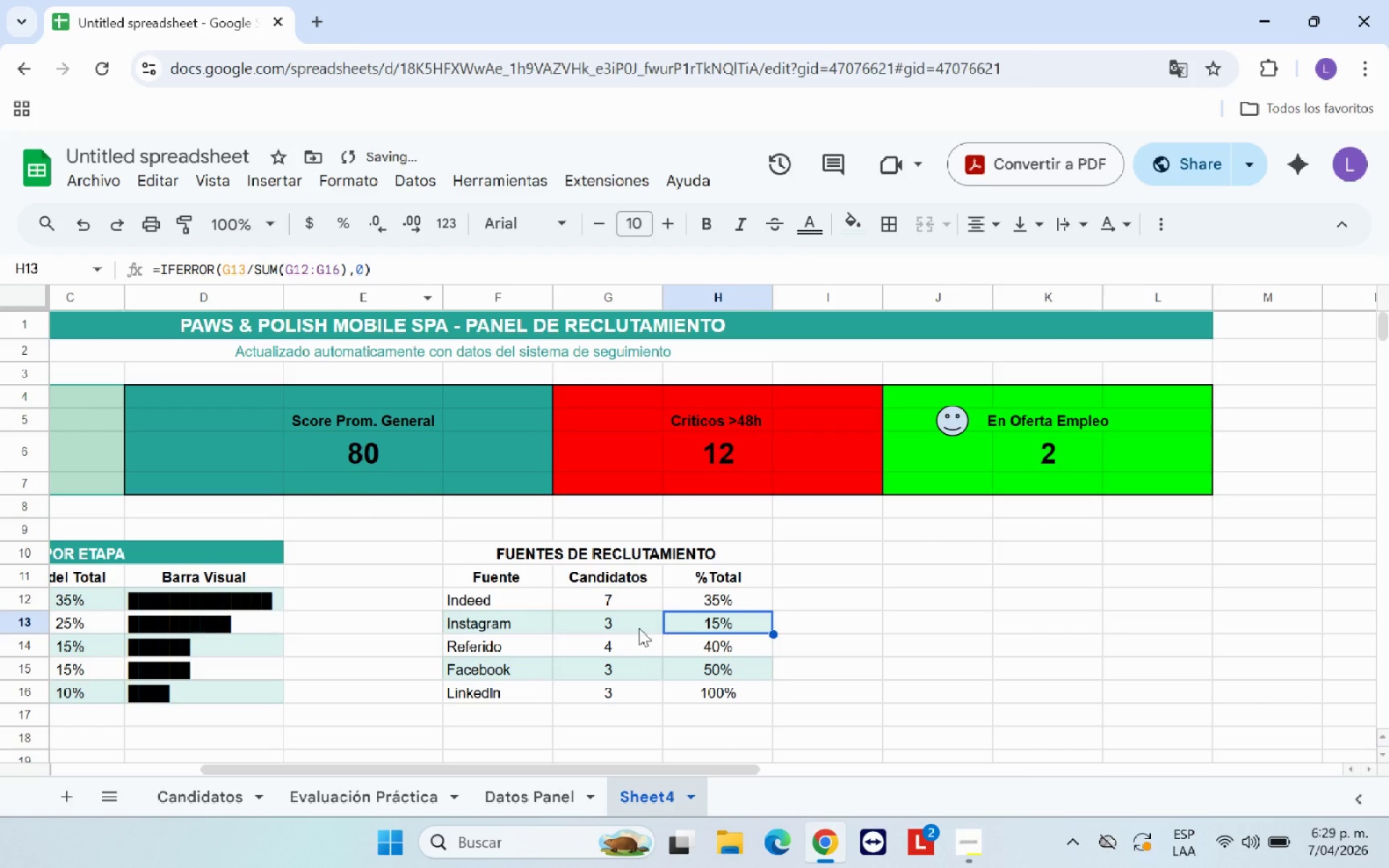 
left_click([719, 594])
 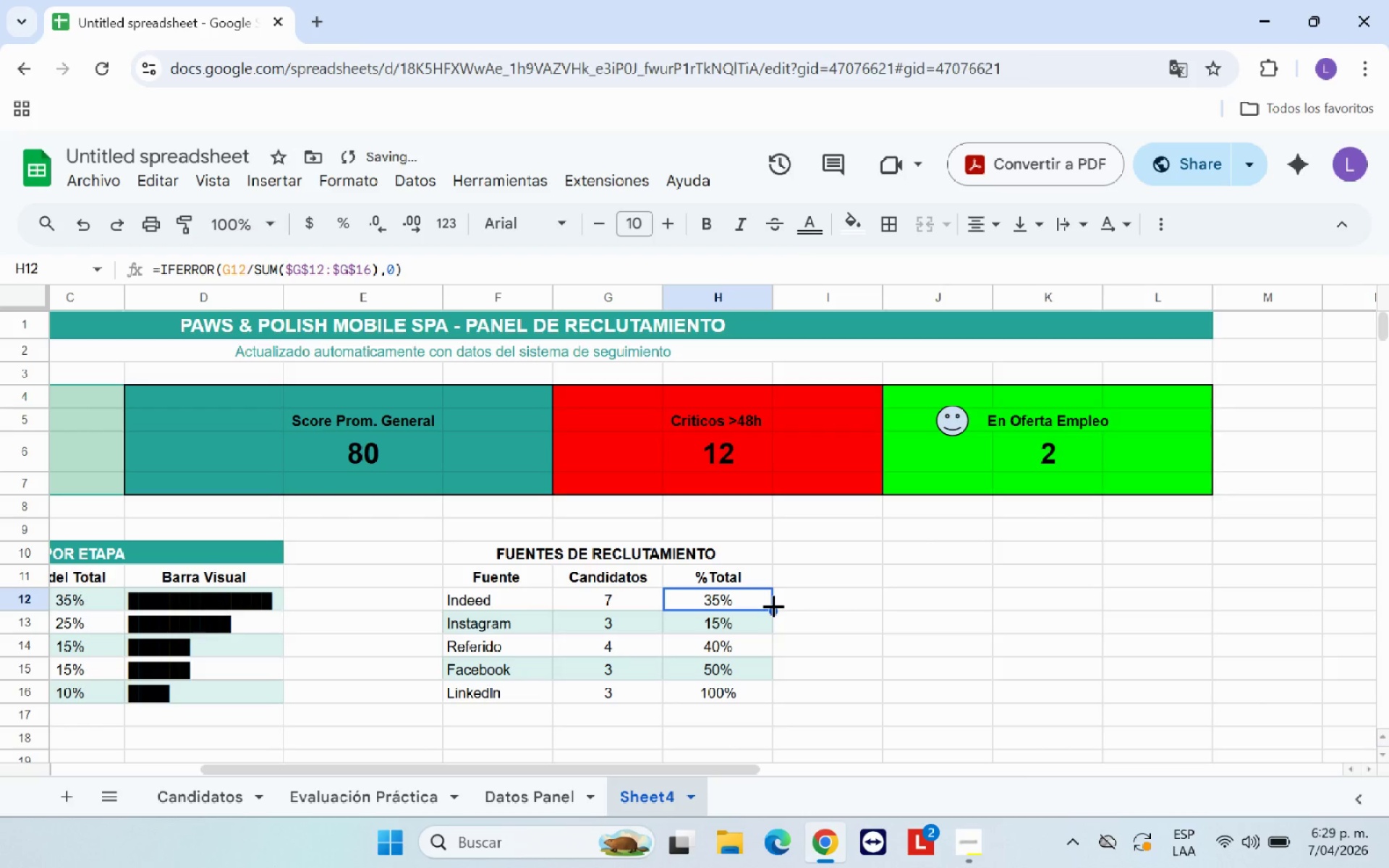 
left_click_drag(start_coordinate=[773, 605], to_coordinate=[767, 699])
 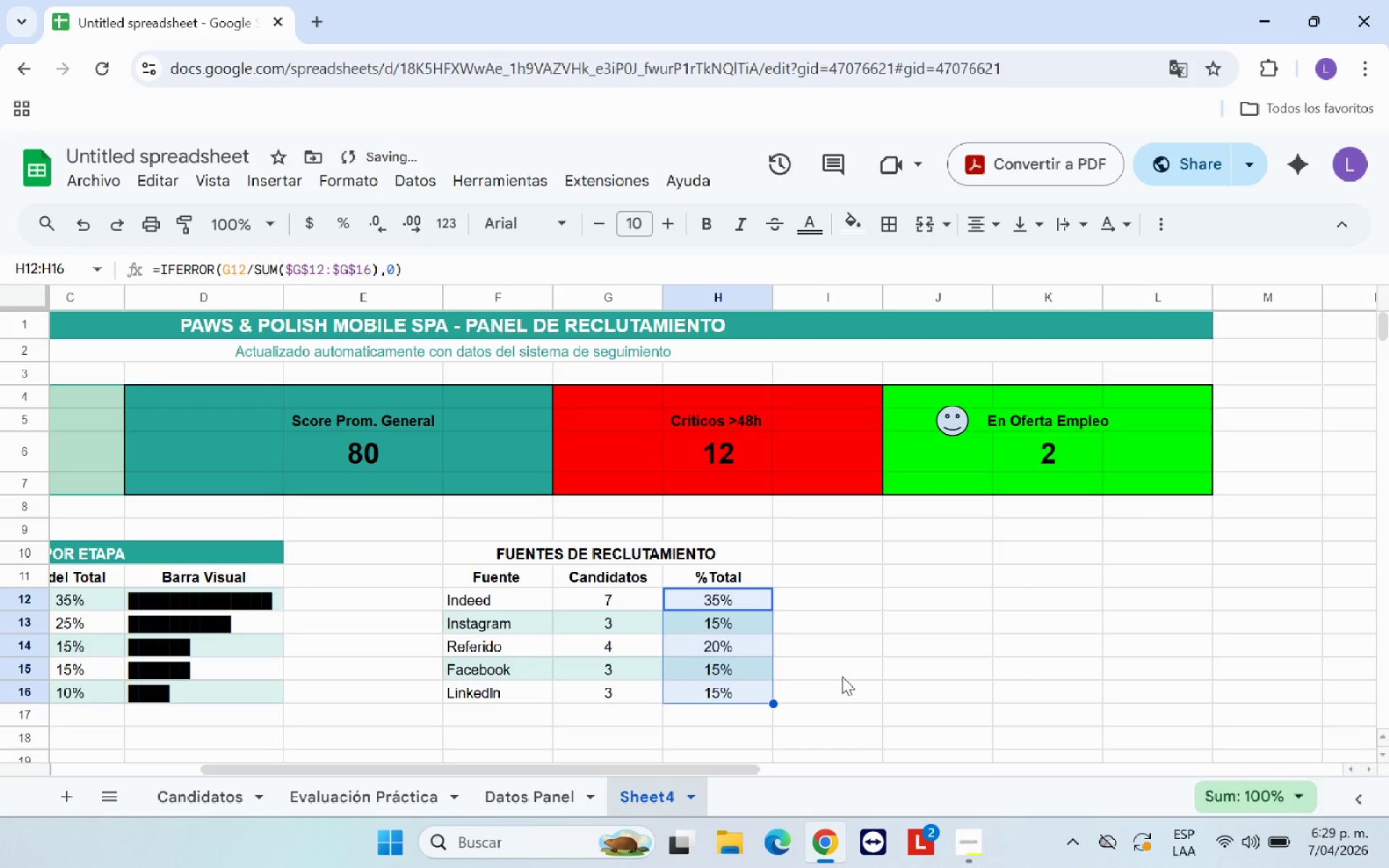 
left_click([842, 676])
 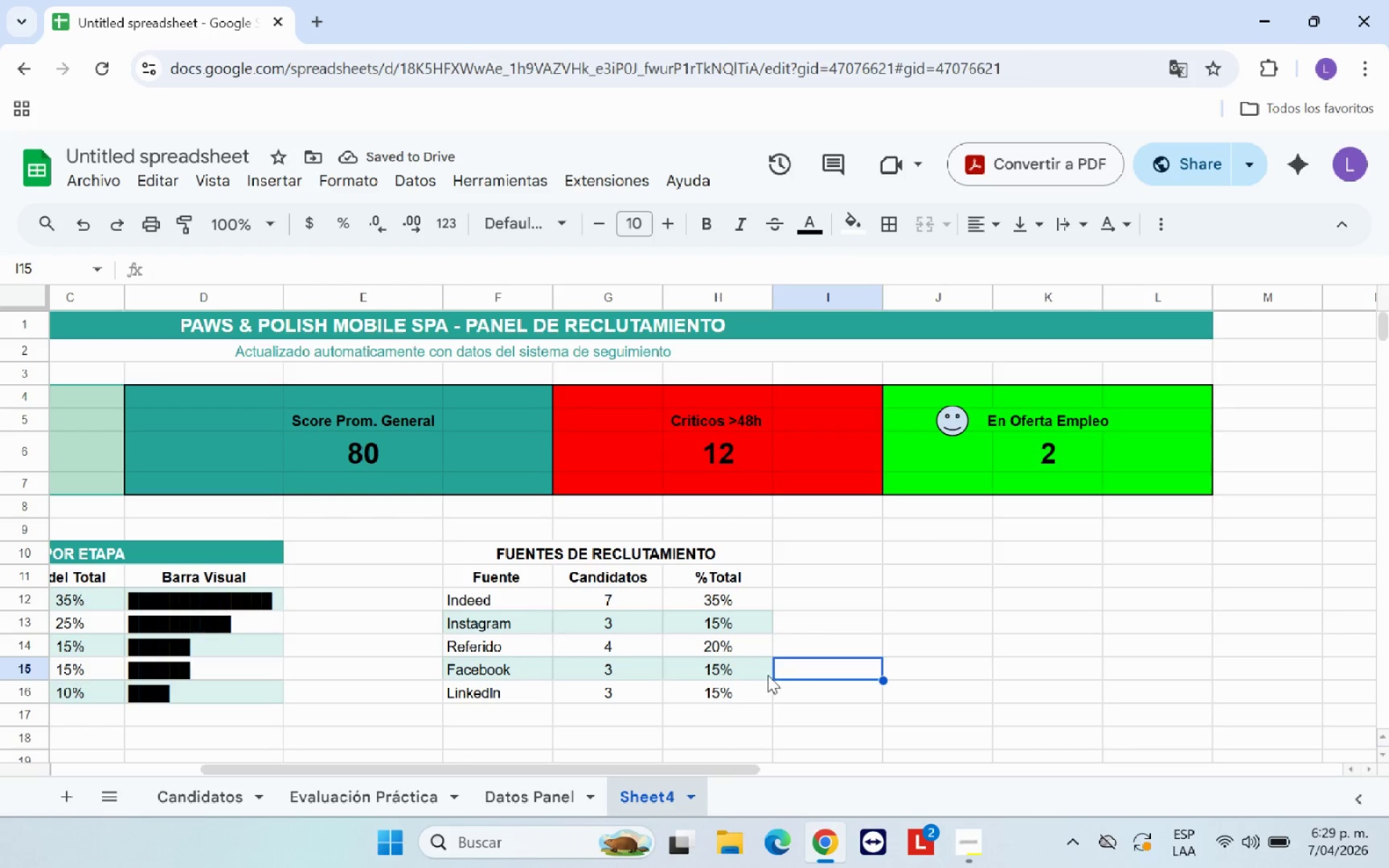 
left_click([827, 711])
 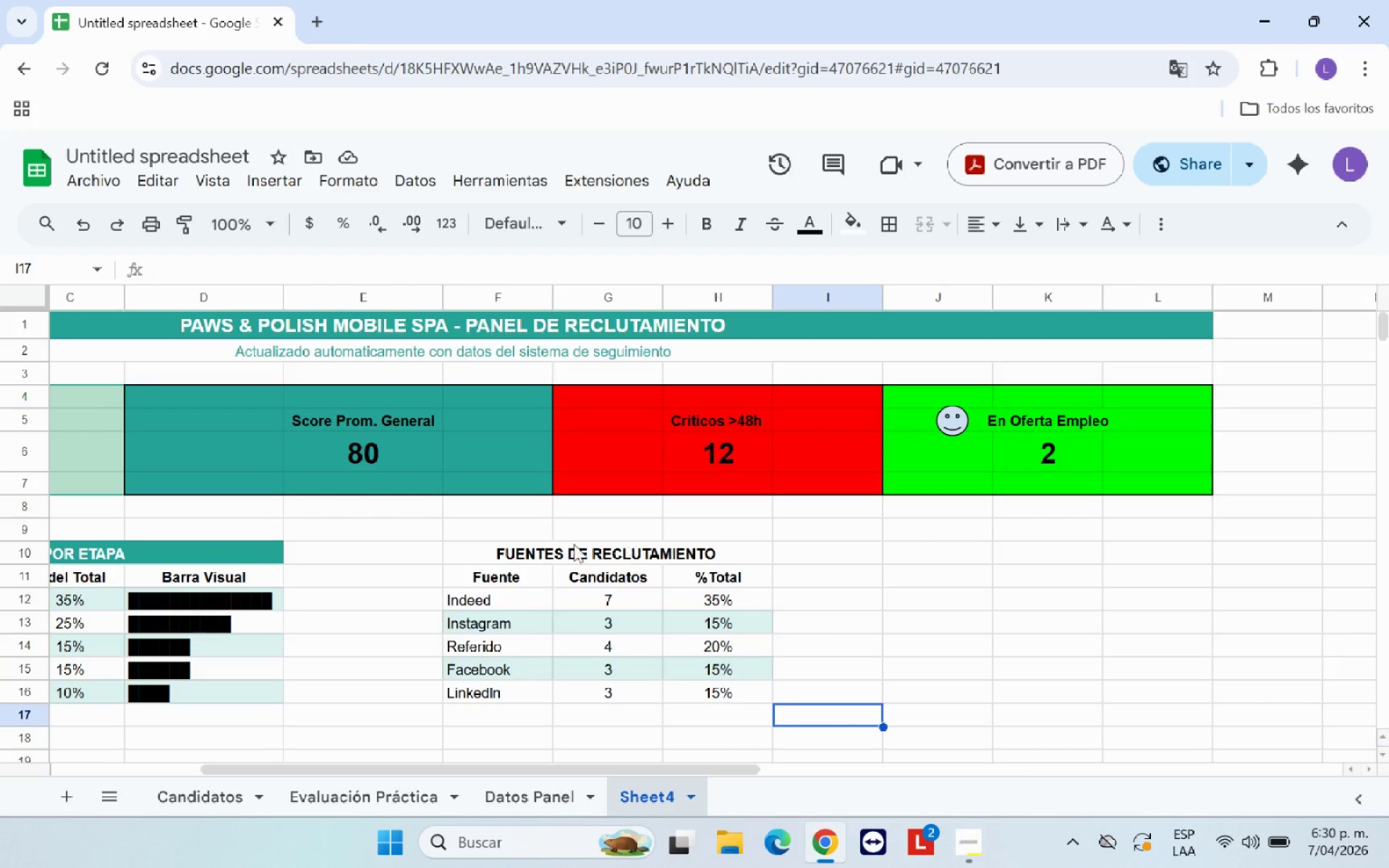 
left_click_drag(start_coordinate=[511, 548], to_coordinate=[618, 698])
 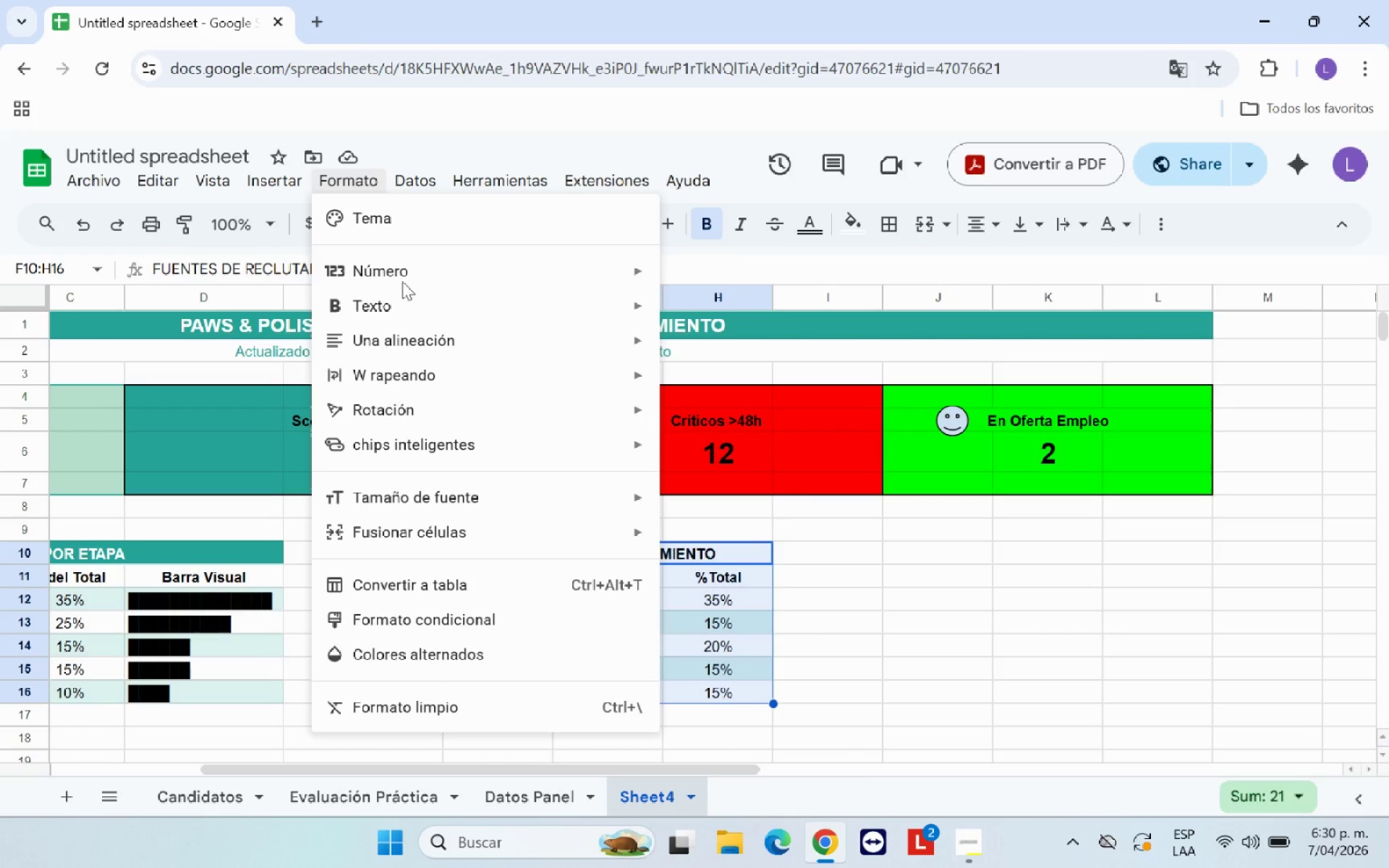 
left_click([447, 647])
 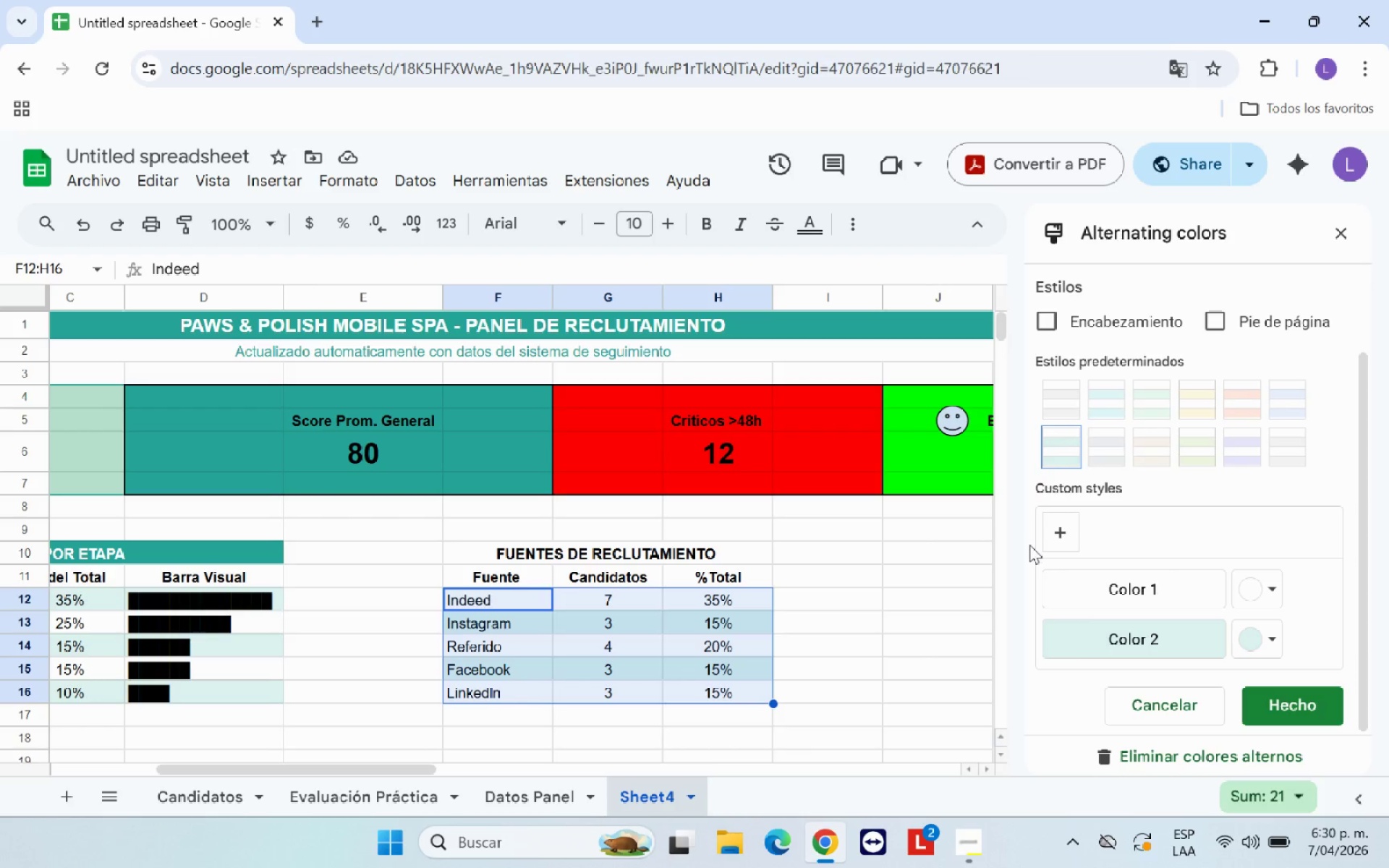 
scroll: coordinate [1116, 512], scroll_direction: down, amount: 1.0
 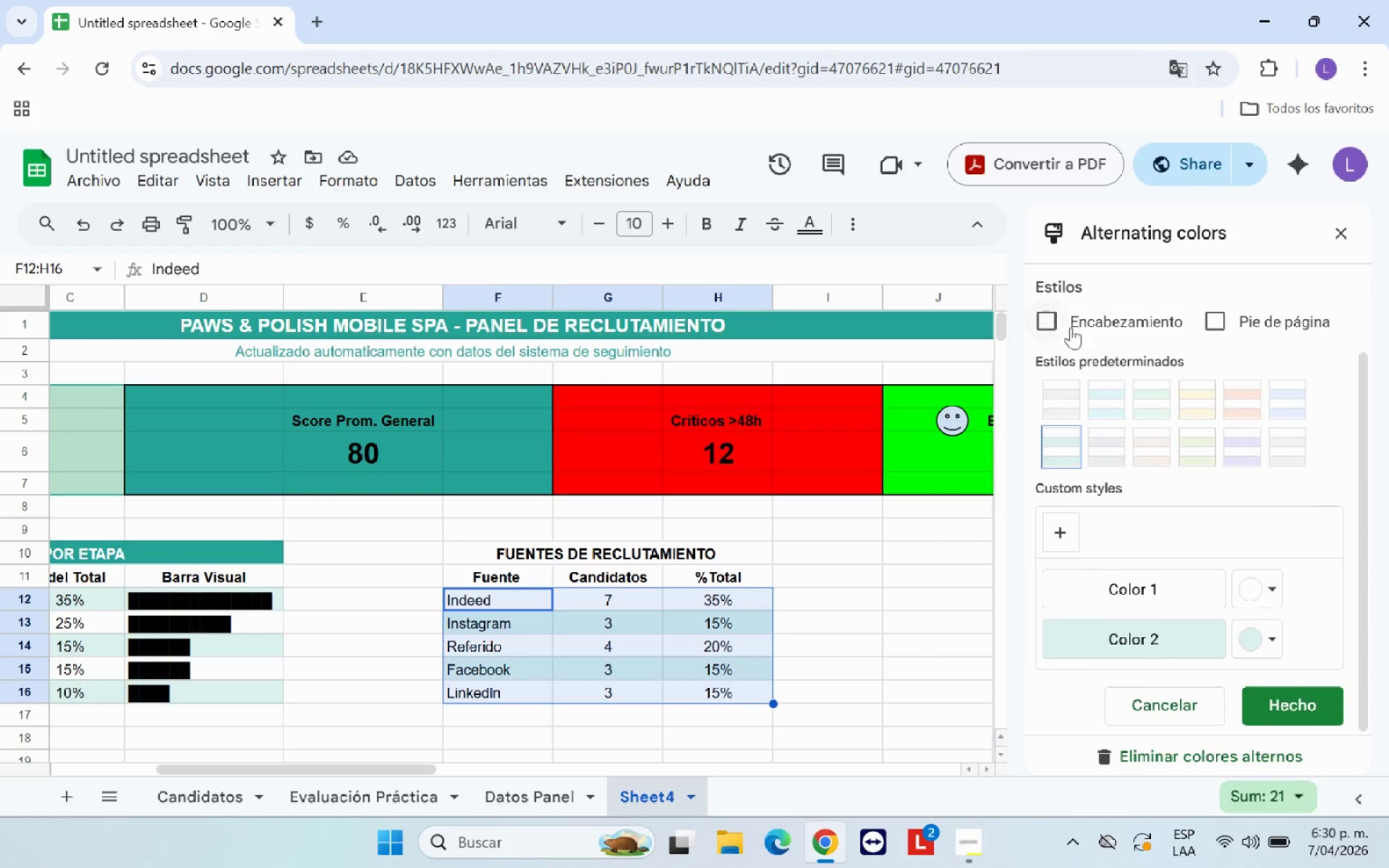 
left_click([1042, 315])
 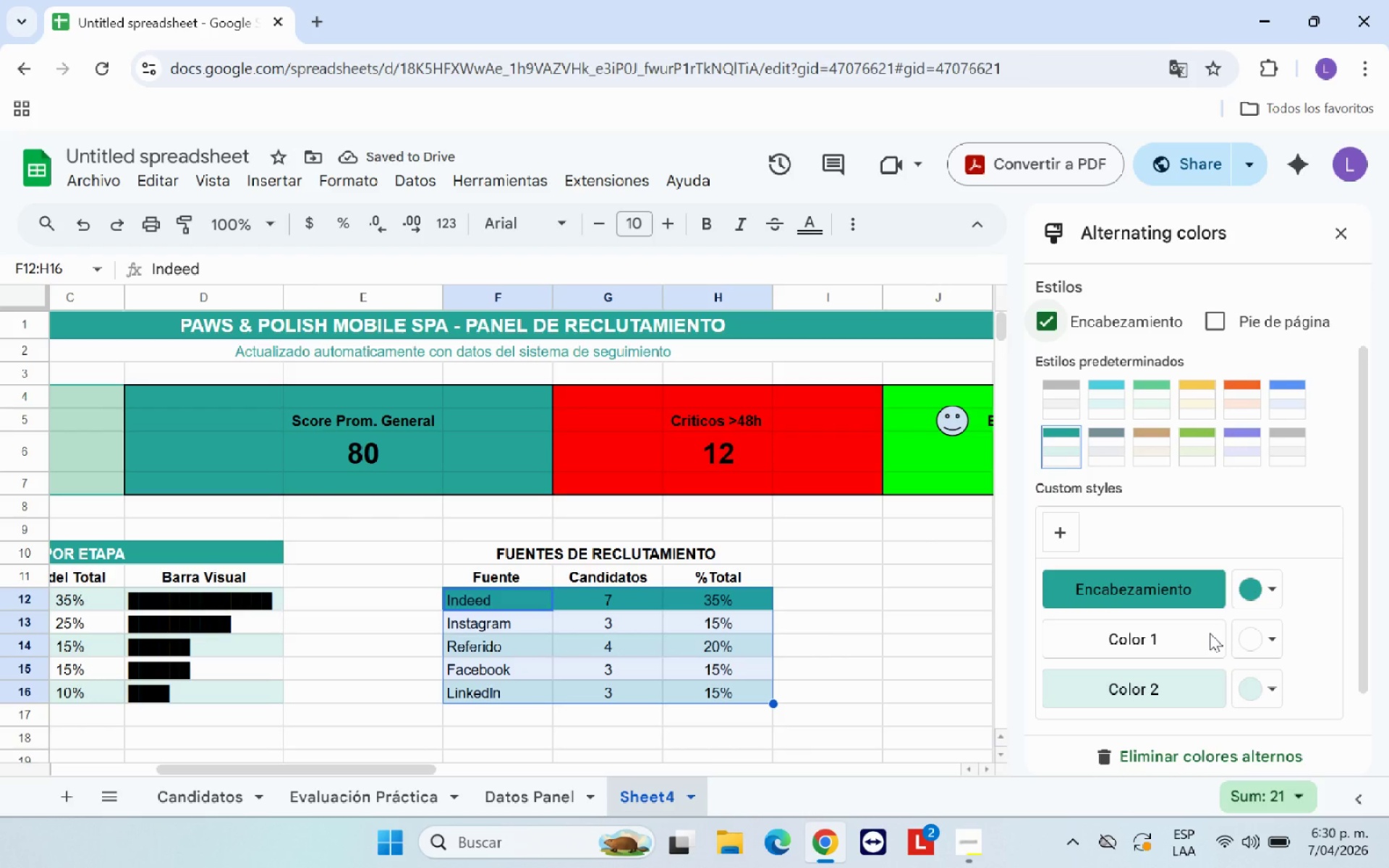 
wait(5.26)
 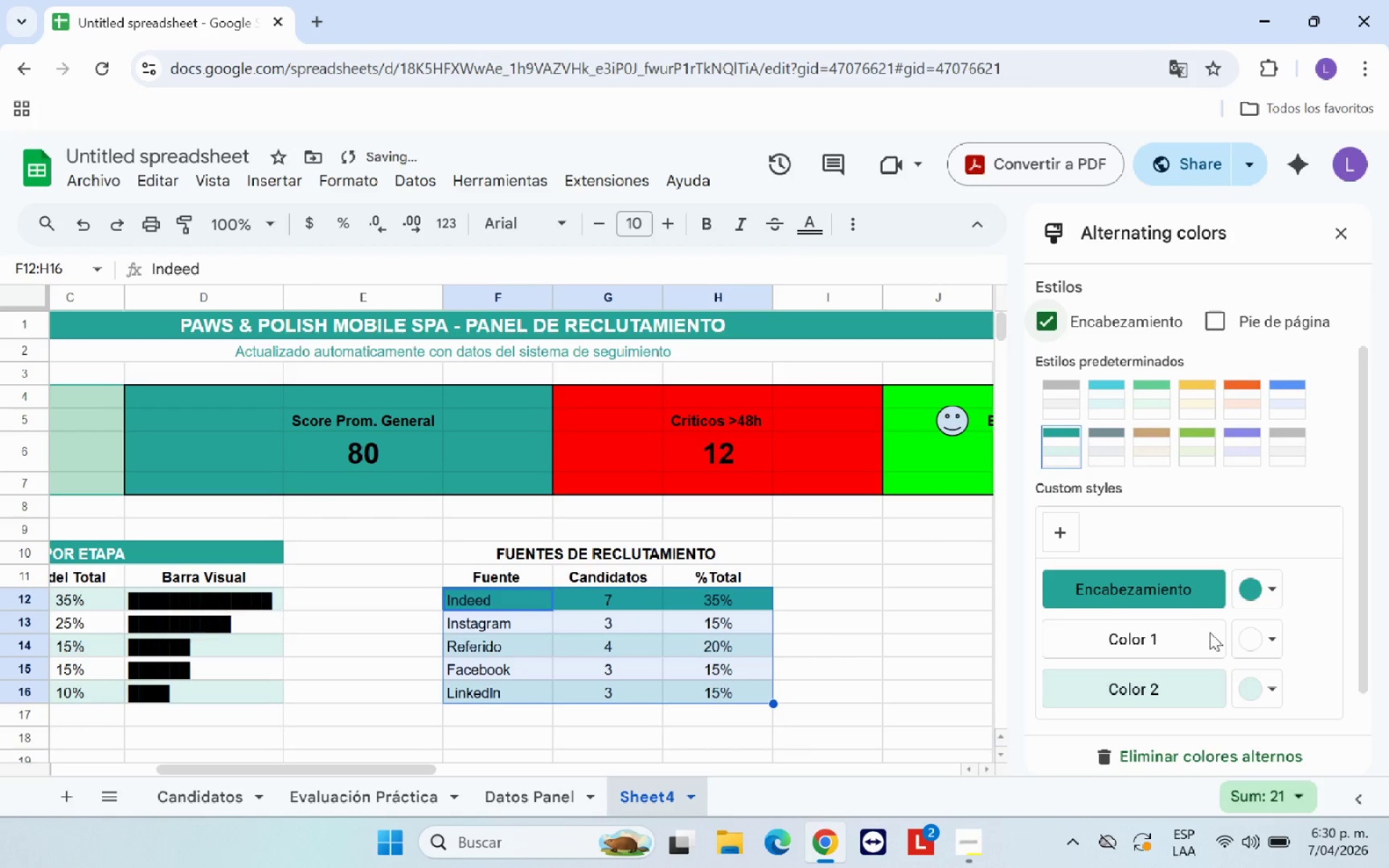 
scroll: coordinate [1191, 651], scroll_direction: down, amount: 3.0
 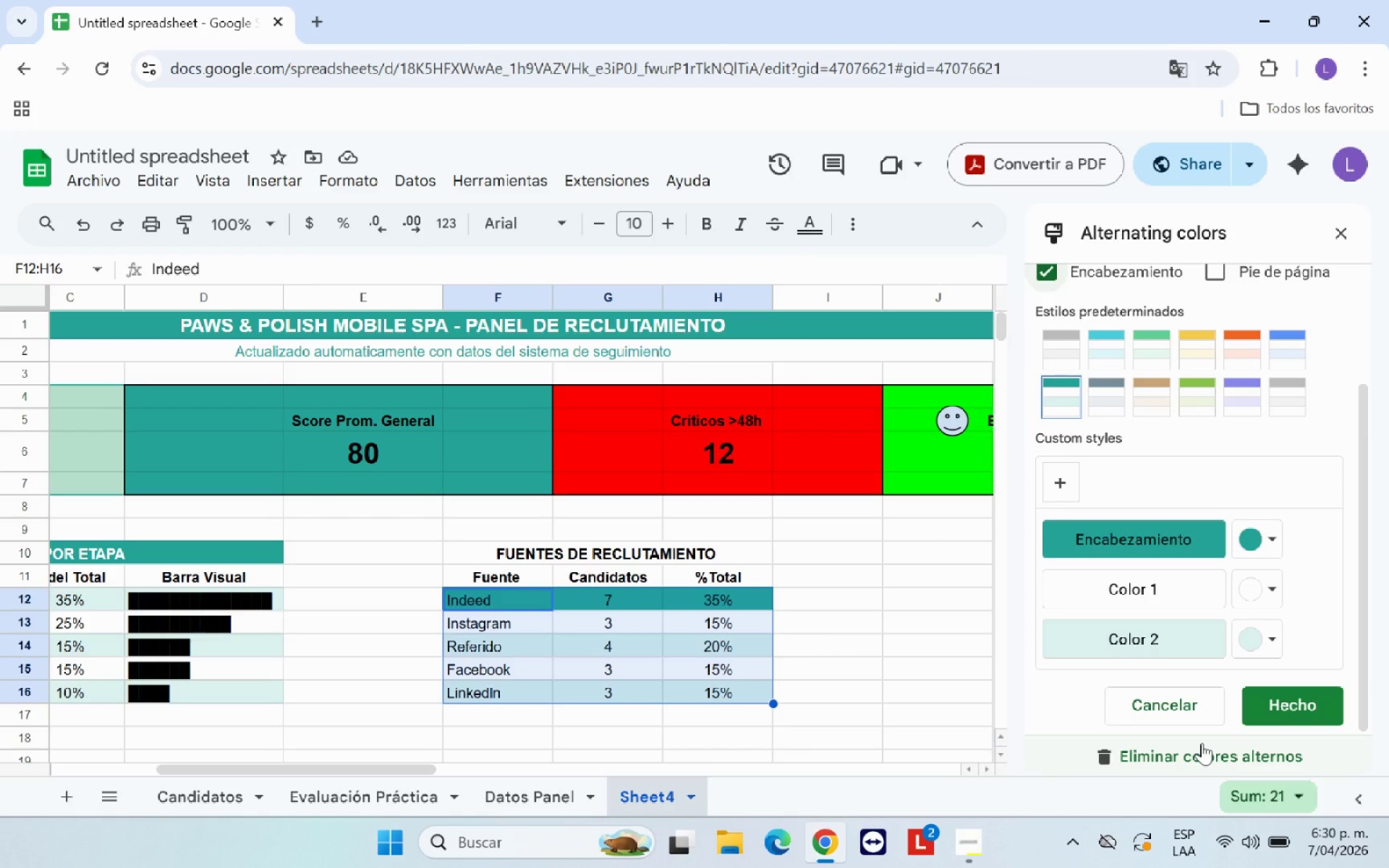 
left_click([1202, 743])
 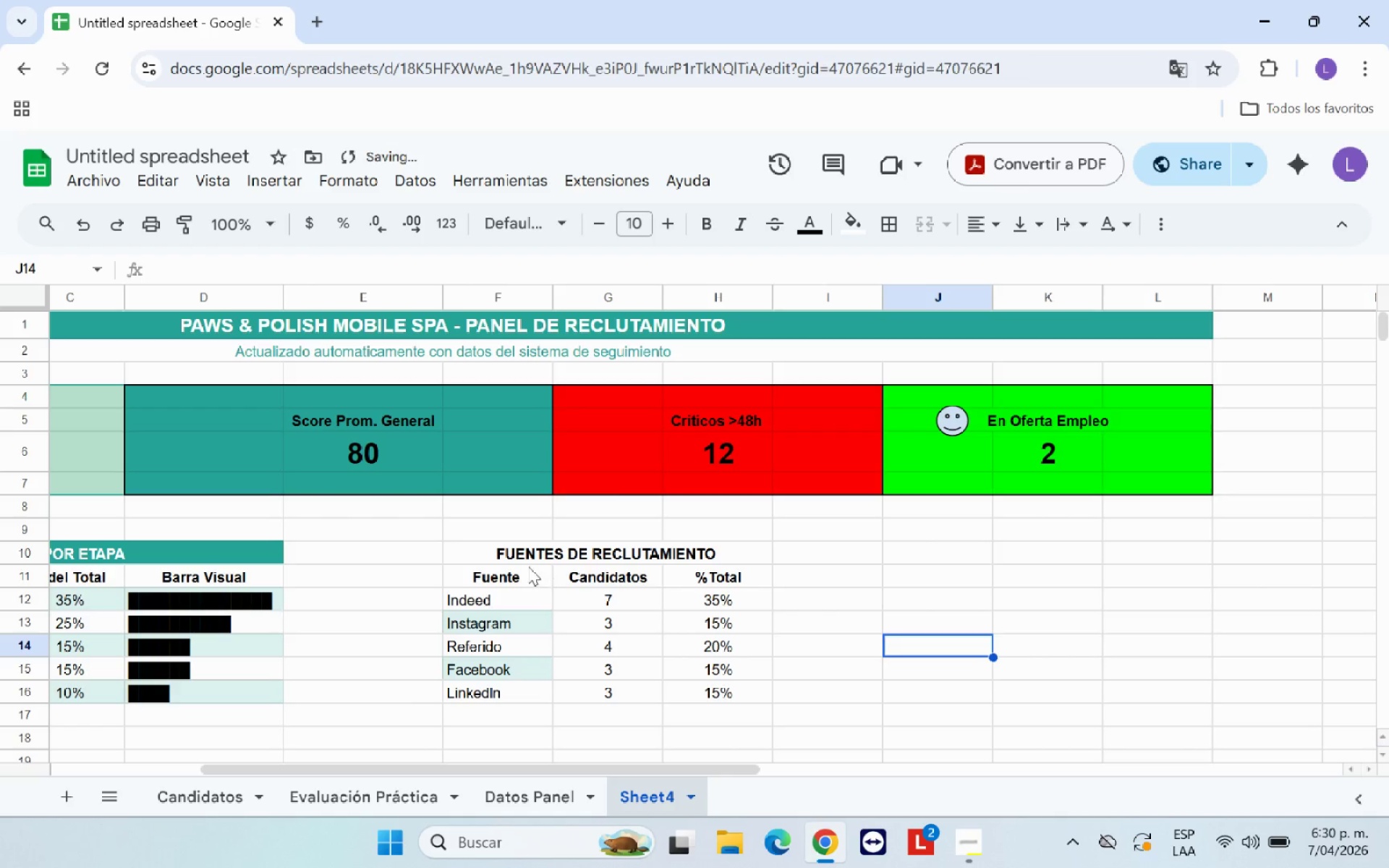 
left_click_drag(start_coordinate=[522, 554], to_coordinate=[569, 694])
 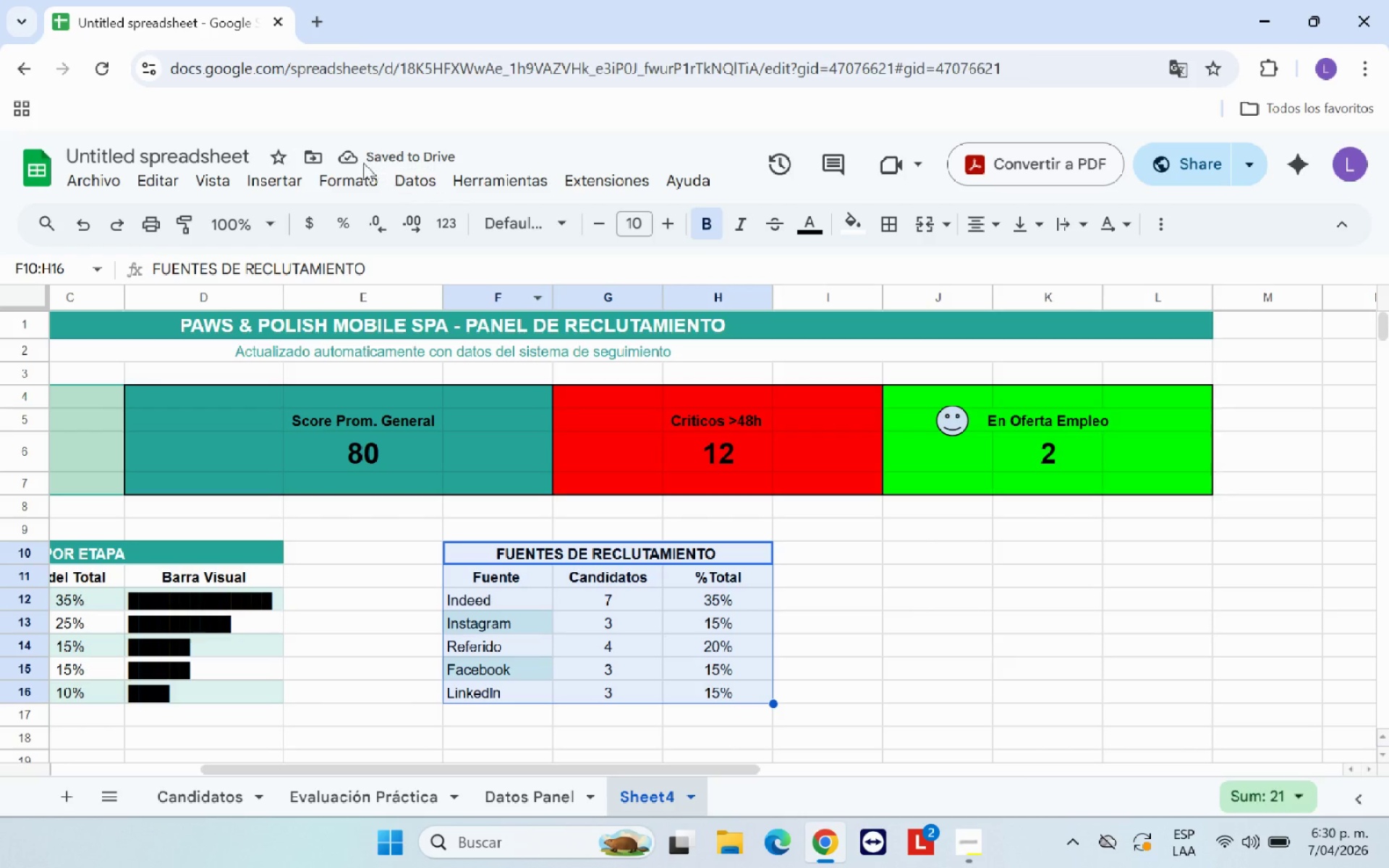 
left_click([328, 177])
 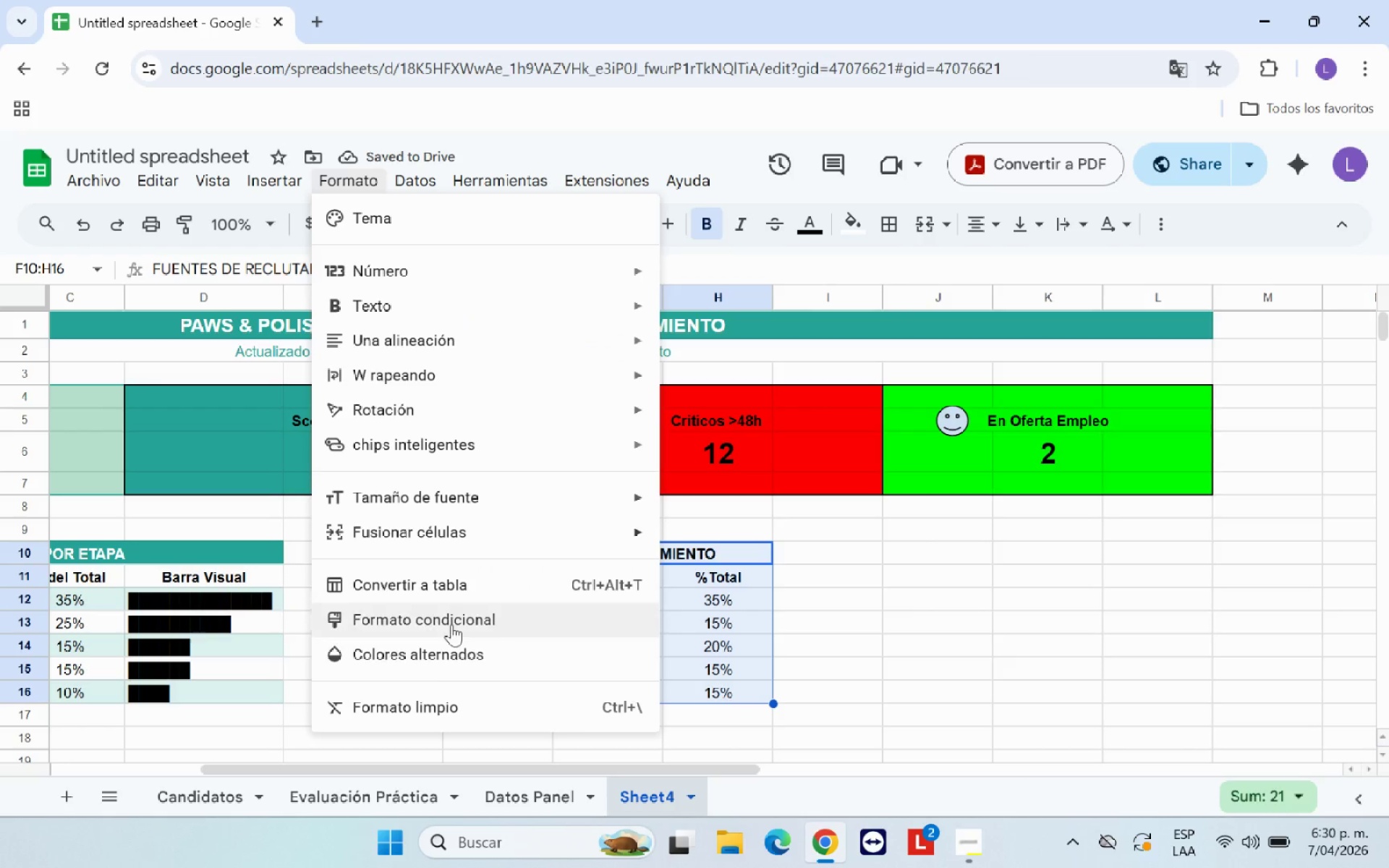 
left_click([458, 650])
 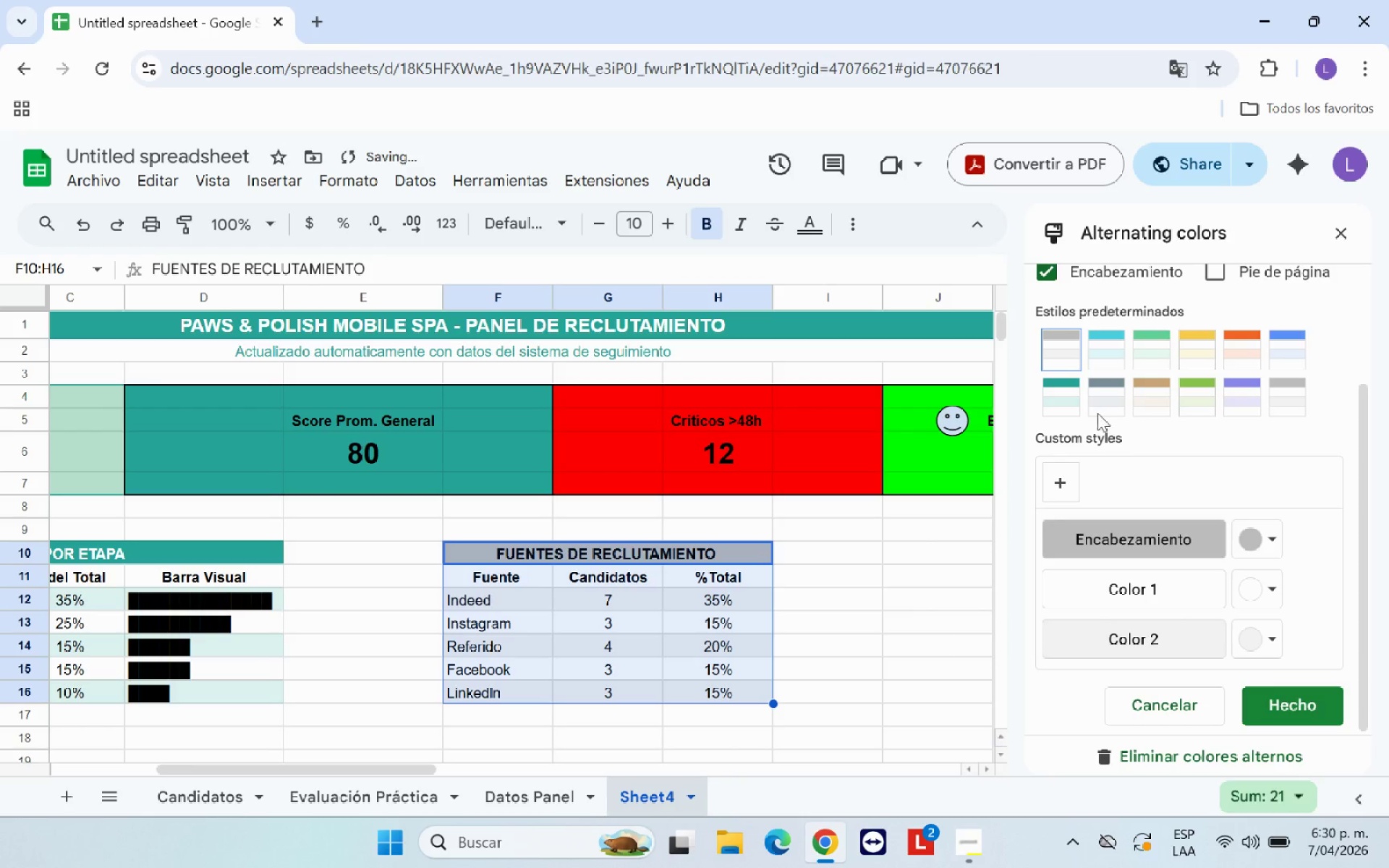 
left_click([1067, 388])
 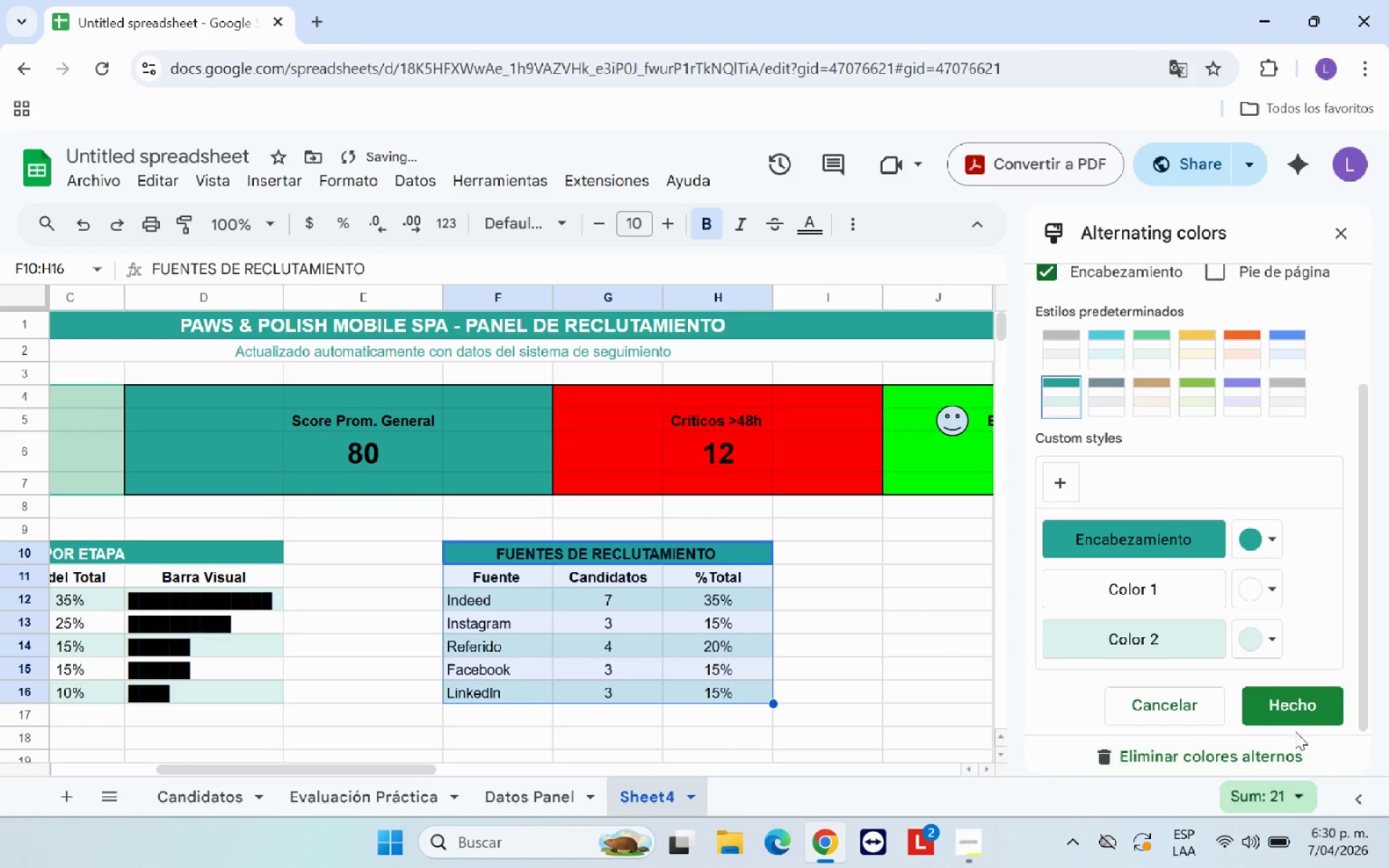 
left_click([1295, 707])
 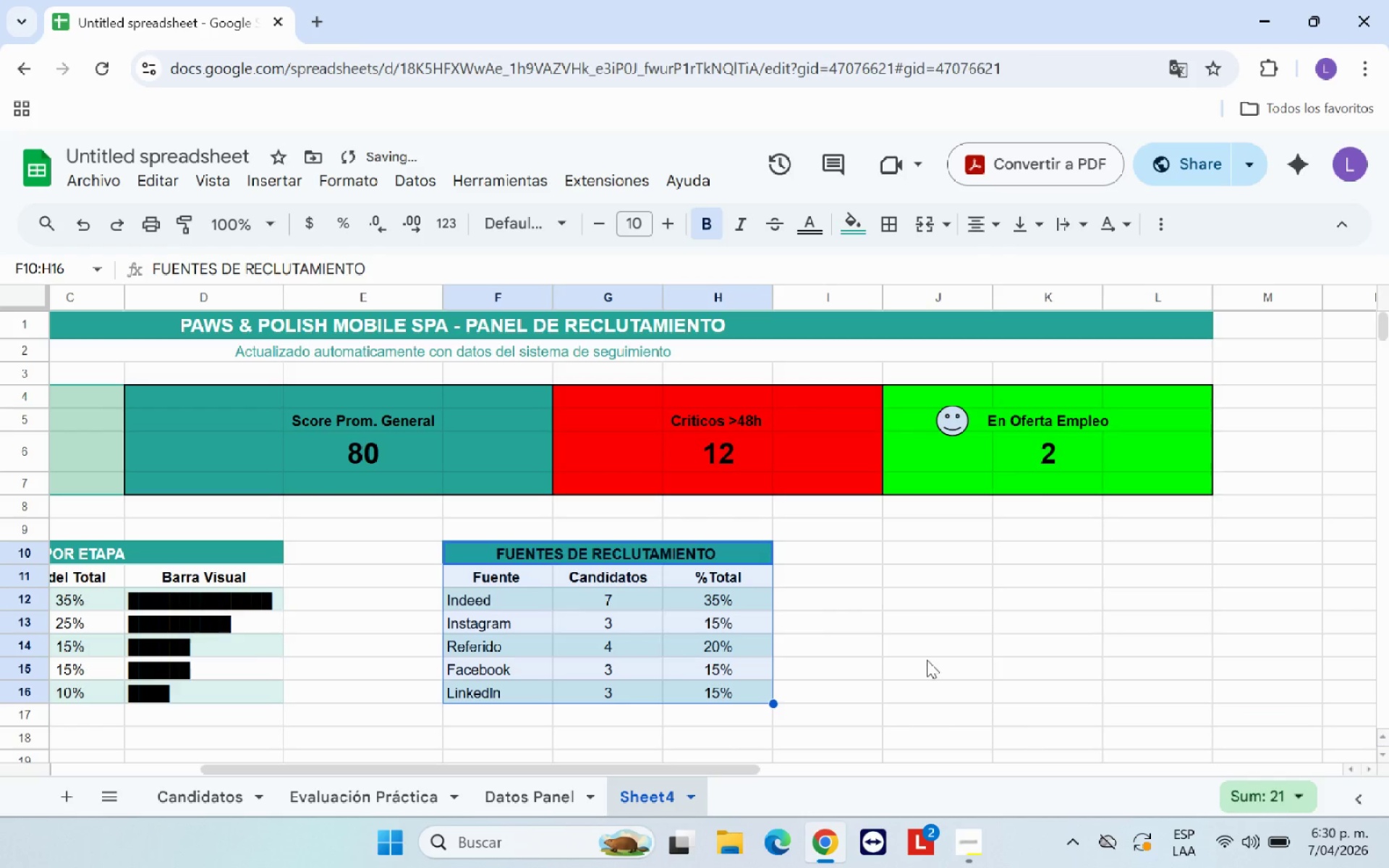 
left_click([901, 644])
 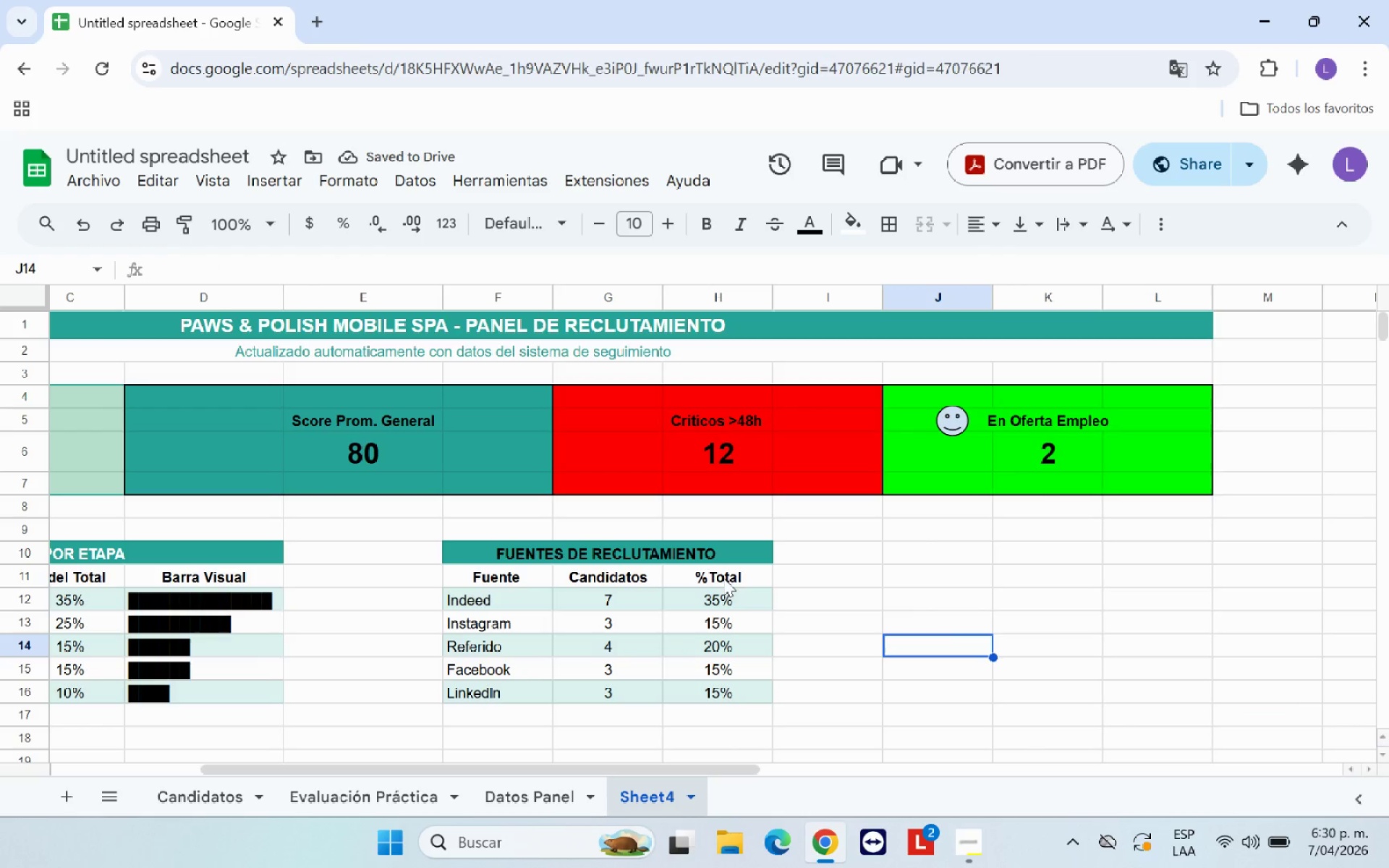 
left_click([702, 542])
 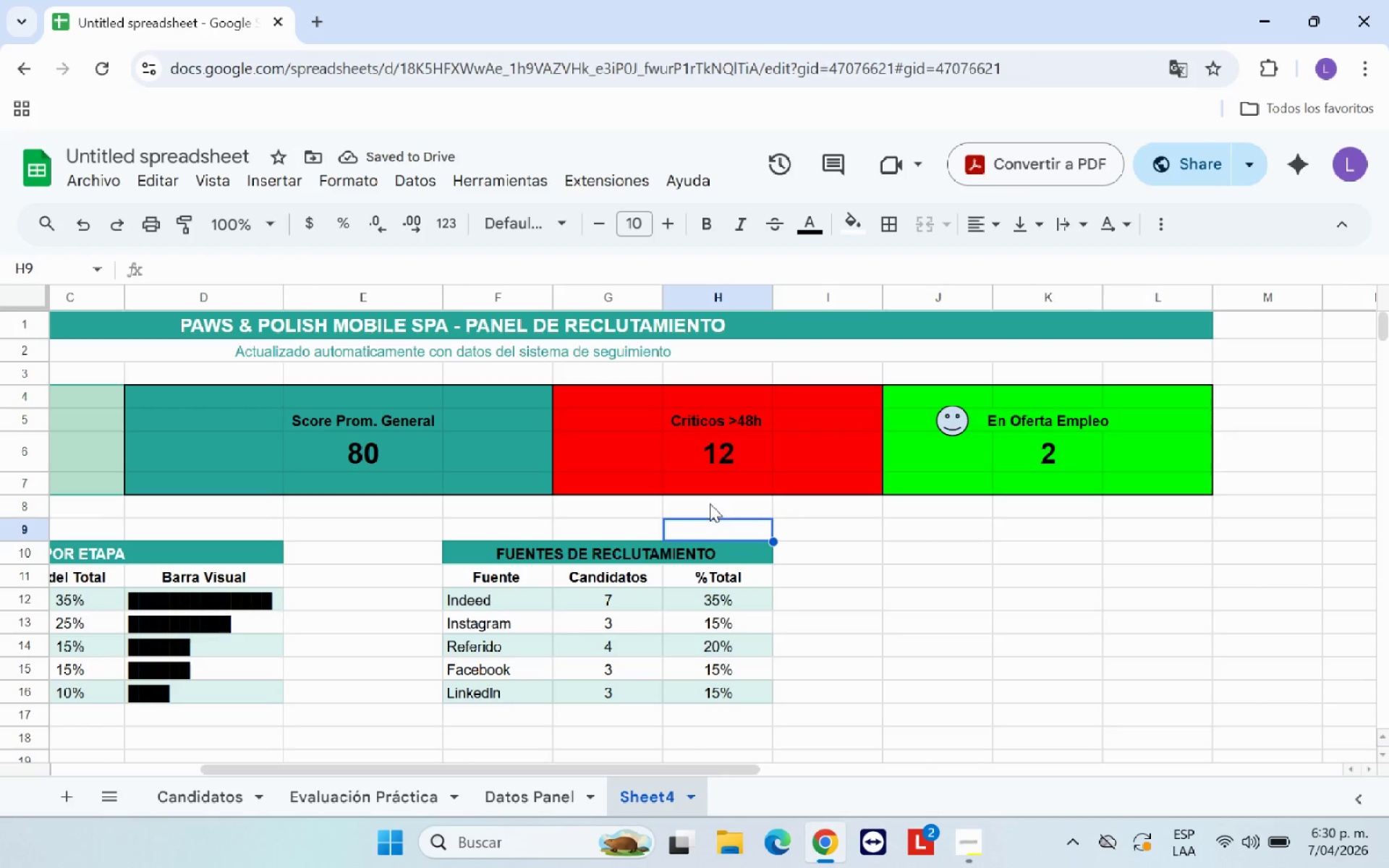 
left_click([686, 557])
 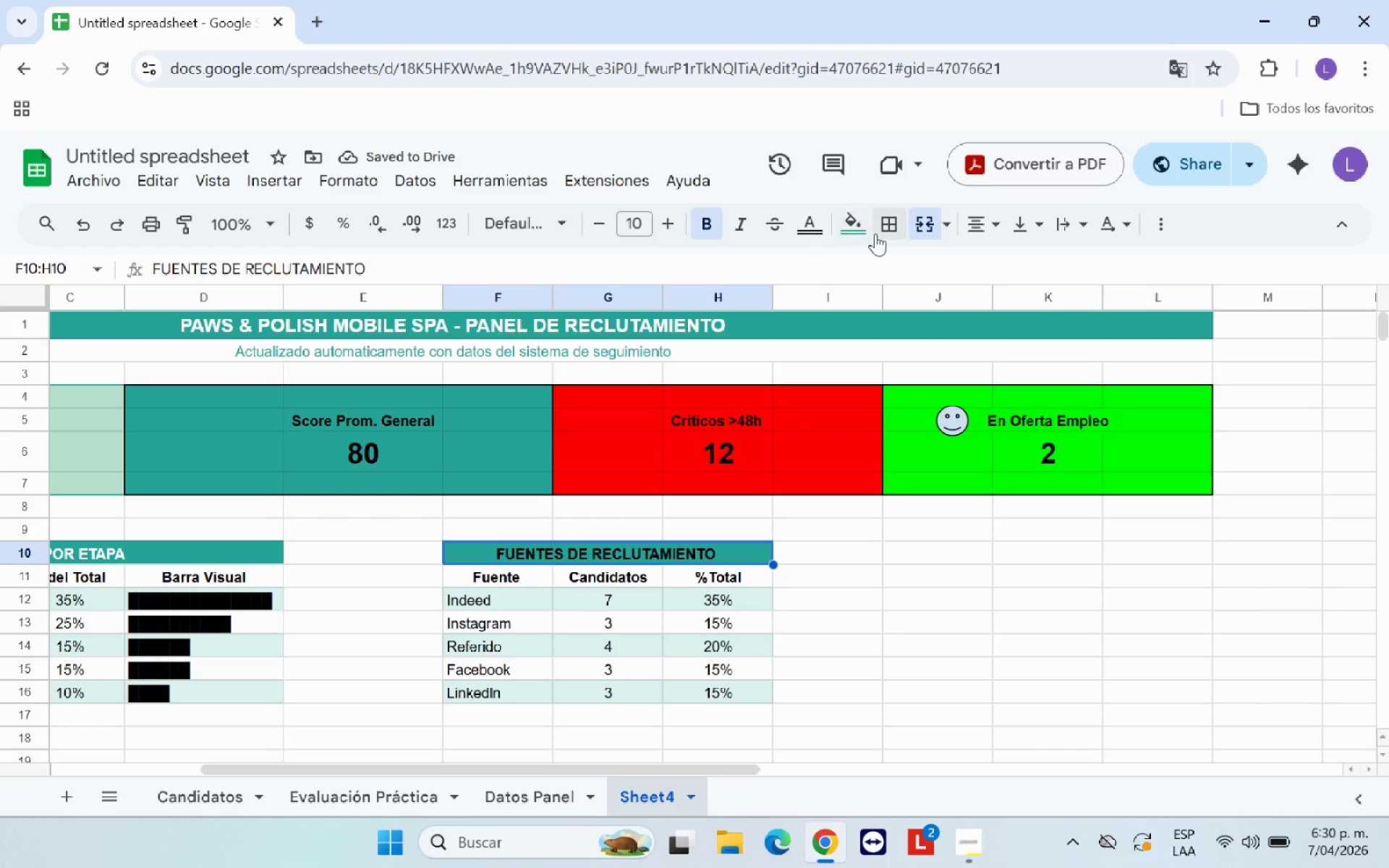 
left_click([820, 229])
 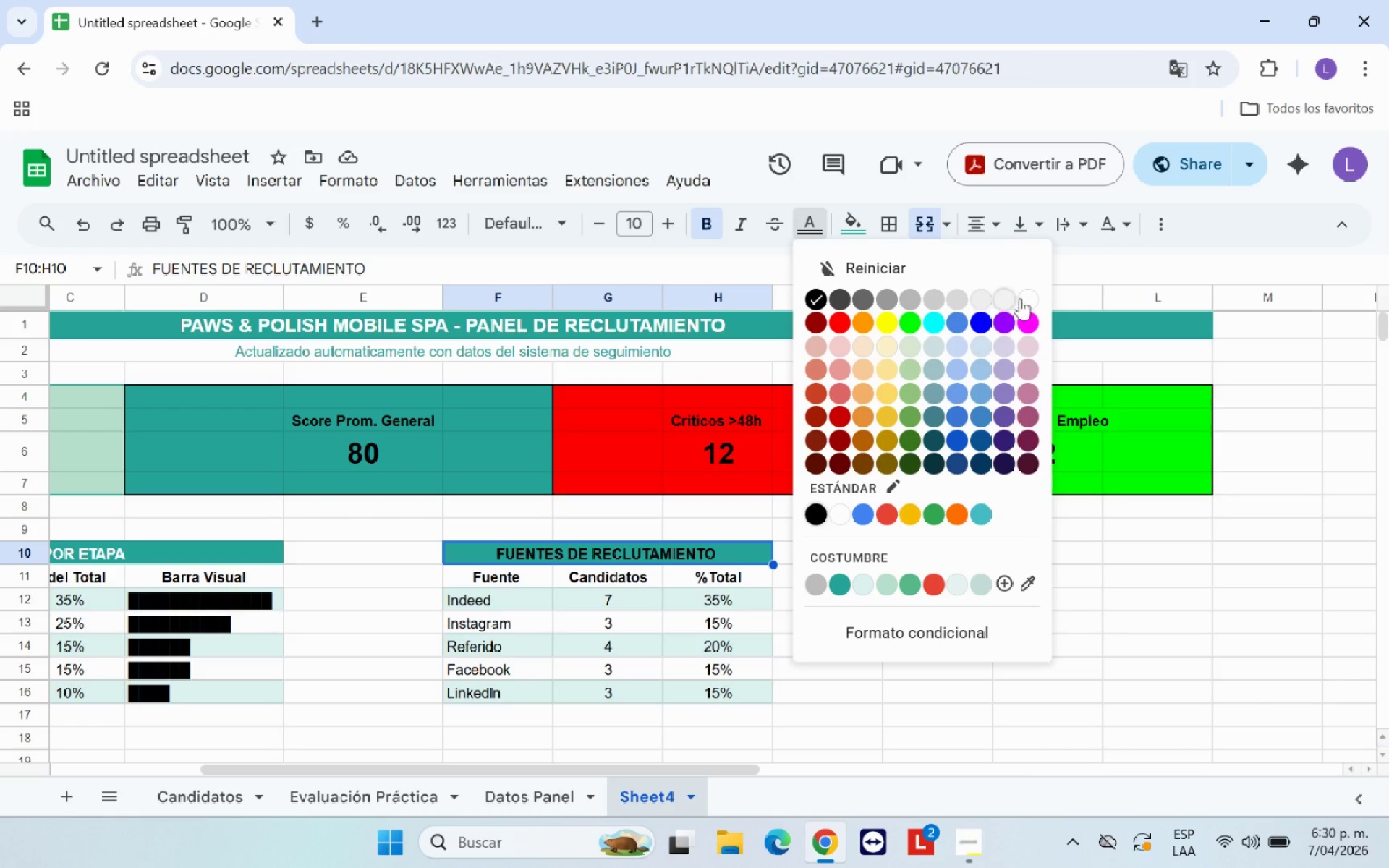 
left_click([1026, 298])
 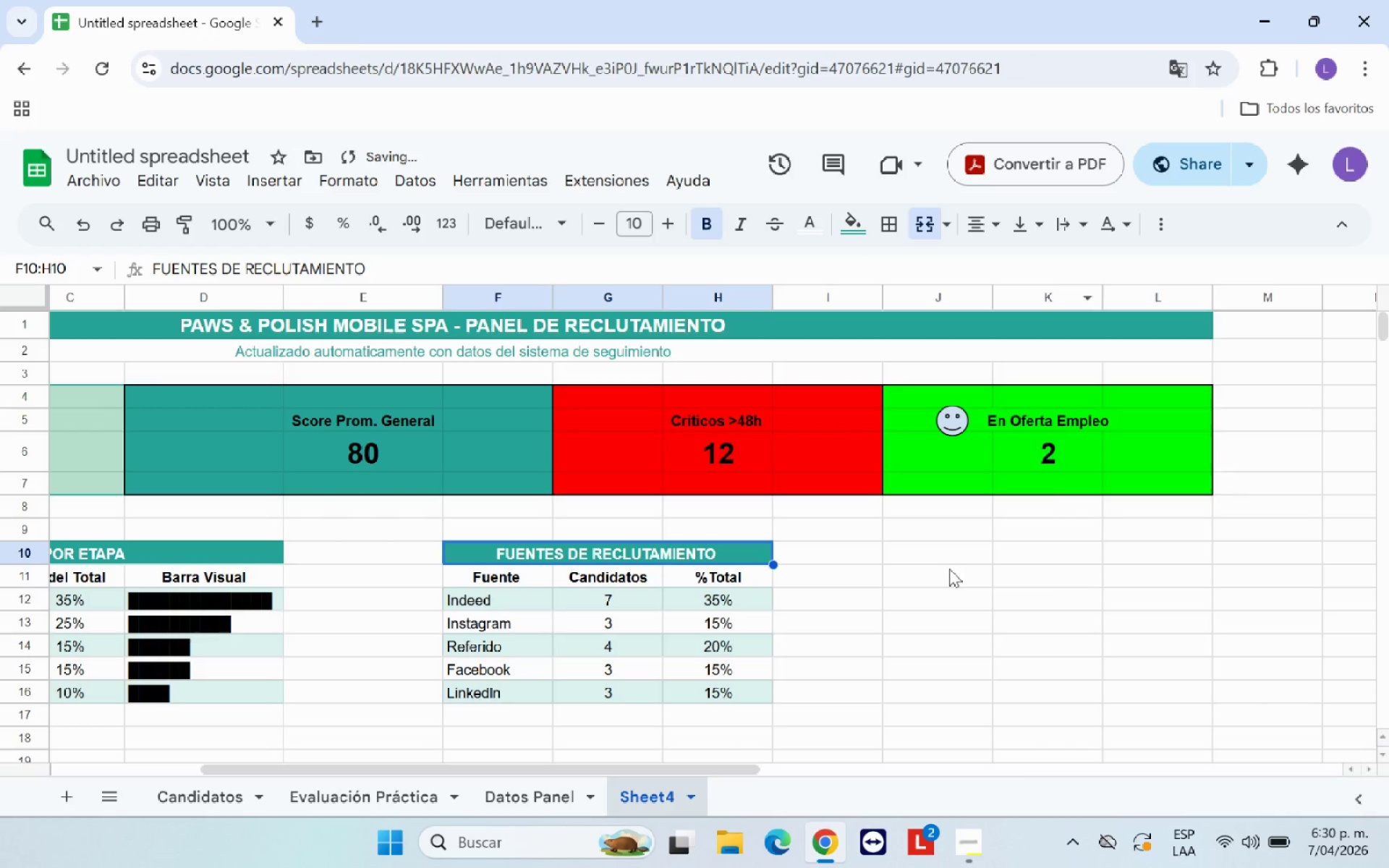 
left_click_drag(start_coordinate=[946, 571], to_coordinate=[940, 568])
 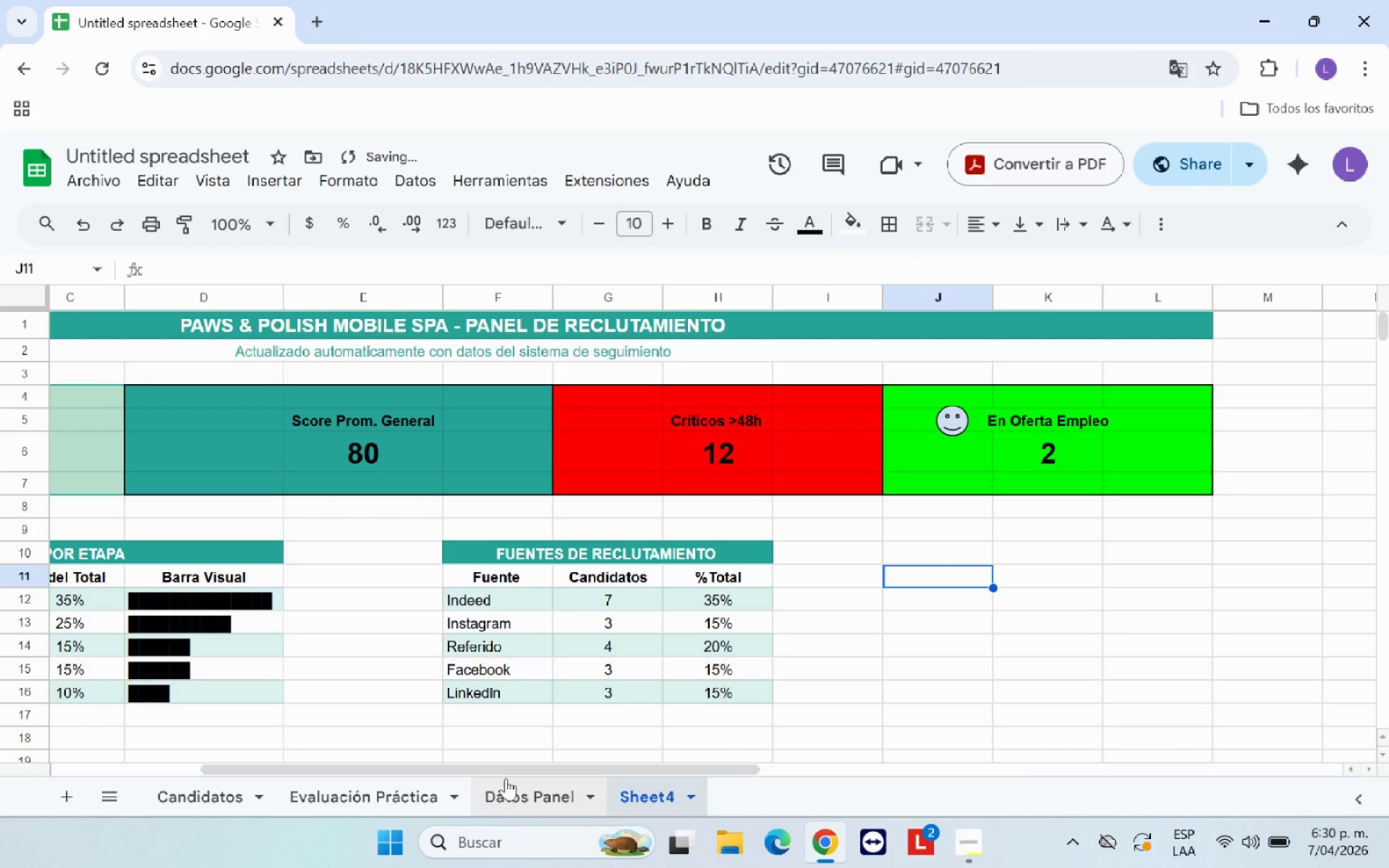 
left_click_drag(start_coordinate=[509, 772], to_coordinate=[680, 756])
 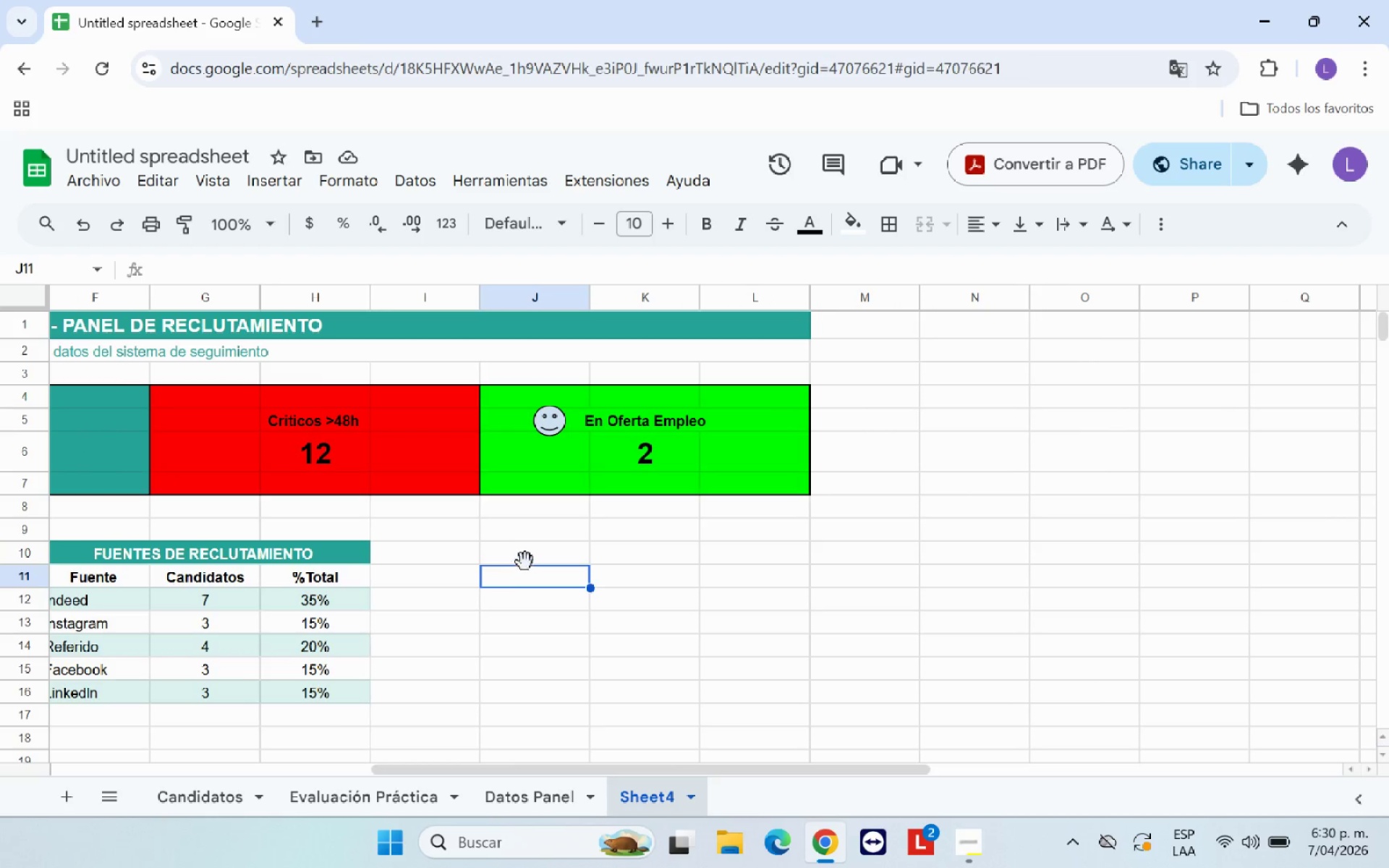 
left_click([525, 552])
 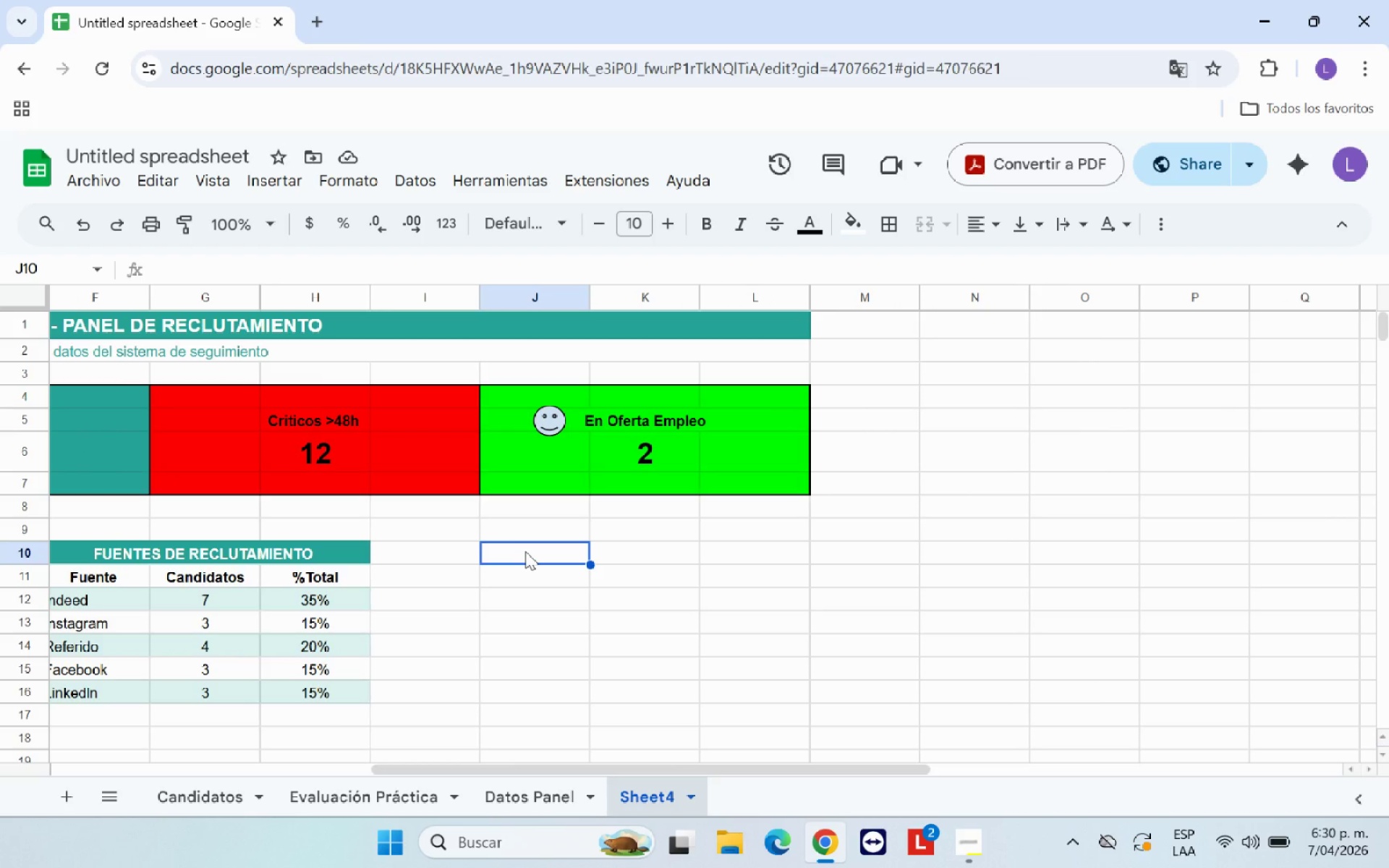 
type(SCORE GROOM-OFF)
 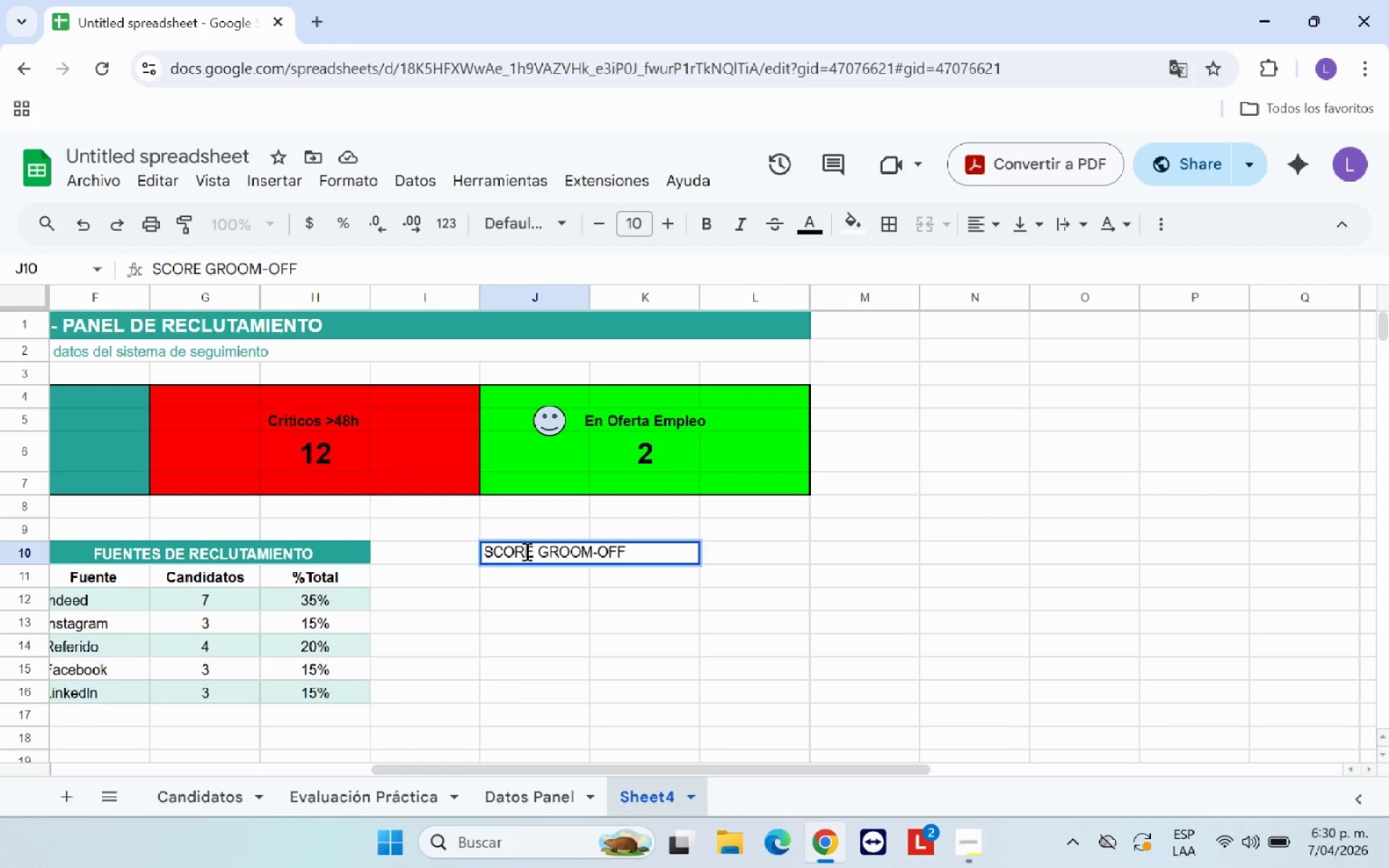 
key(Enter)
 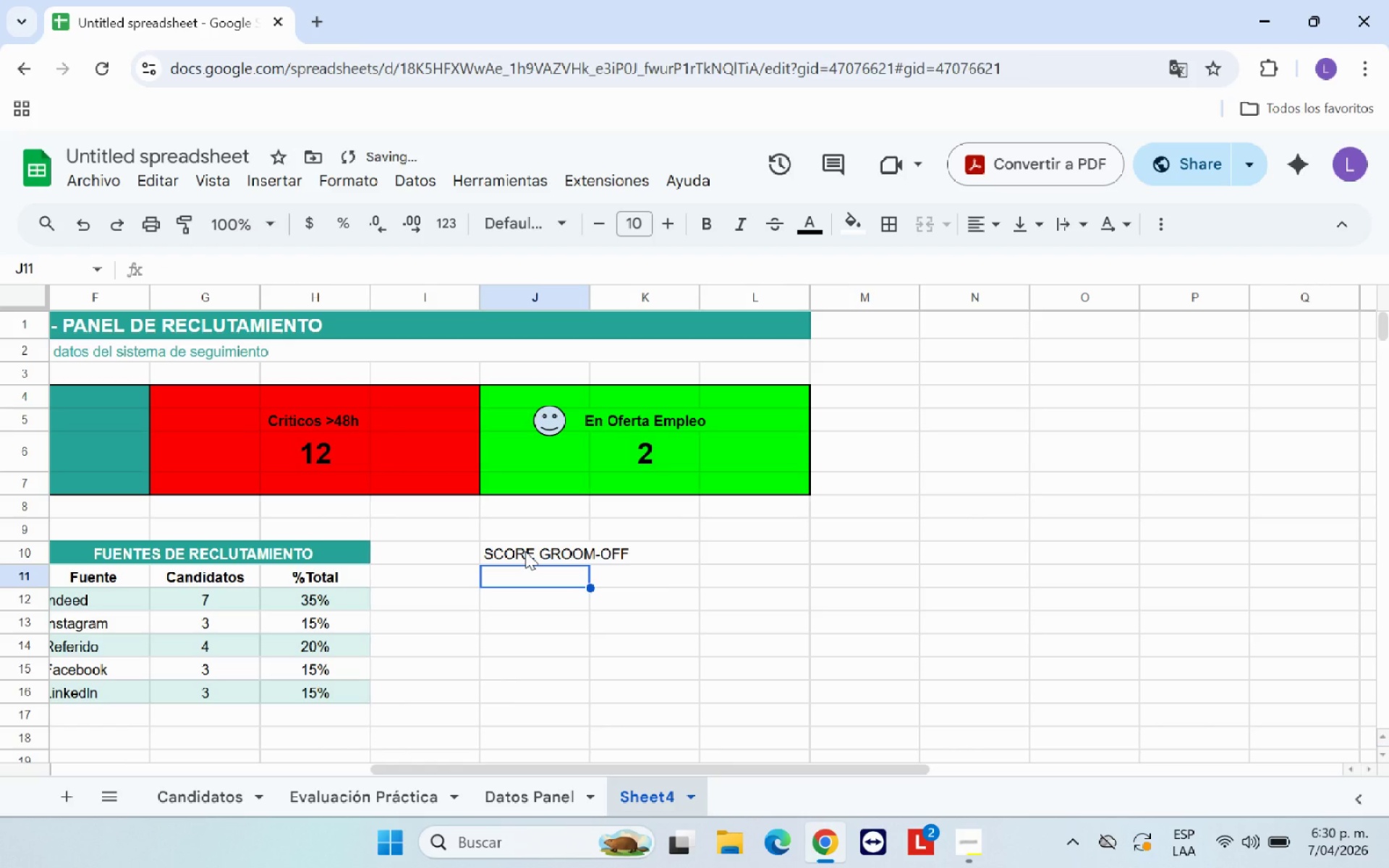 
type(Puesto)
 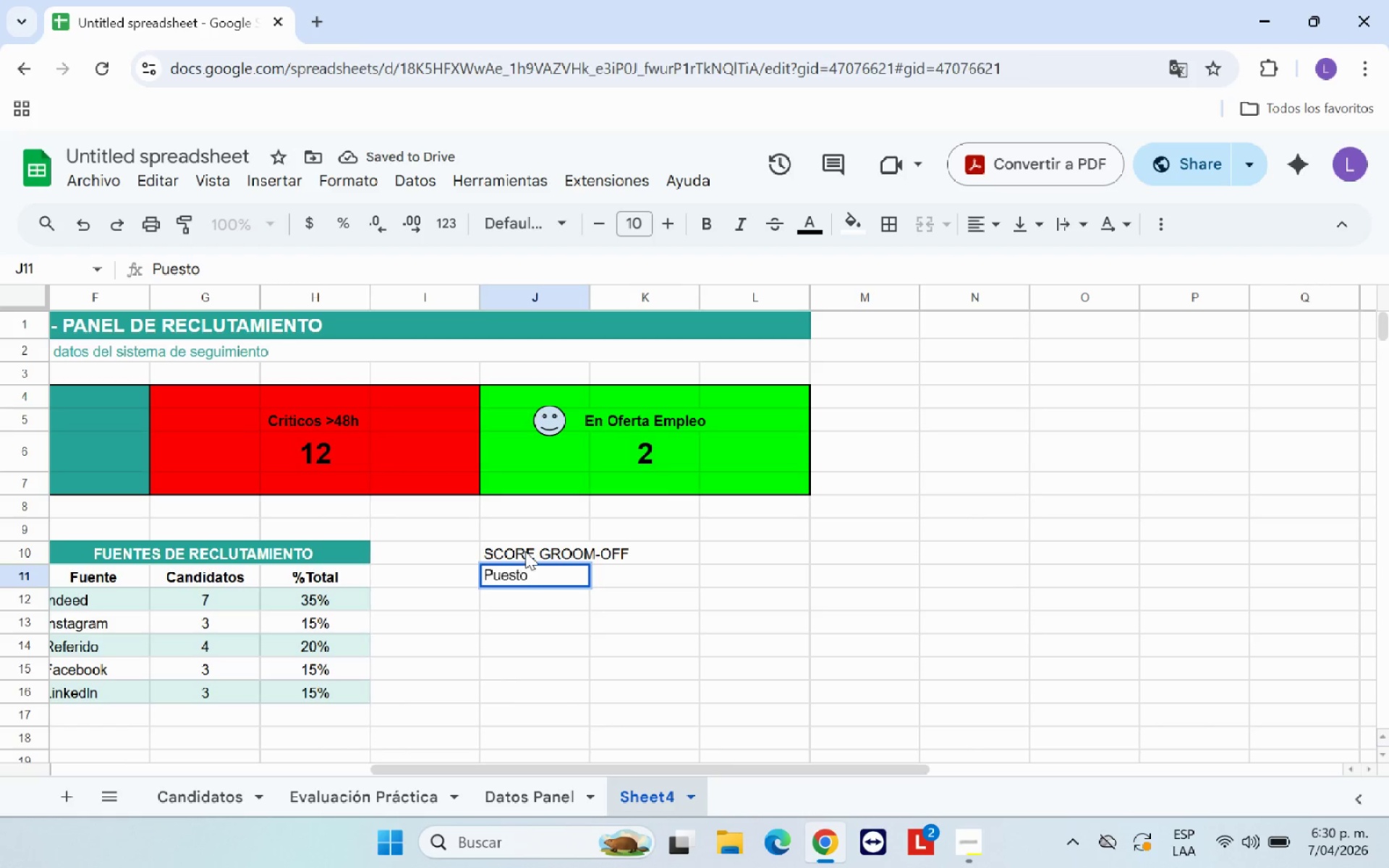 
key(ArrowRight)
 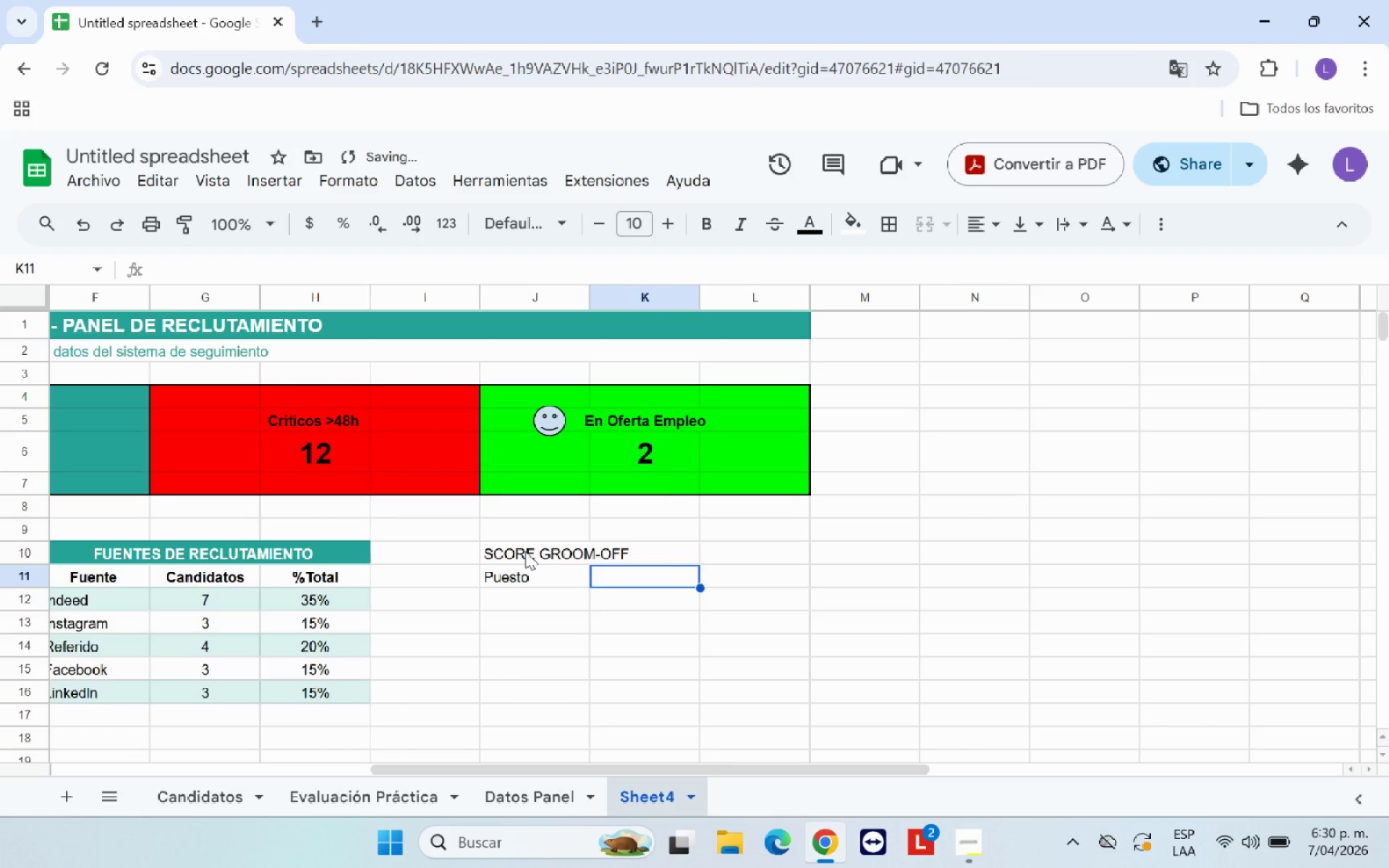 
type(Score P)
key(Backspace)
key(Backspace)
type( pROME)
key(Backspace)
key(Backspace)
key(Backspace)
key(Backspace)
key(Backspace)
type(Promedio)
 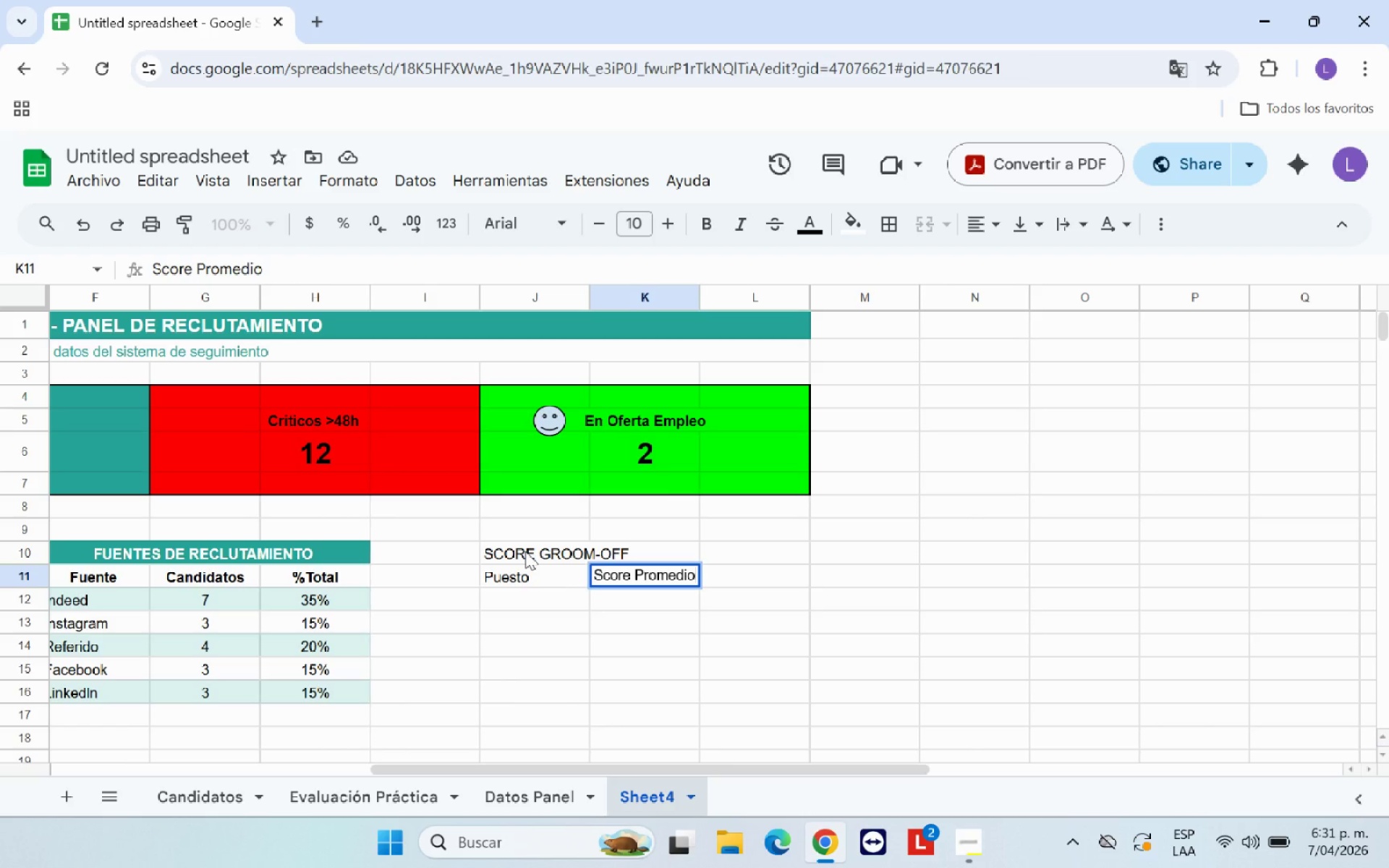 
key(ArrowRight)
 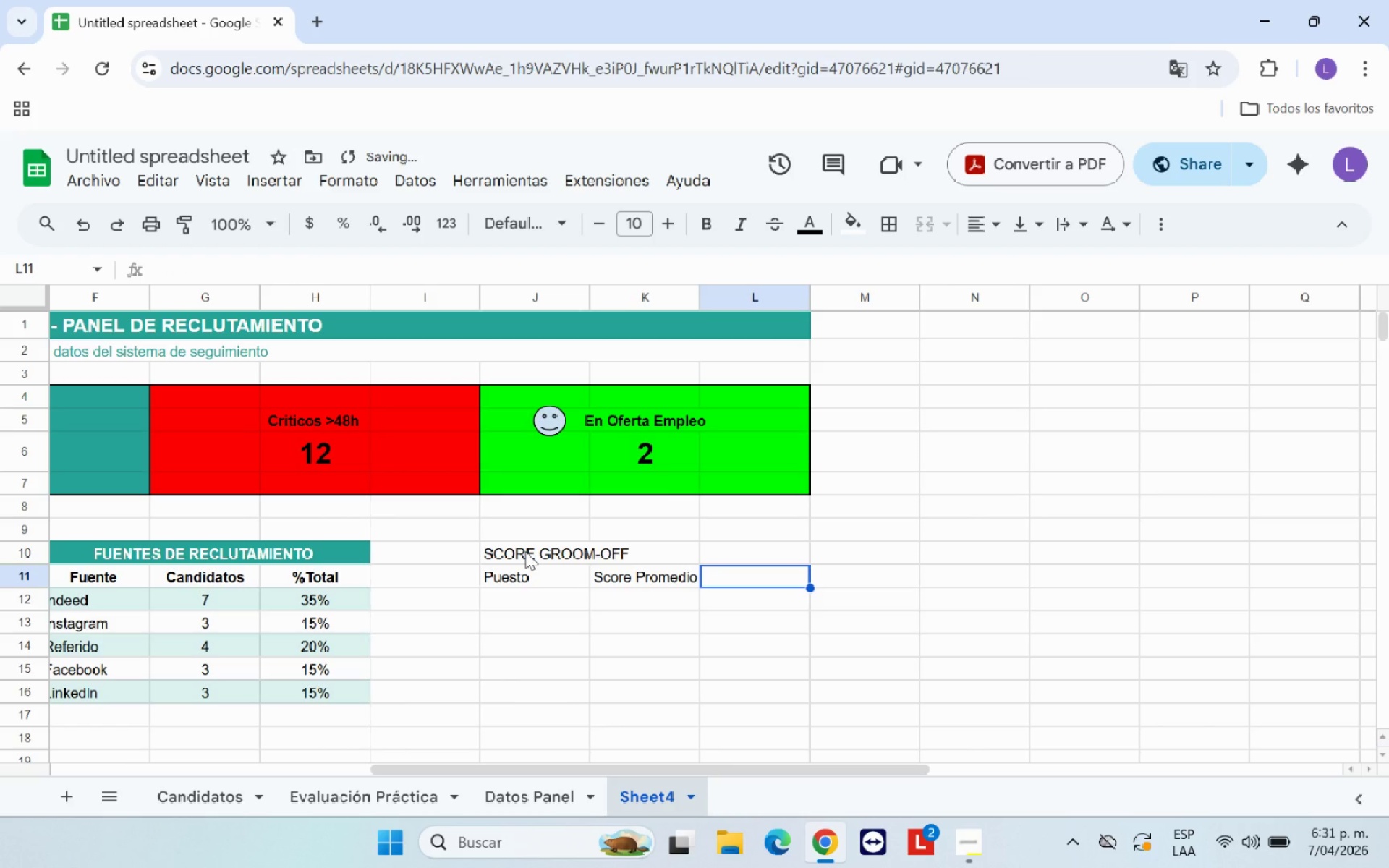 
type(Nivel)
 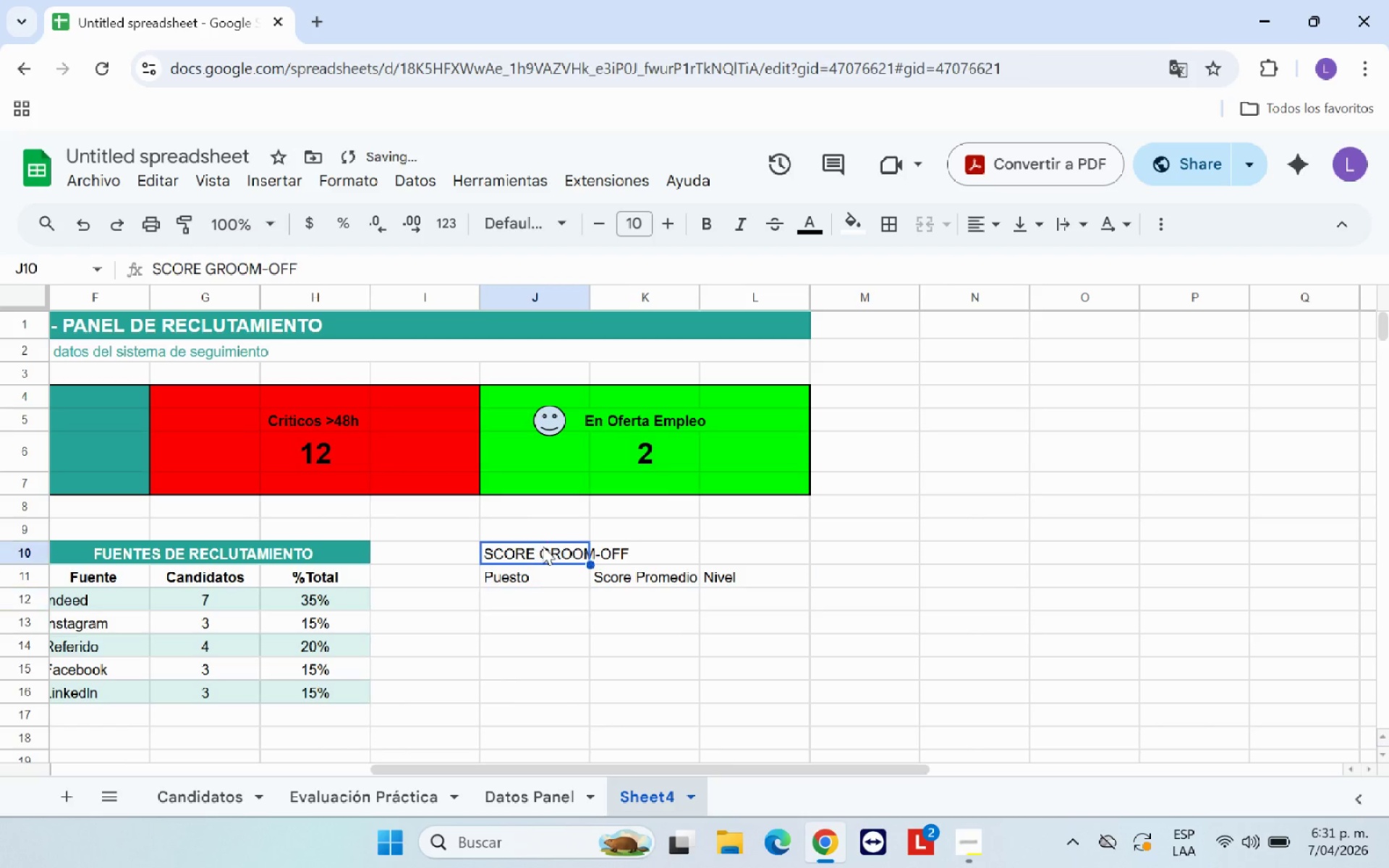 
left_click_drag(start_coordinate=[553, 555], to_coordinate=[736, 550])
 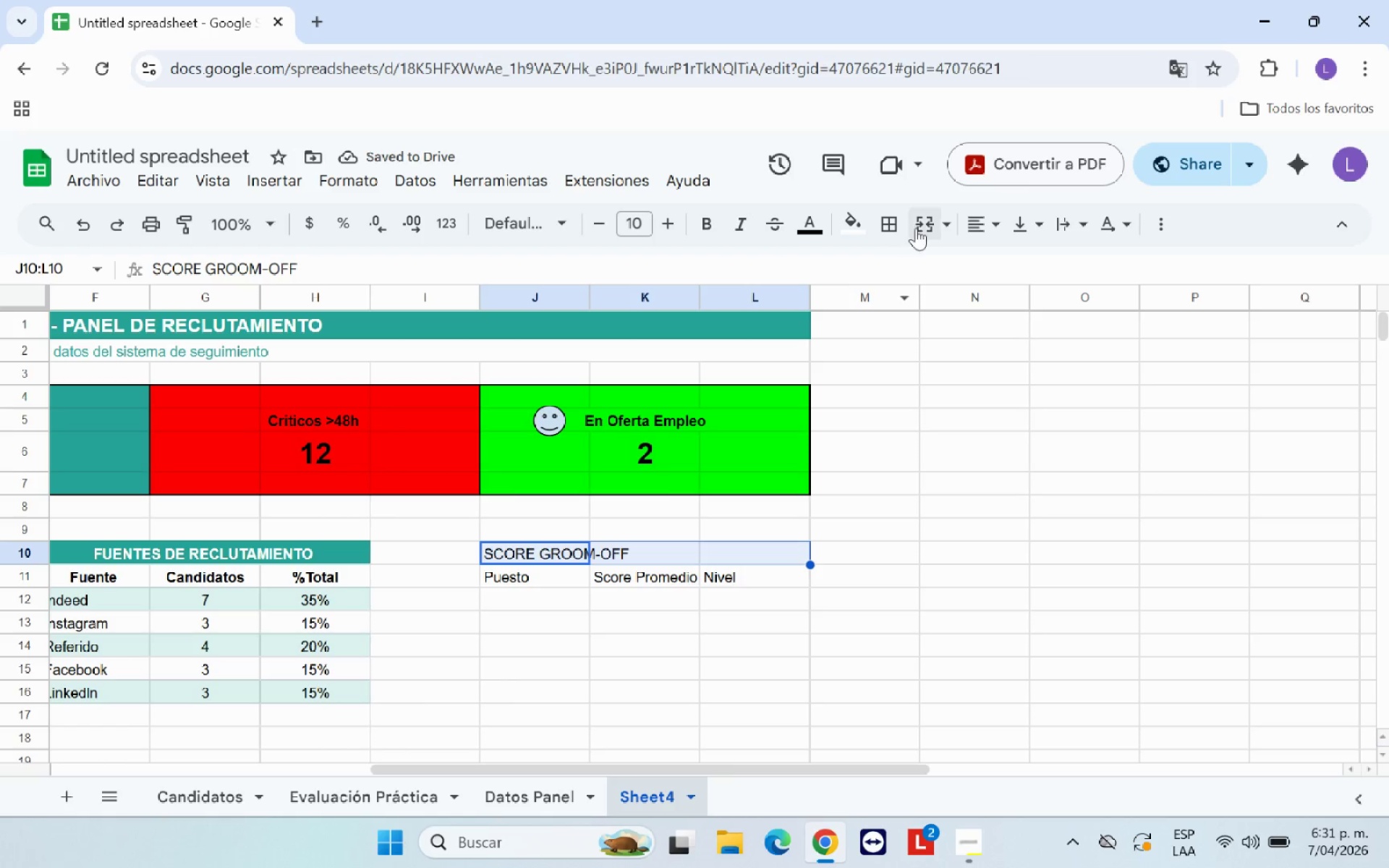 
left_click([927, 224])
 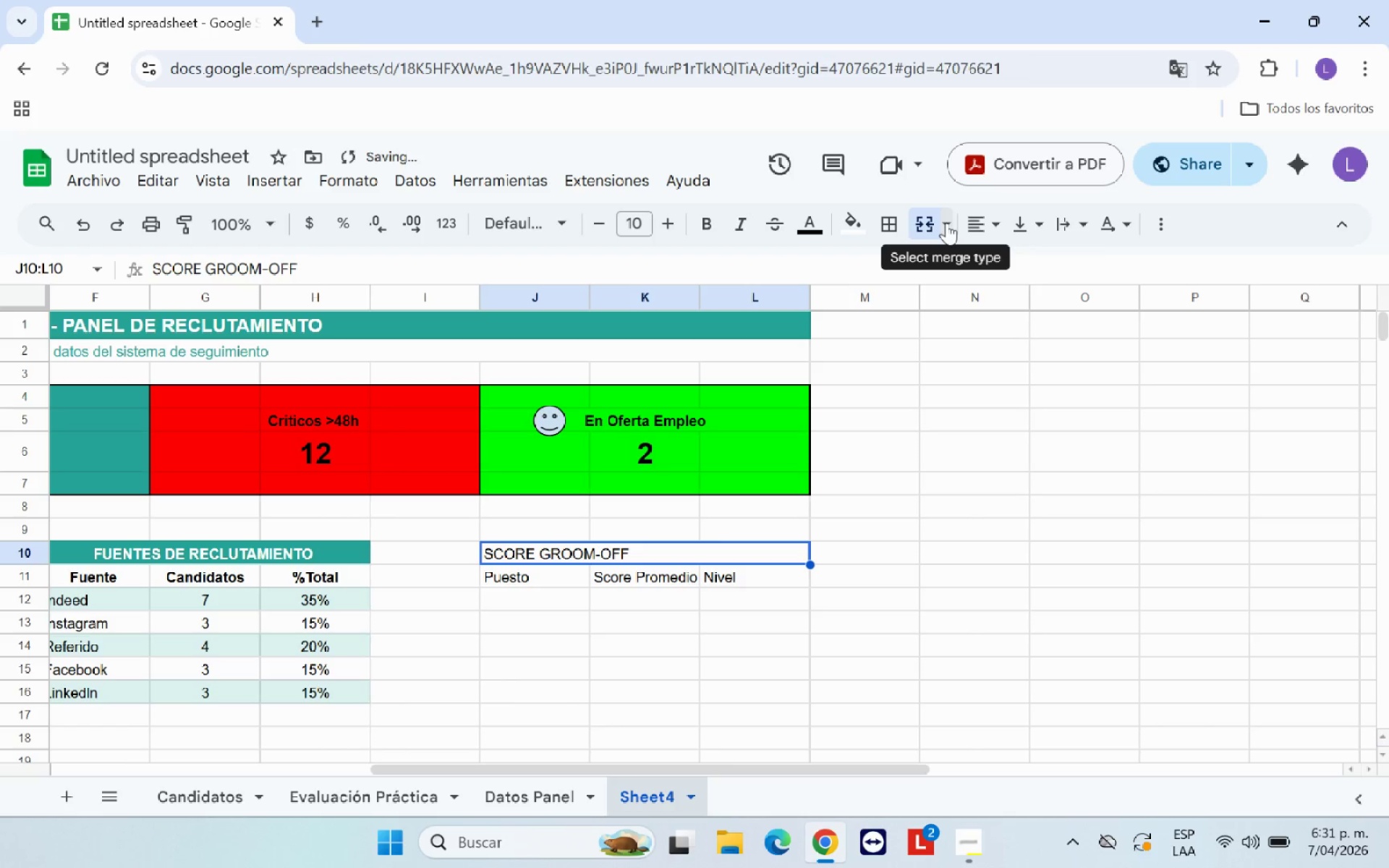 
left_click([997, 222])
 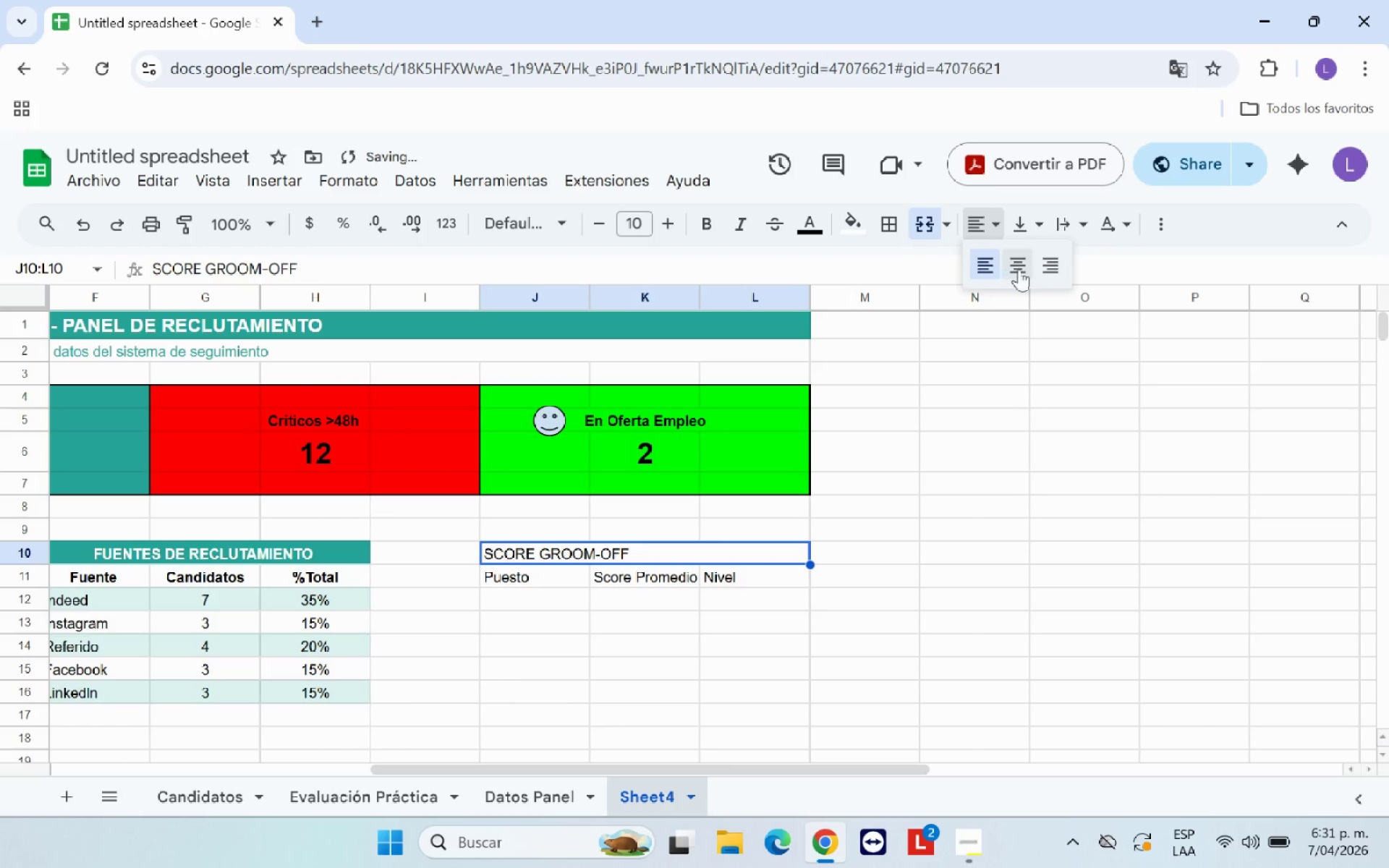 
left_click([1020, 269])
 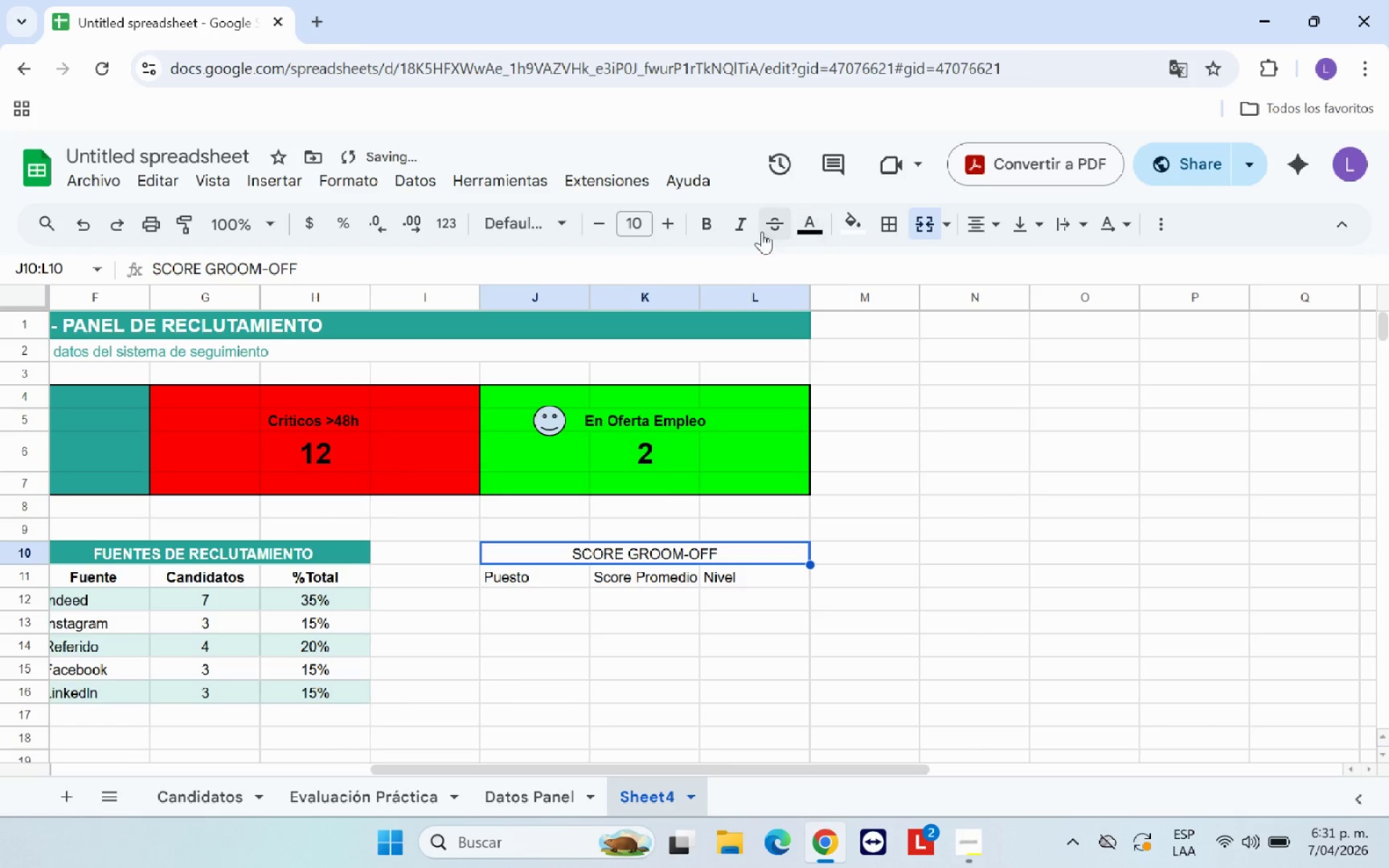 
left_click([710, 226])
 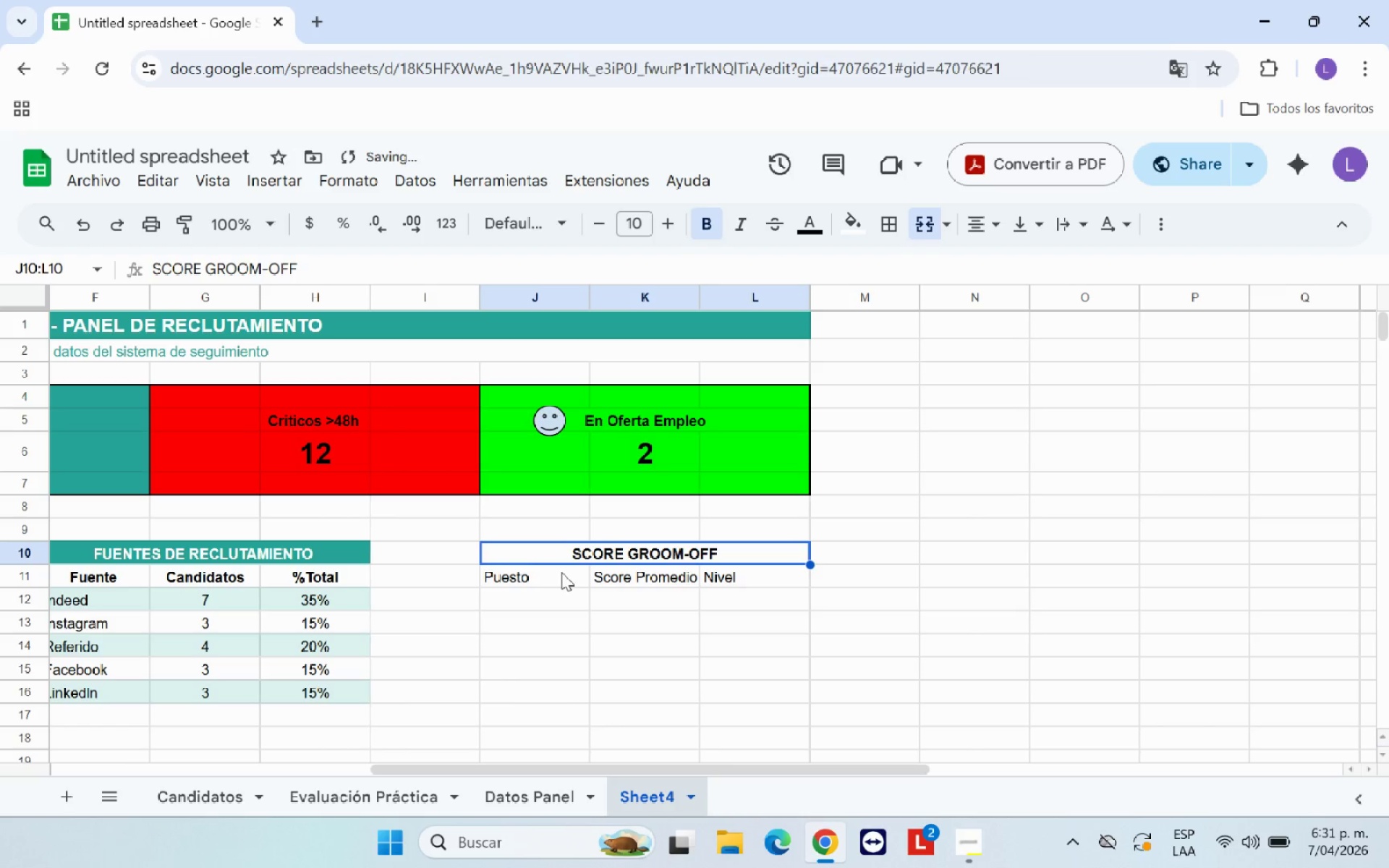 
left_click_drag(start_coordinate=[561, 572], to_coordinate=[766, 576])
 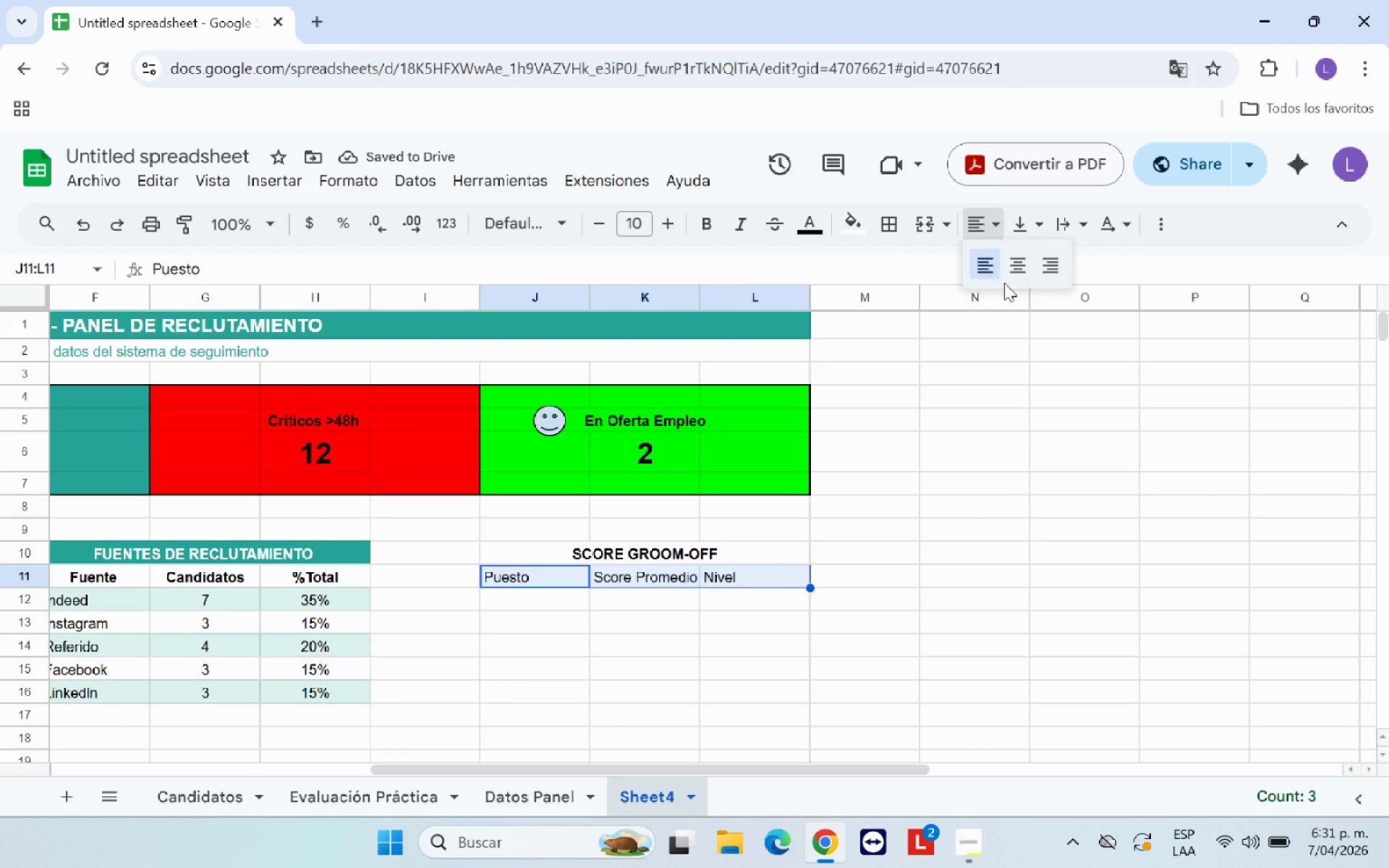 
left_click([1021, 273])
 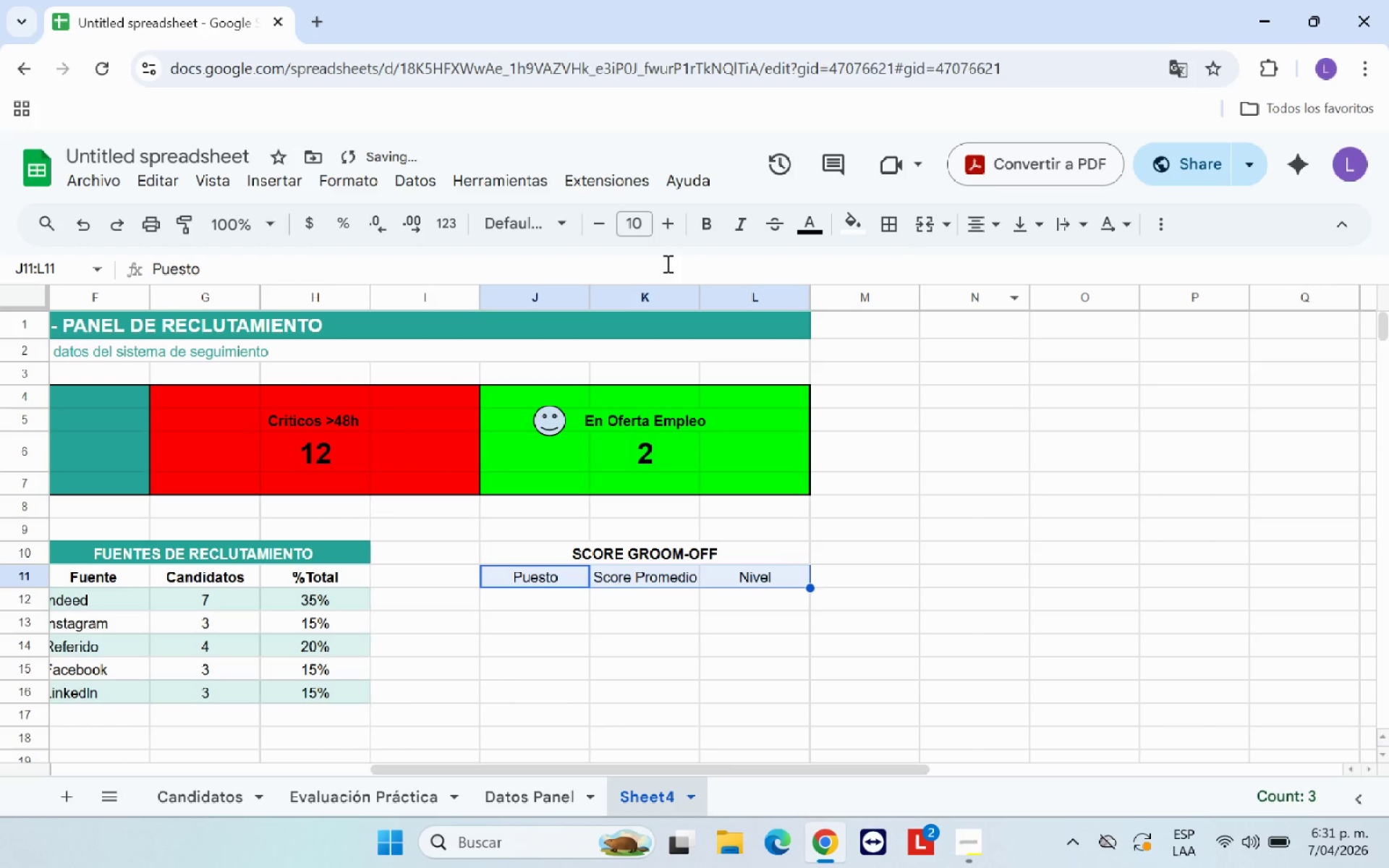 
left_click([714, 234])
 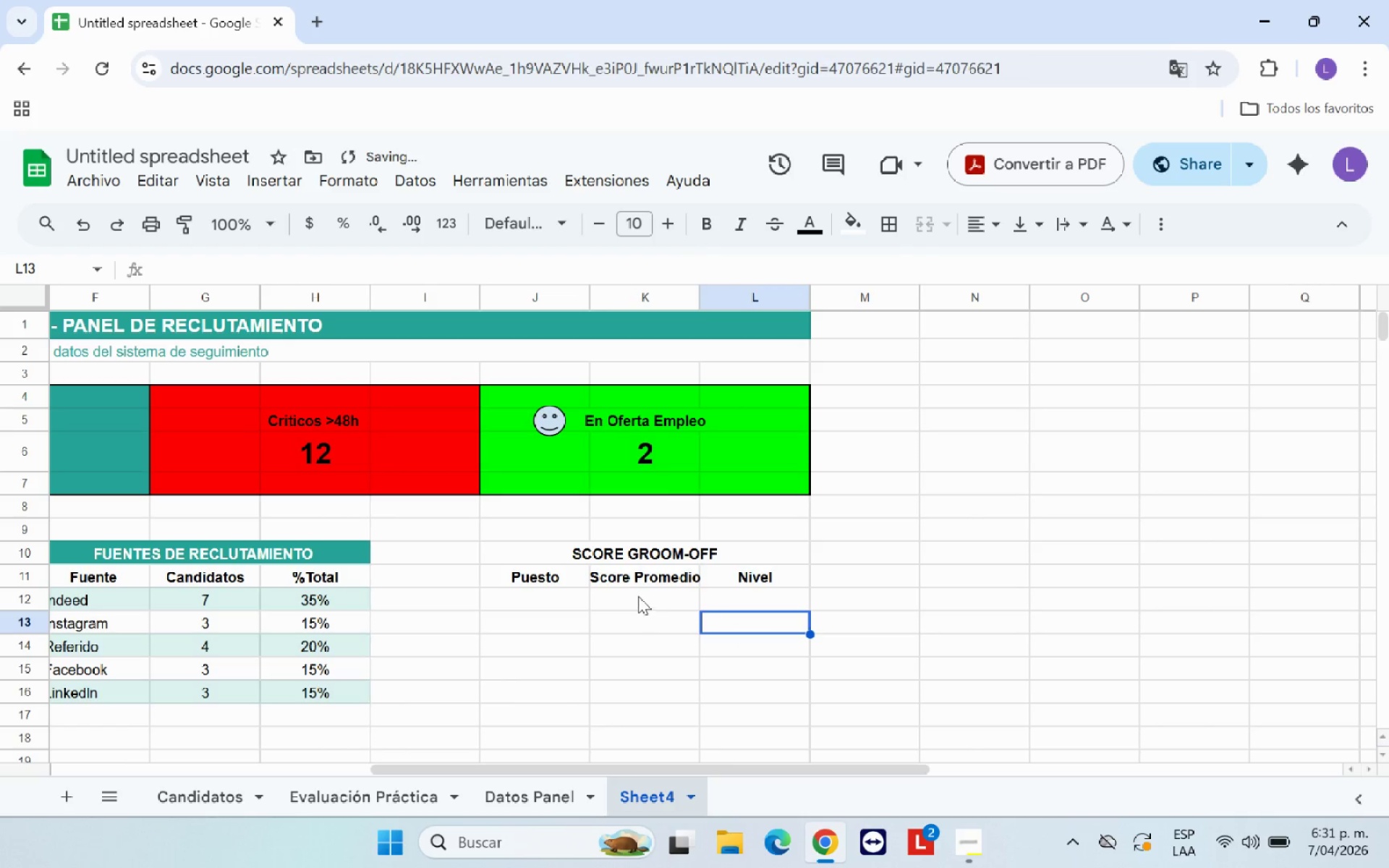 
left_click([645, 577])
 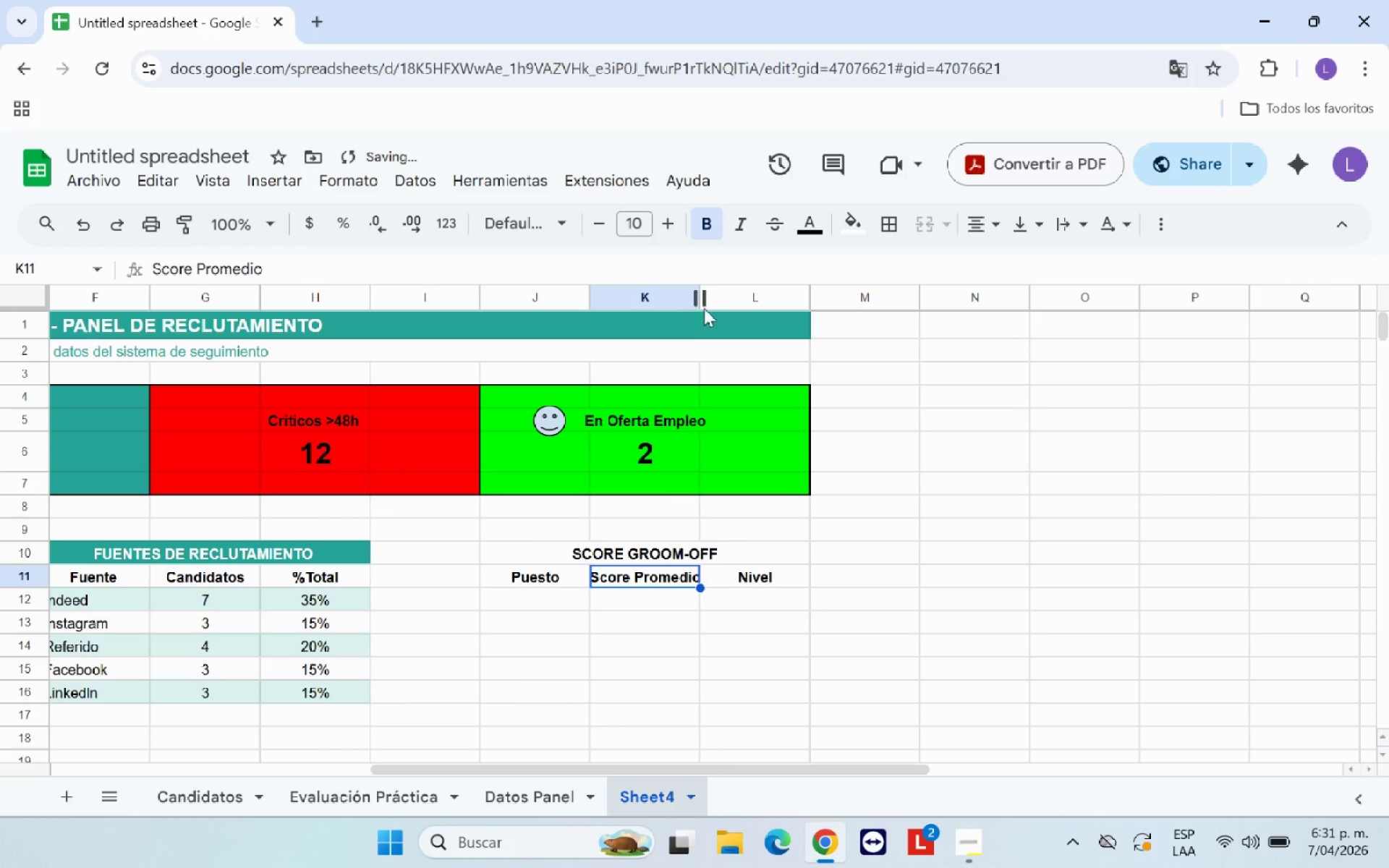 
left_click_drag(start_coordinate=[702, 305], to_coordinate=[715, 303])
 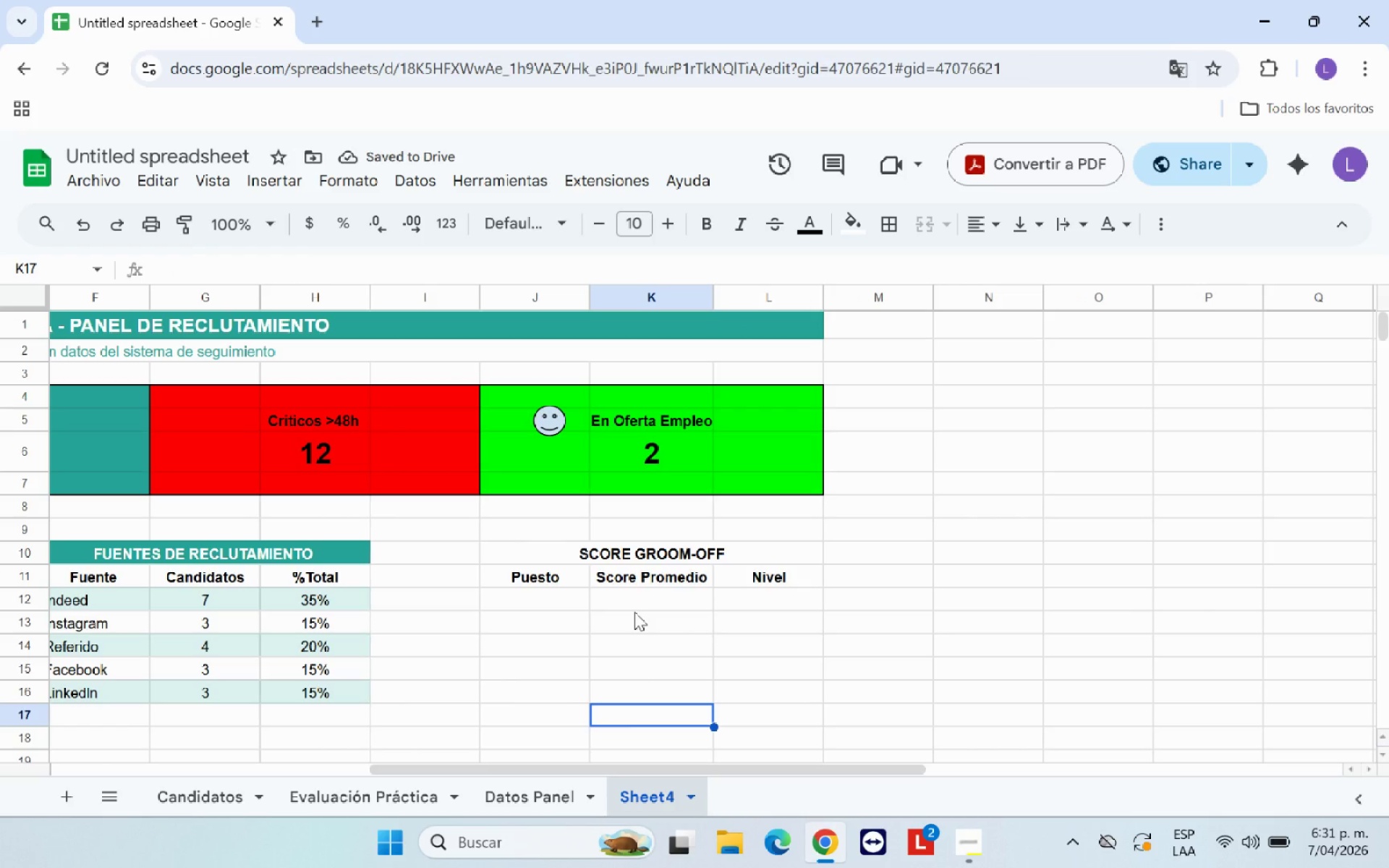 
wait(5.69)
 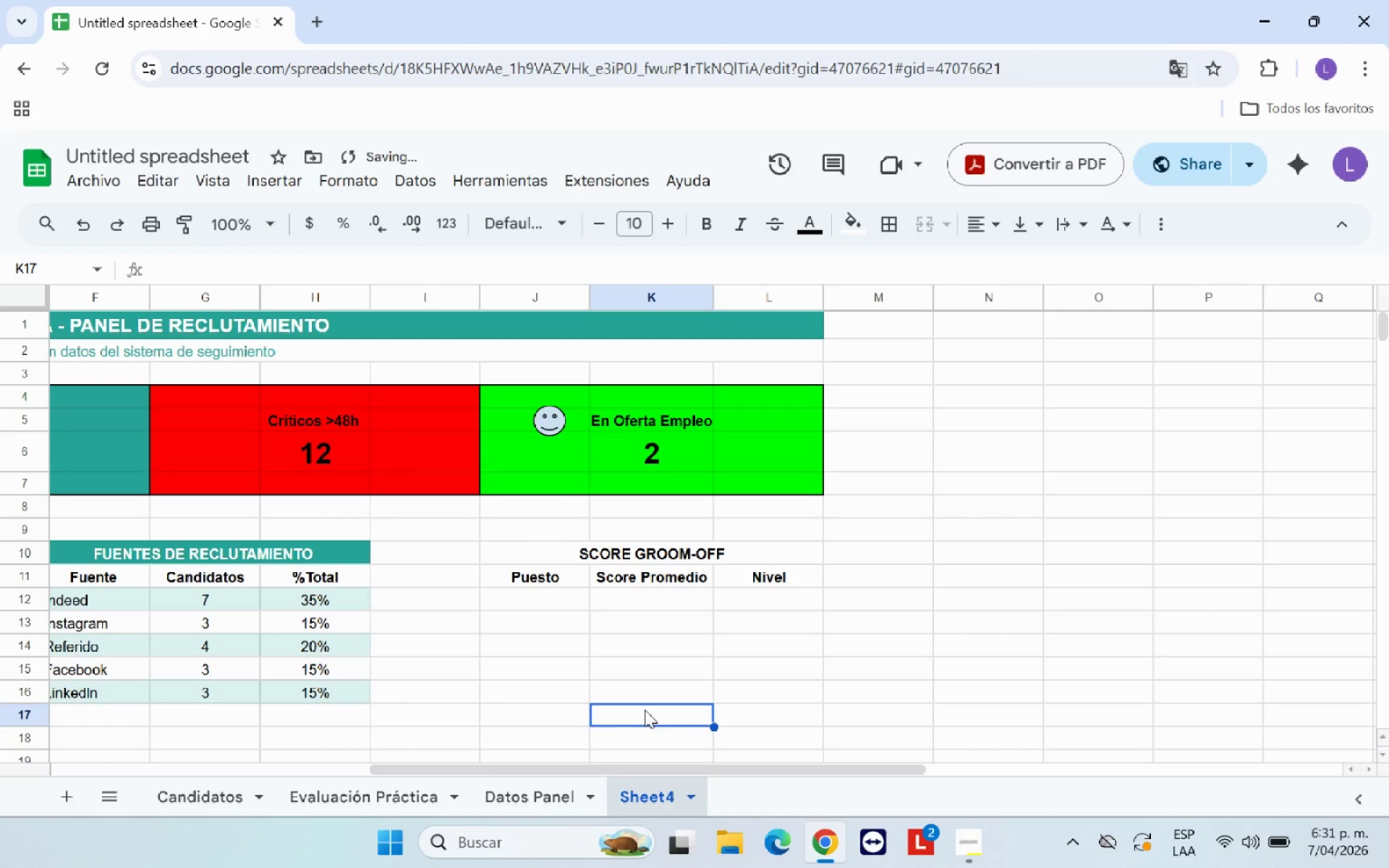 
left_click([557, 593])
 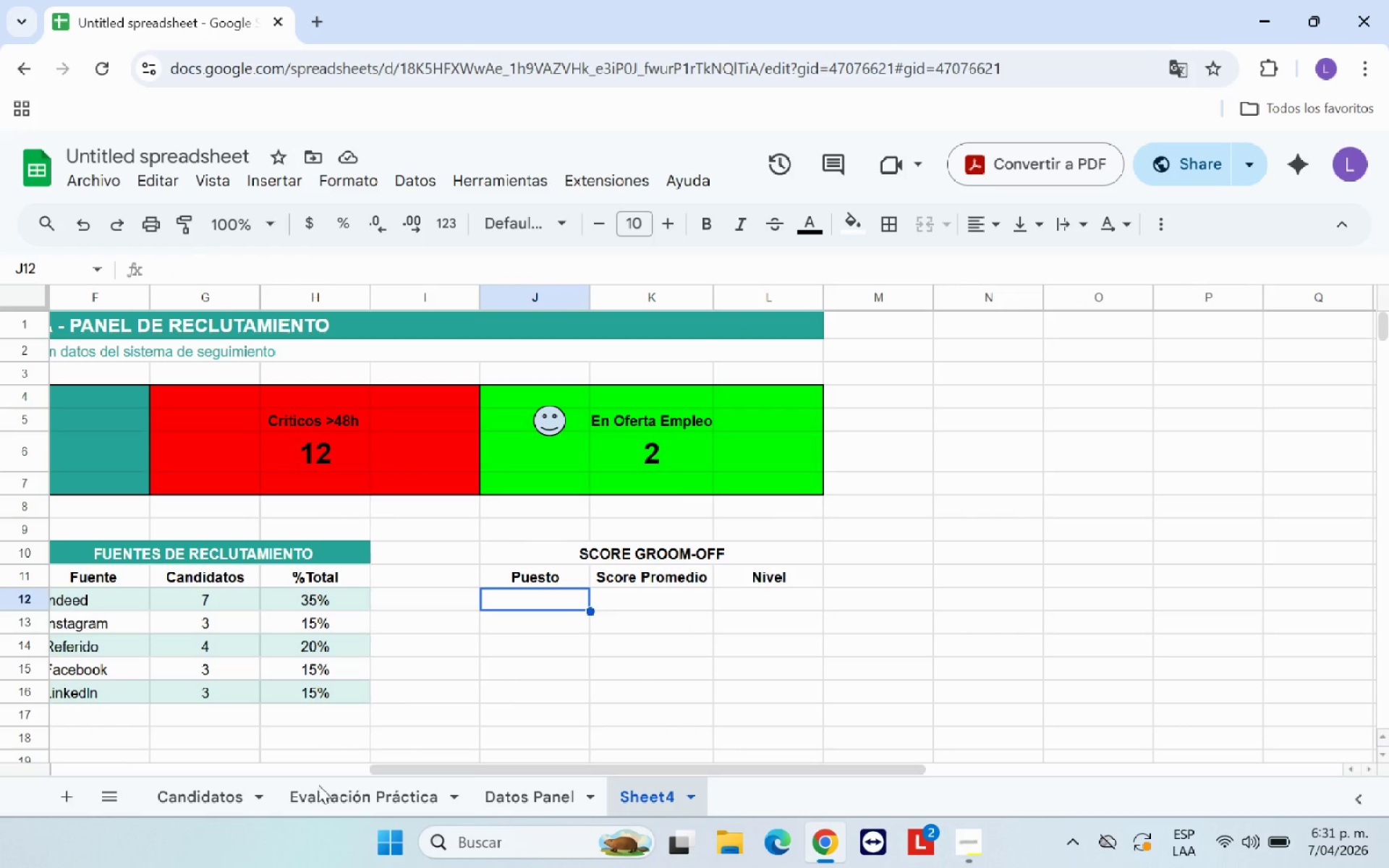 
left_click([495, 800])
 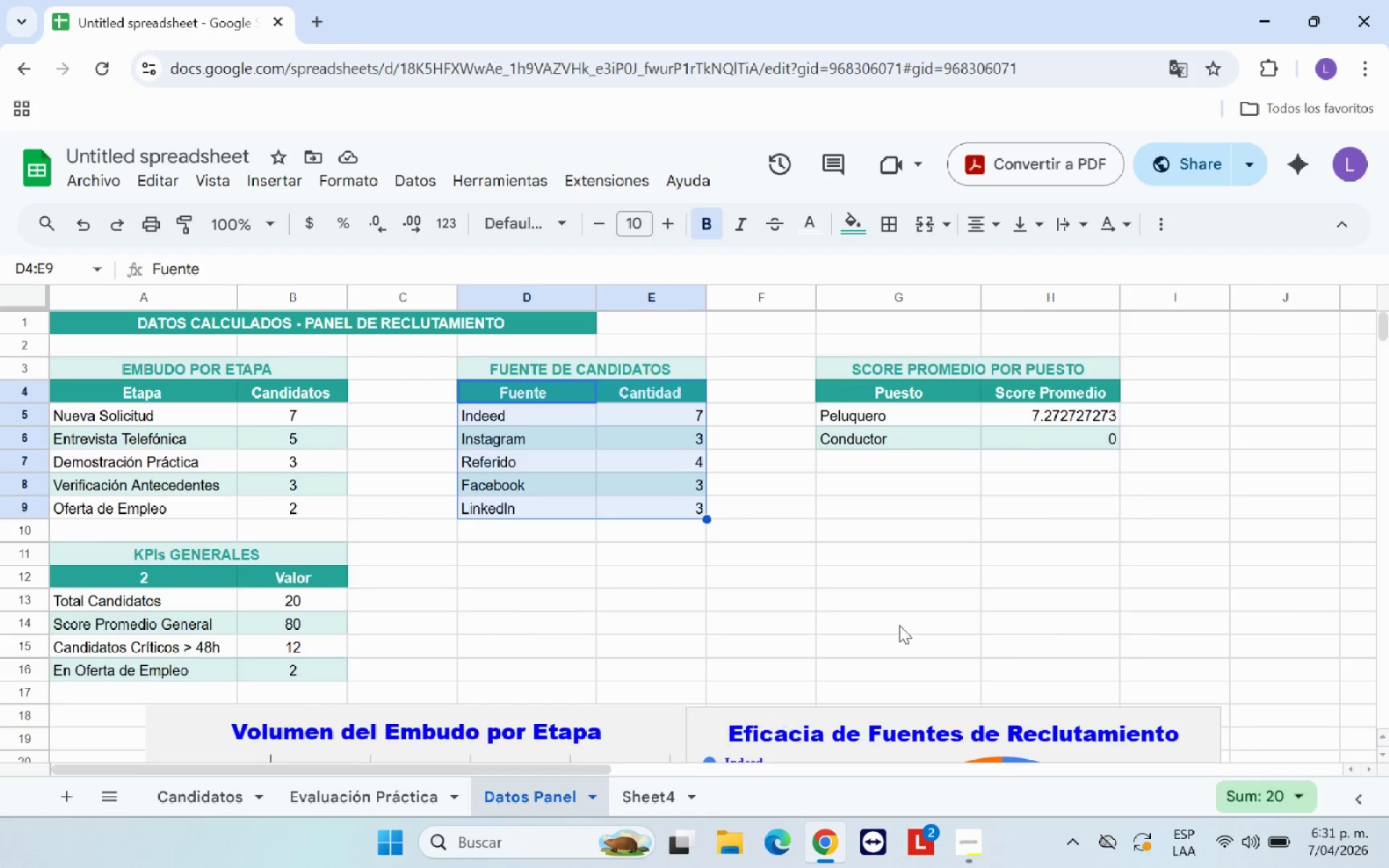 
left_click([949, 499])
 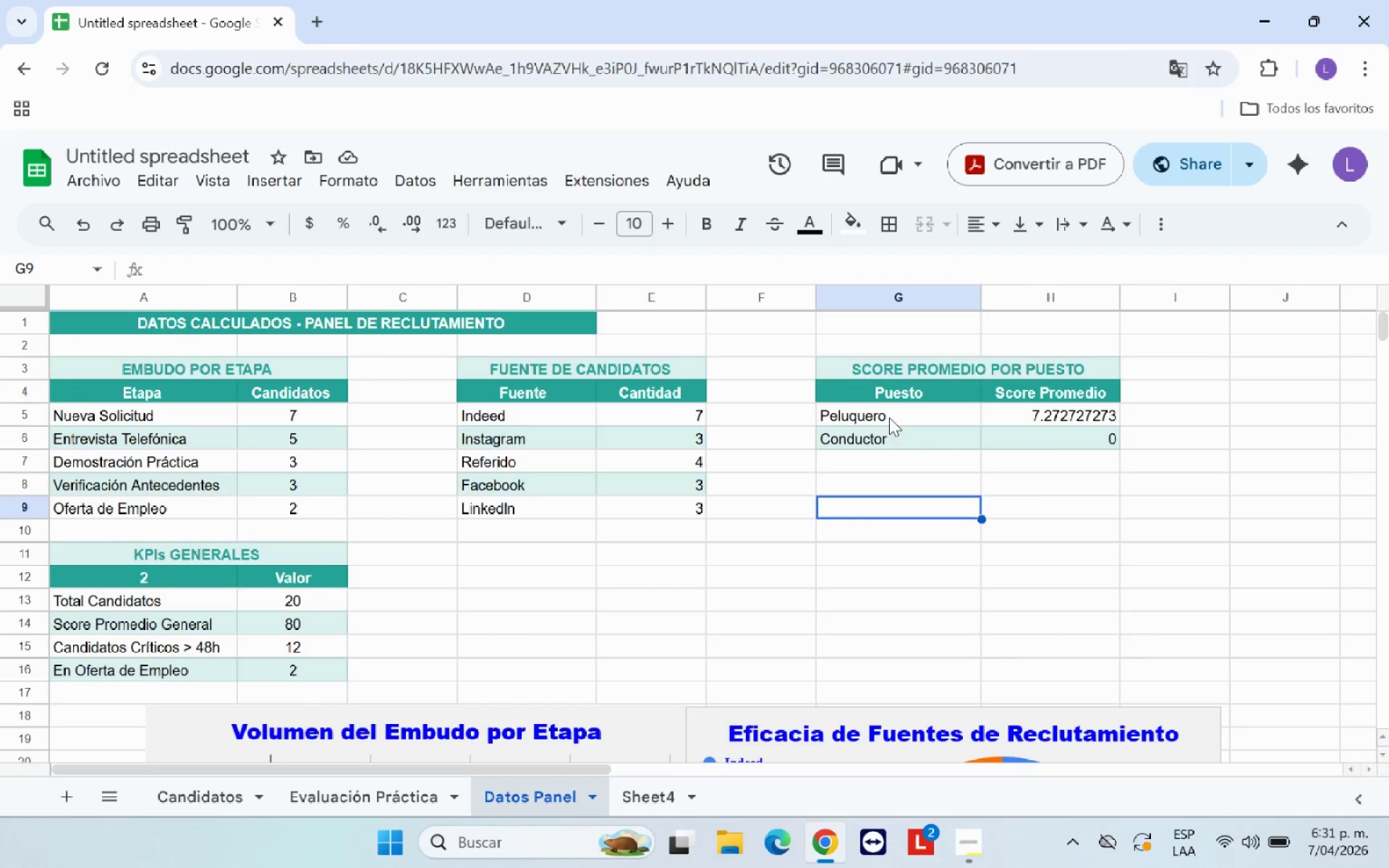 
left_click_drag(start_coordinate=[890, 417], to_coordinate=[896, 435])
 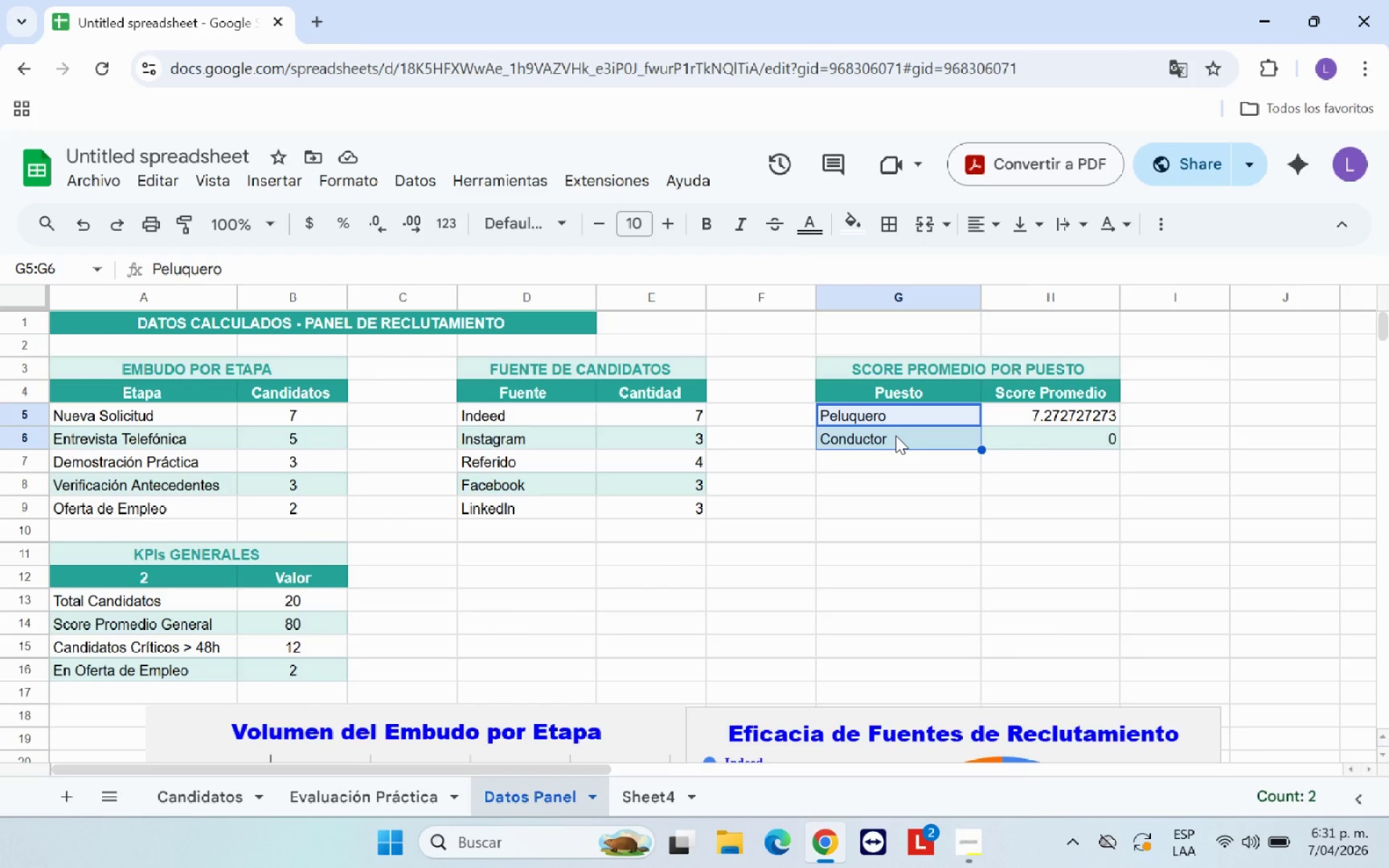 
key(Control+C)
 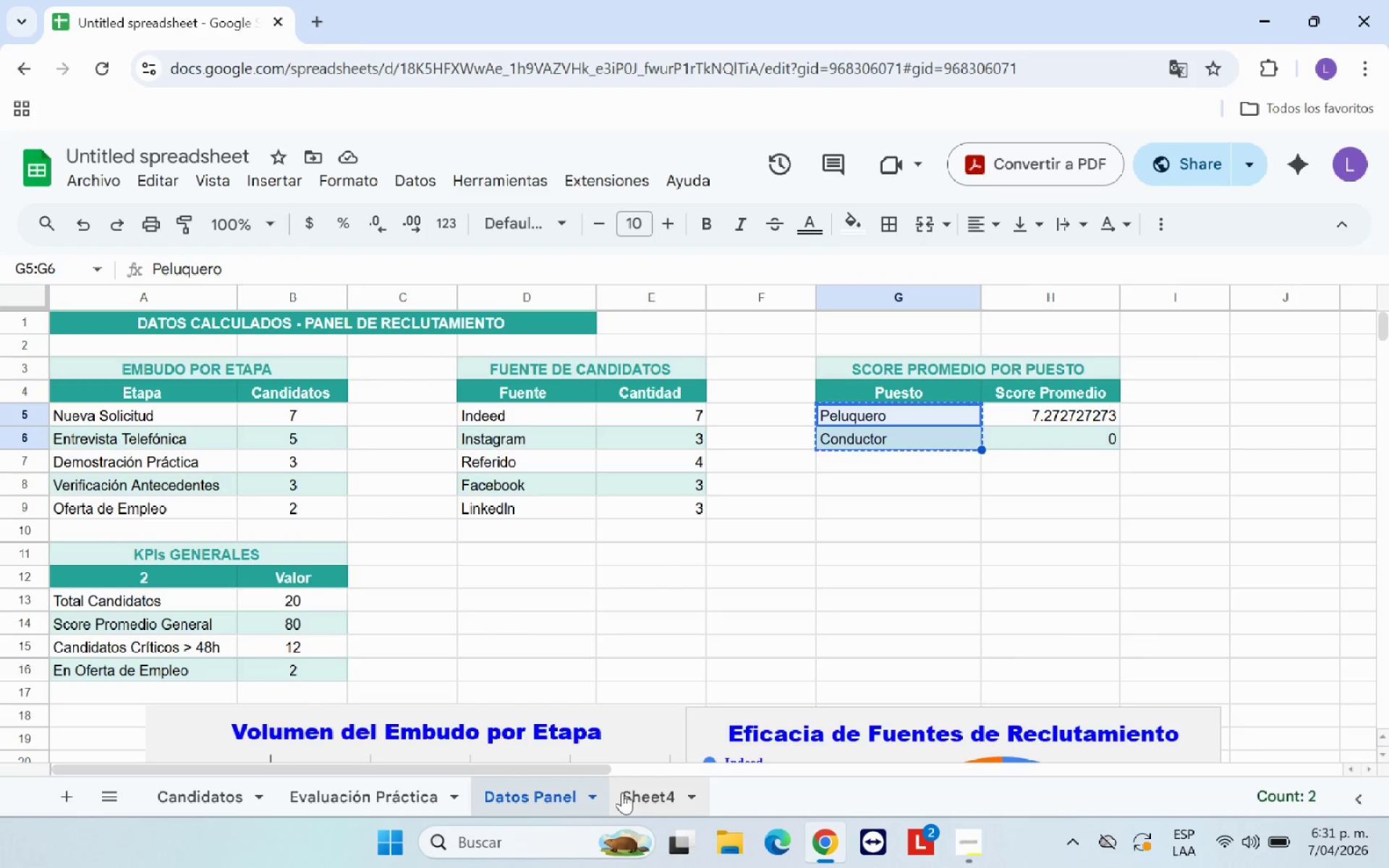 
left_click([637, 794])
 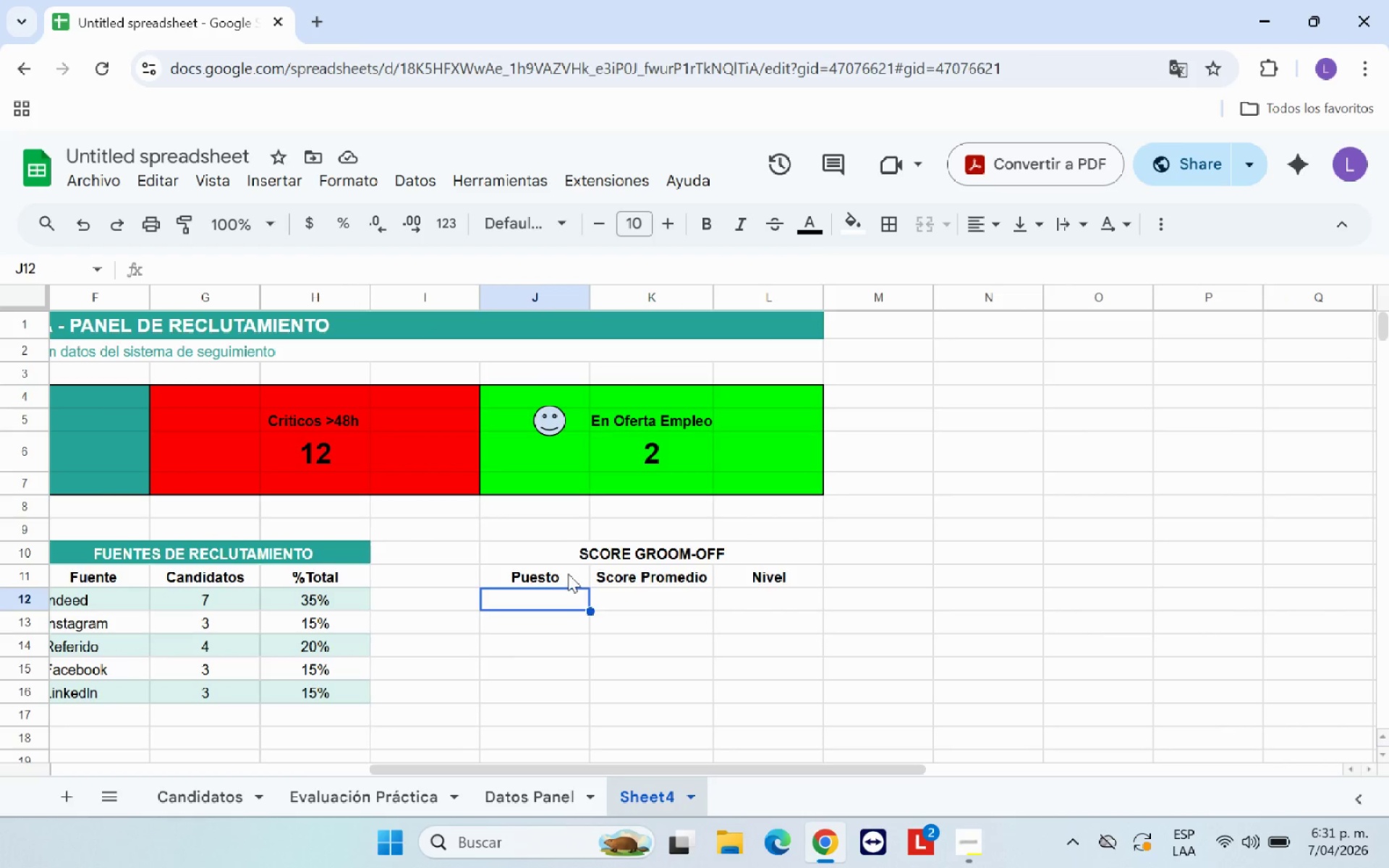 
key(Control+V)
 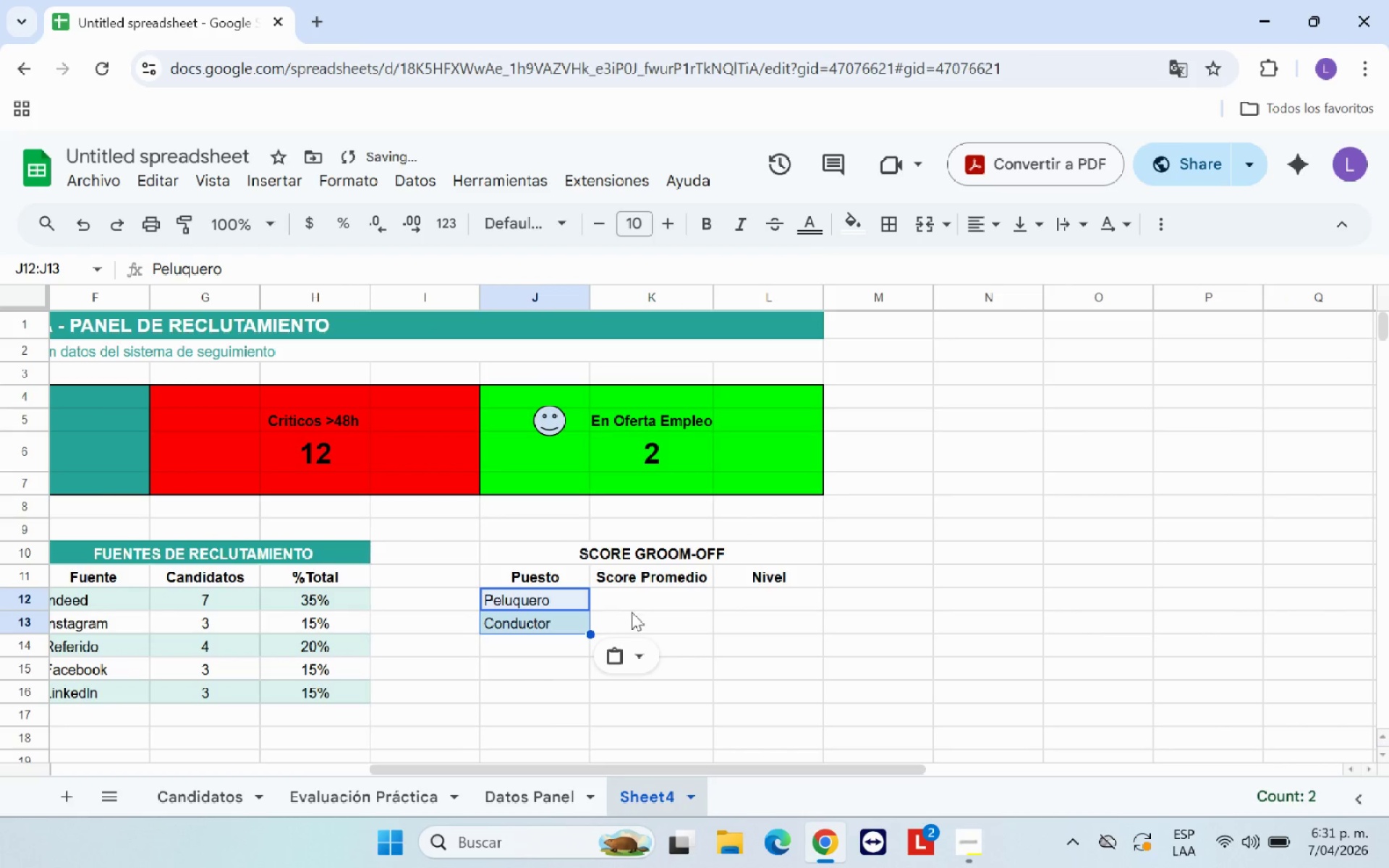 
left_click([642, 609])
 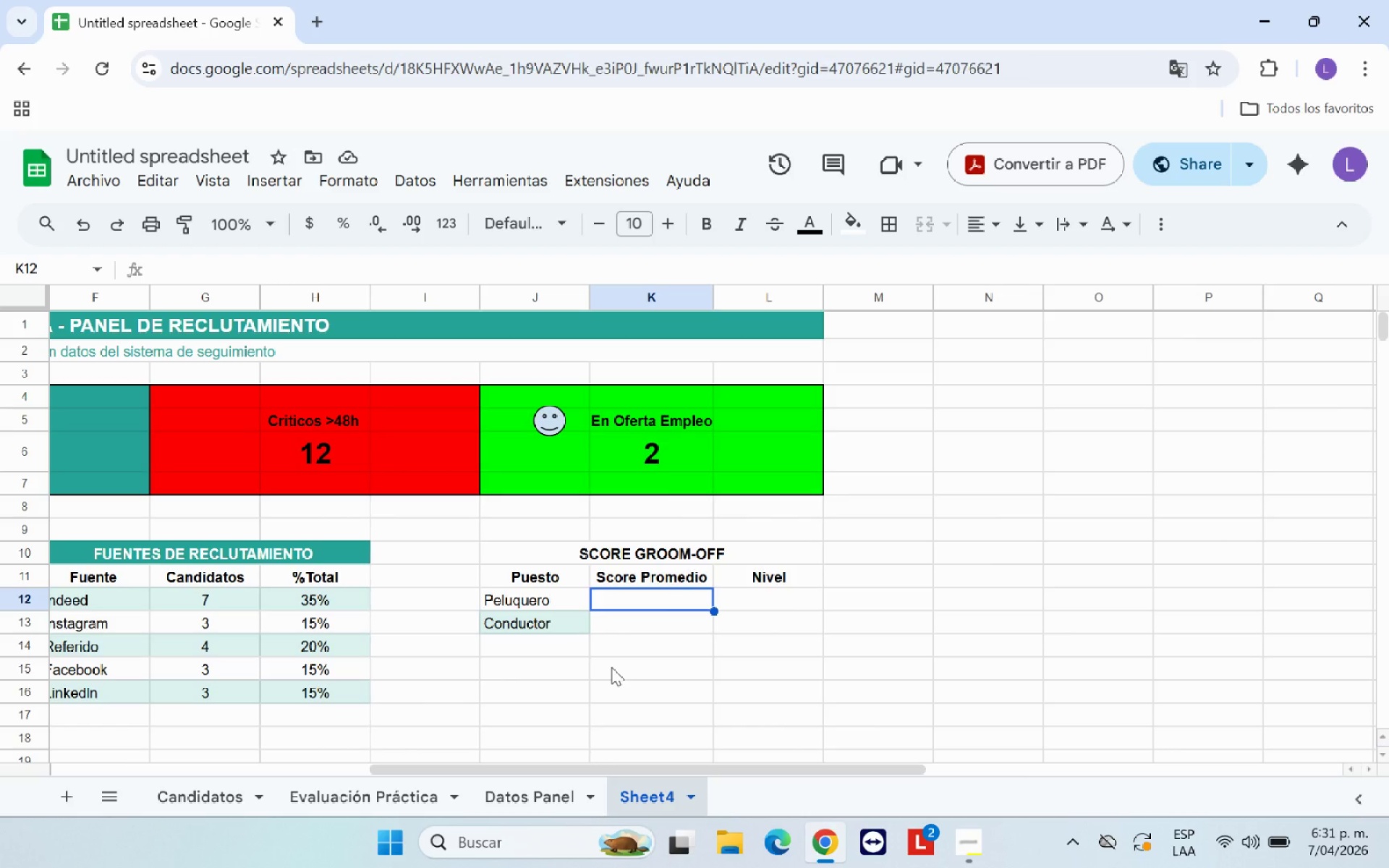 
wait(25.23)
 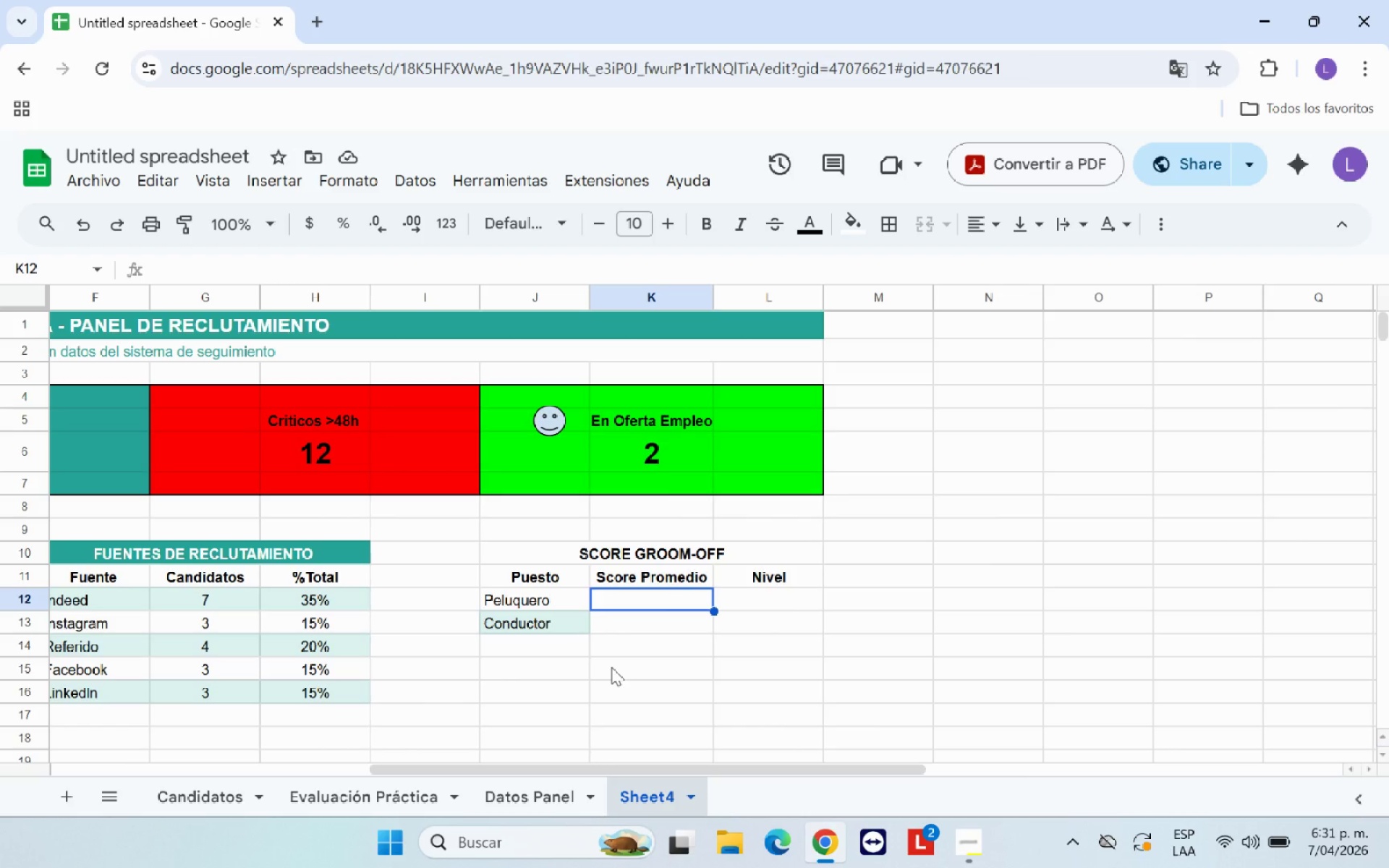 
key(Shift+0)
 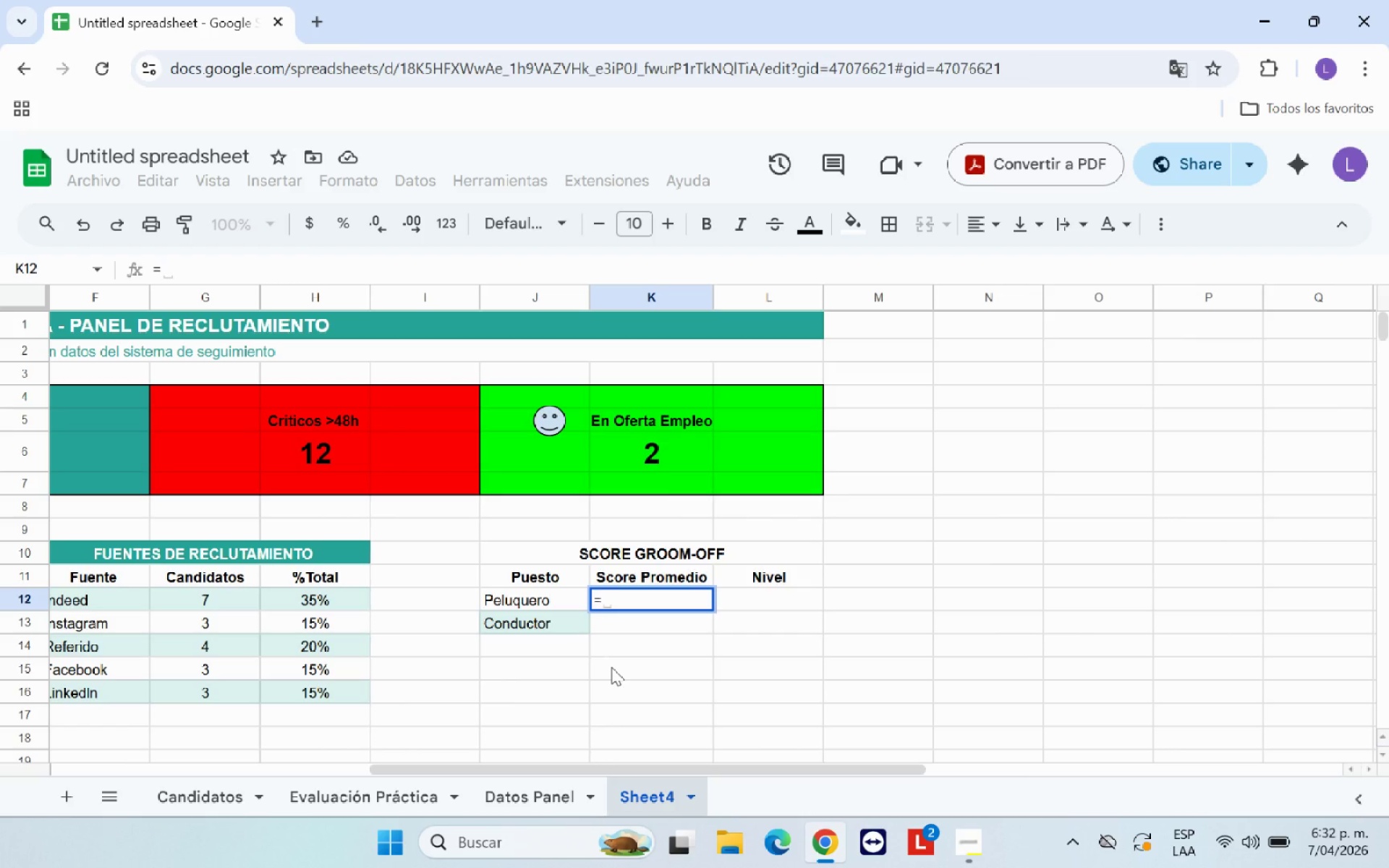 
wait(6.77)
 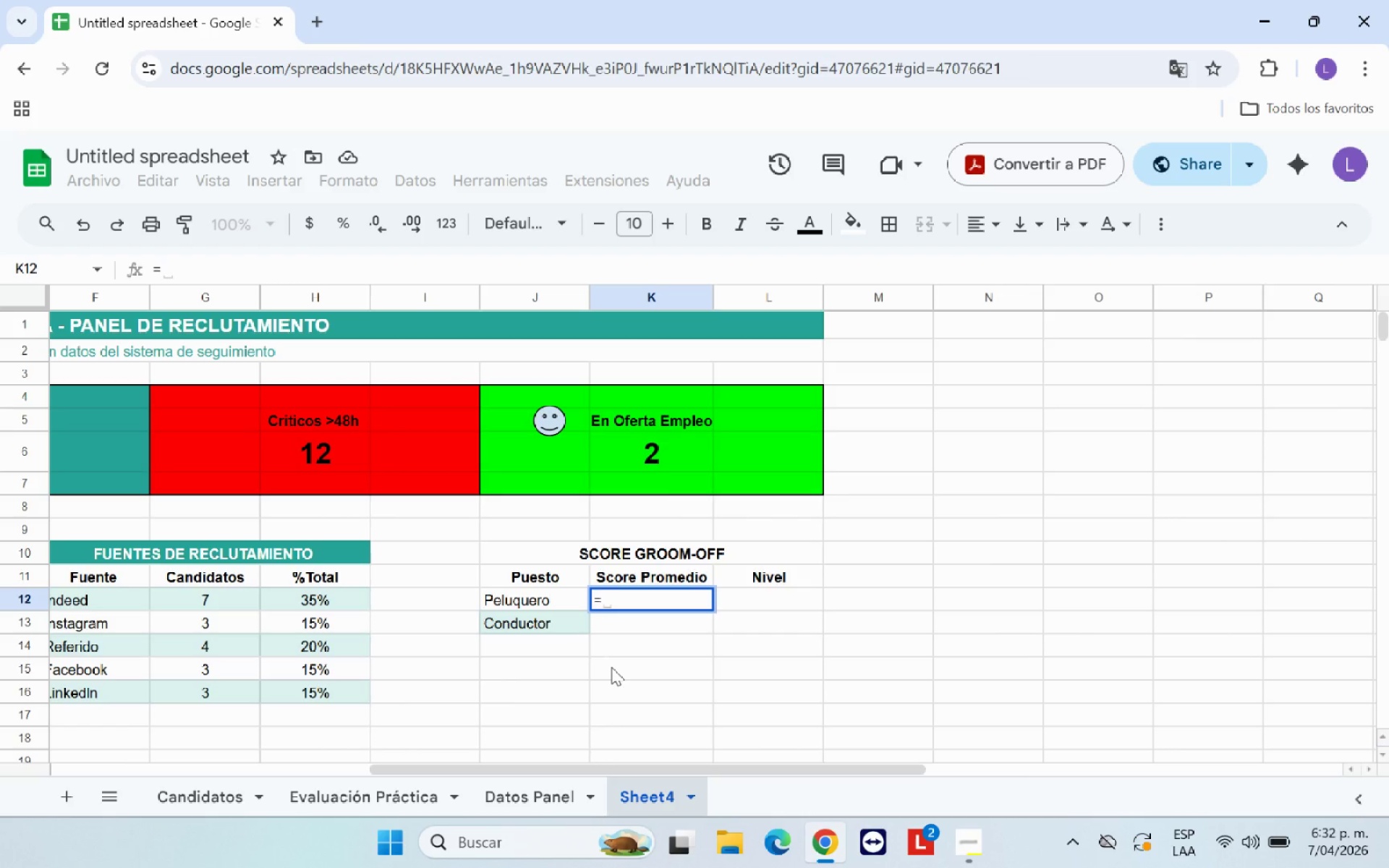 
type(SI.ERROR*PROMEDIO.SI*)
 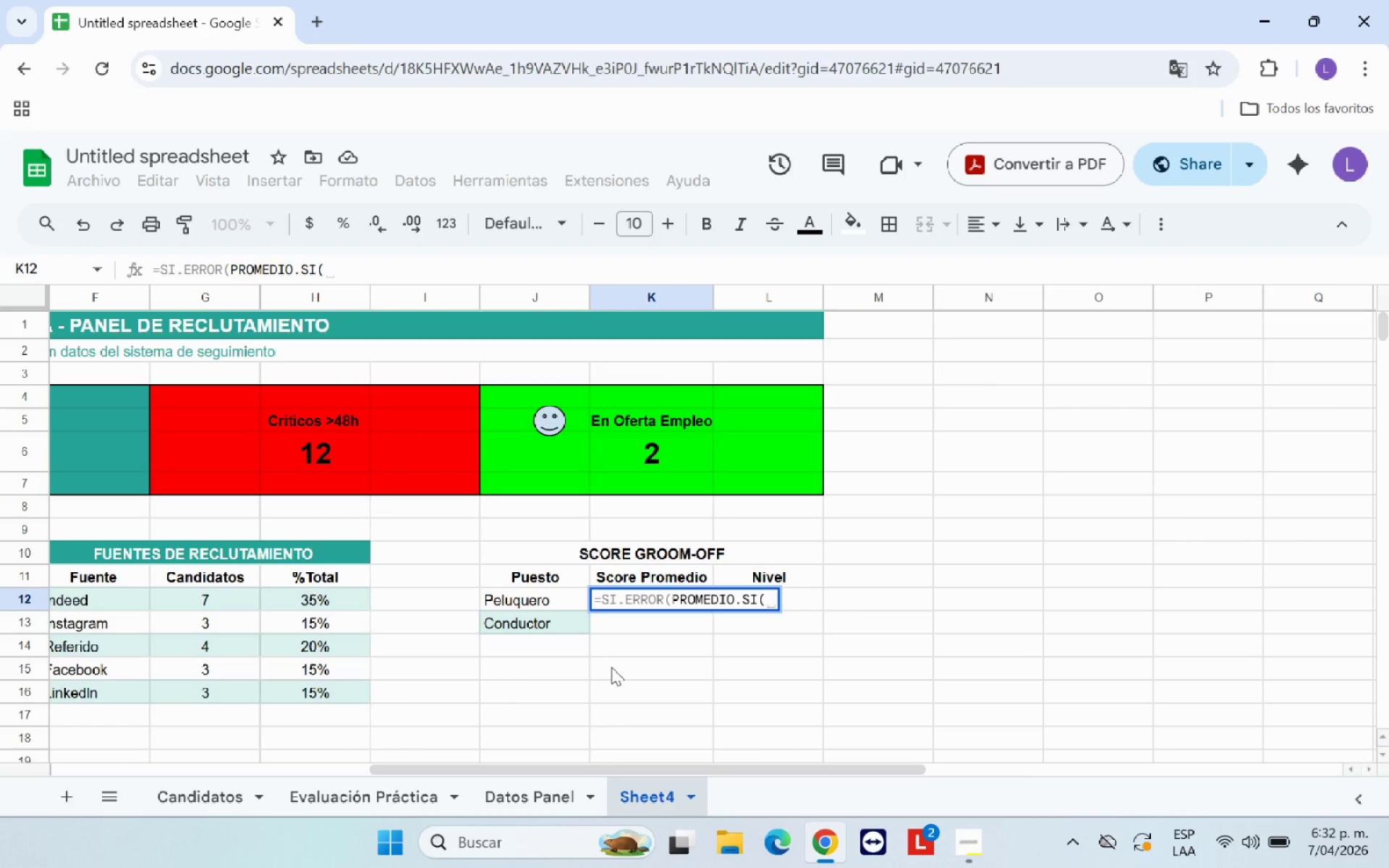 
wait(7.25)
 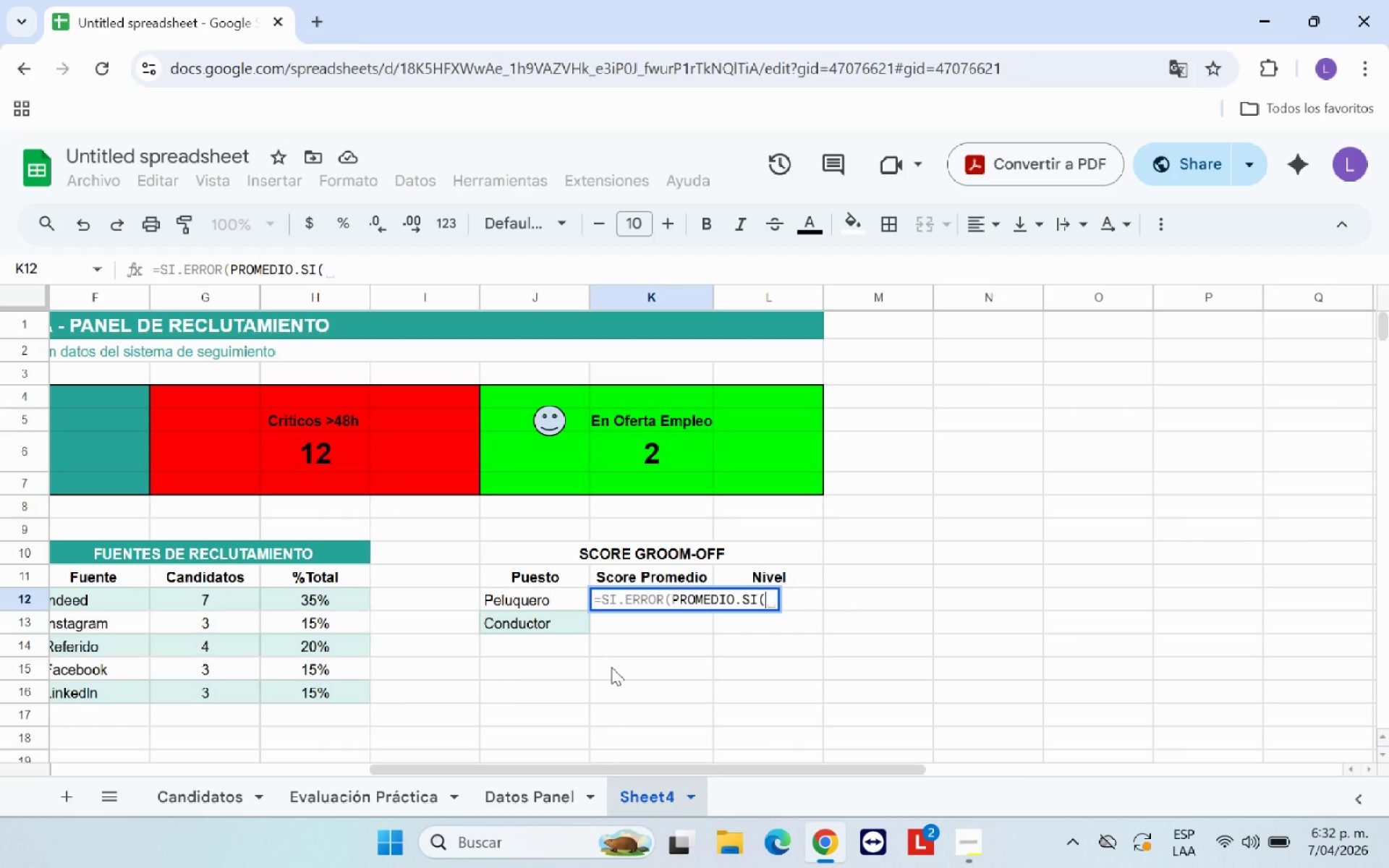 
key(Space)
 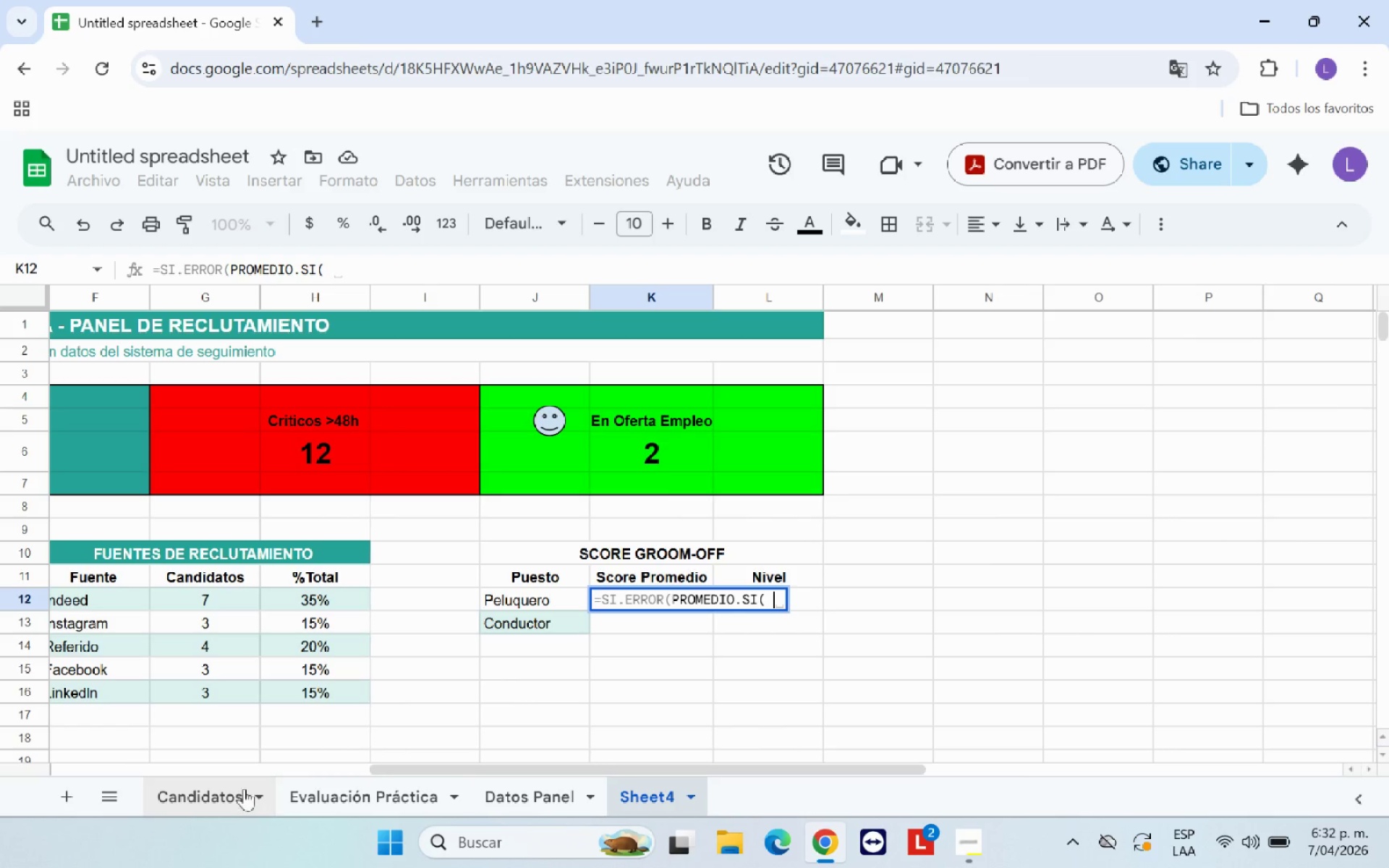 
left_click([244, 788])
 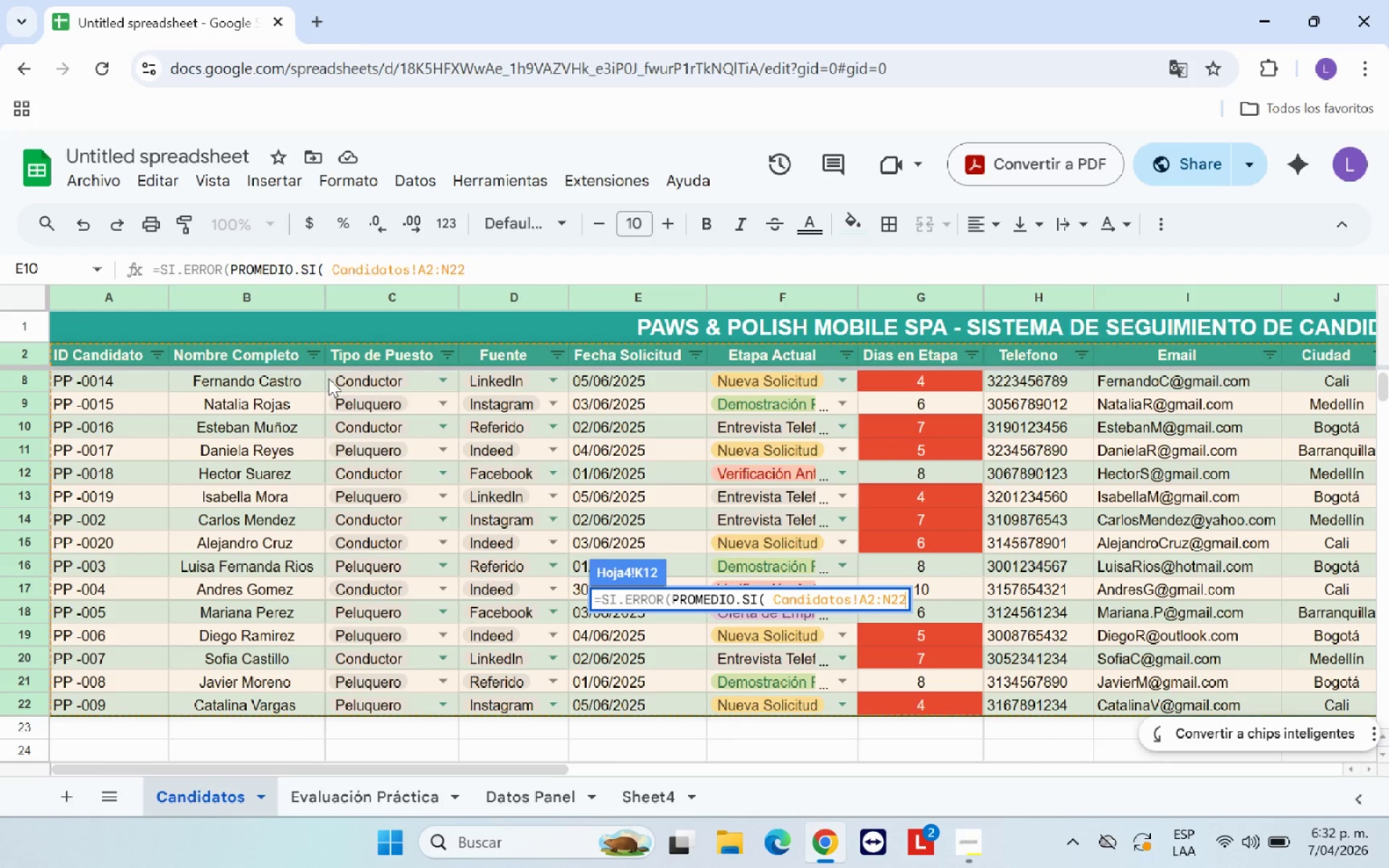 
wait(5.14)
 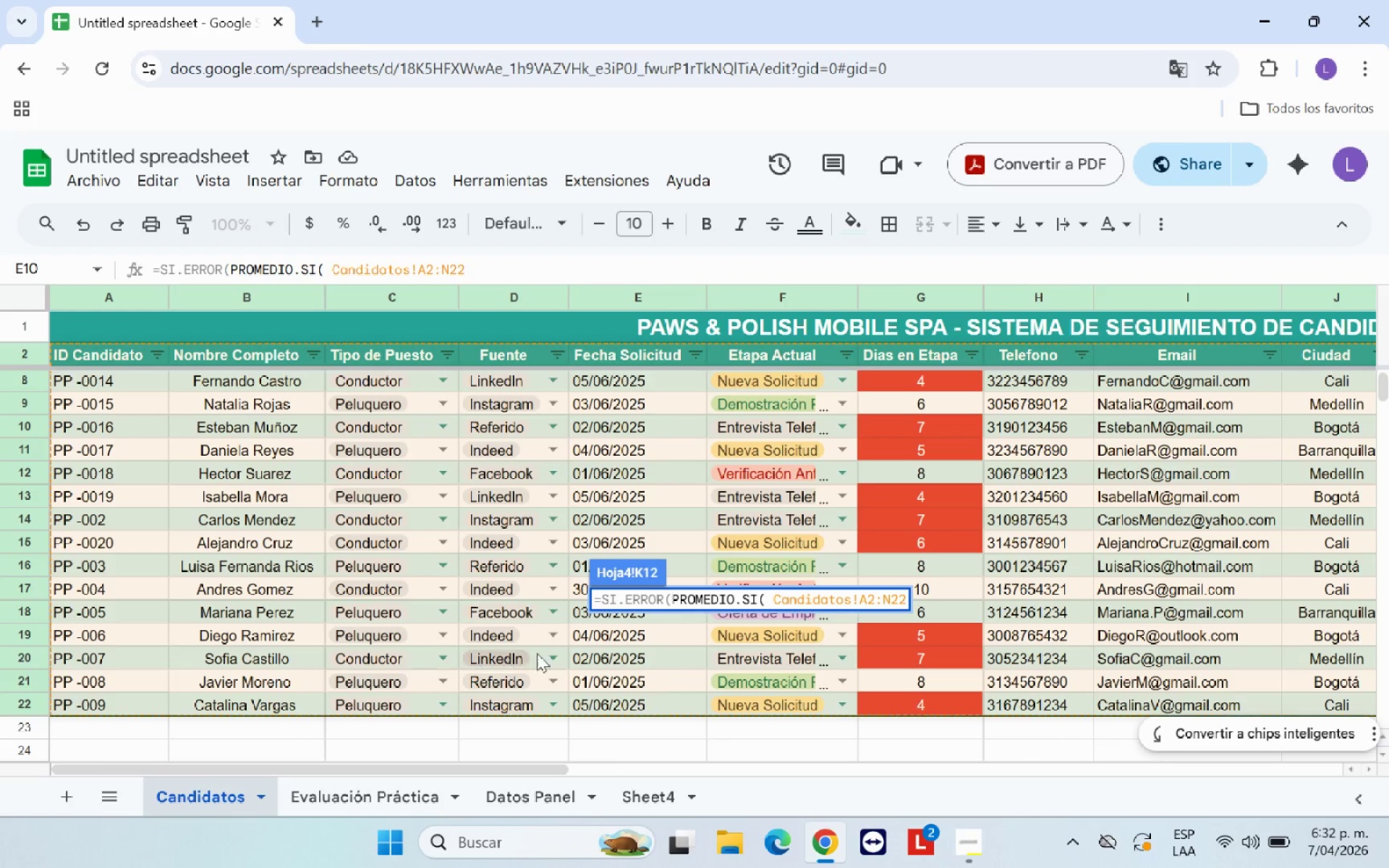 
key(Backspace)
 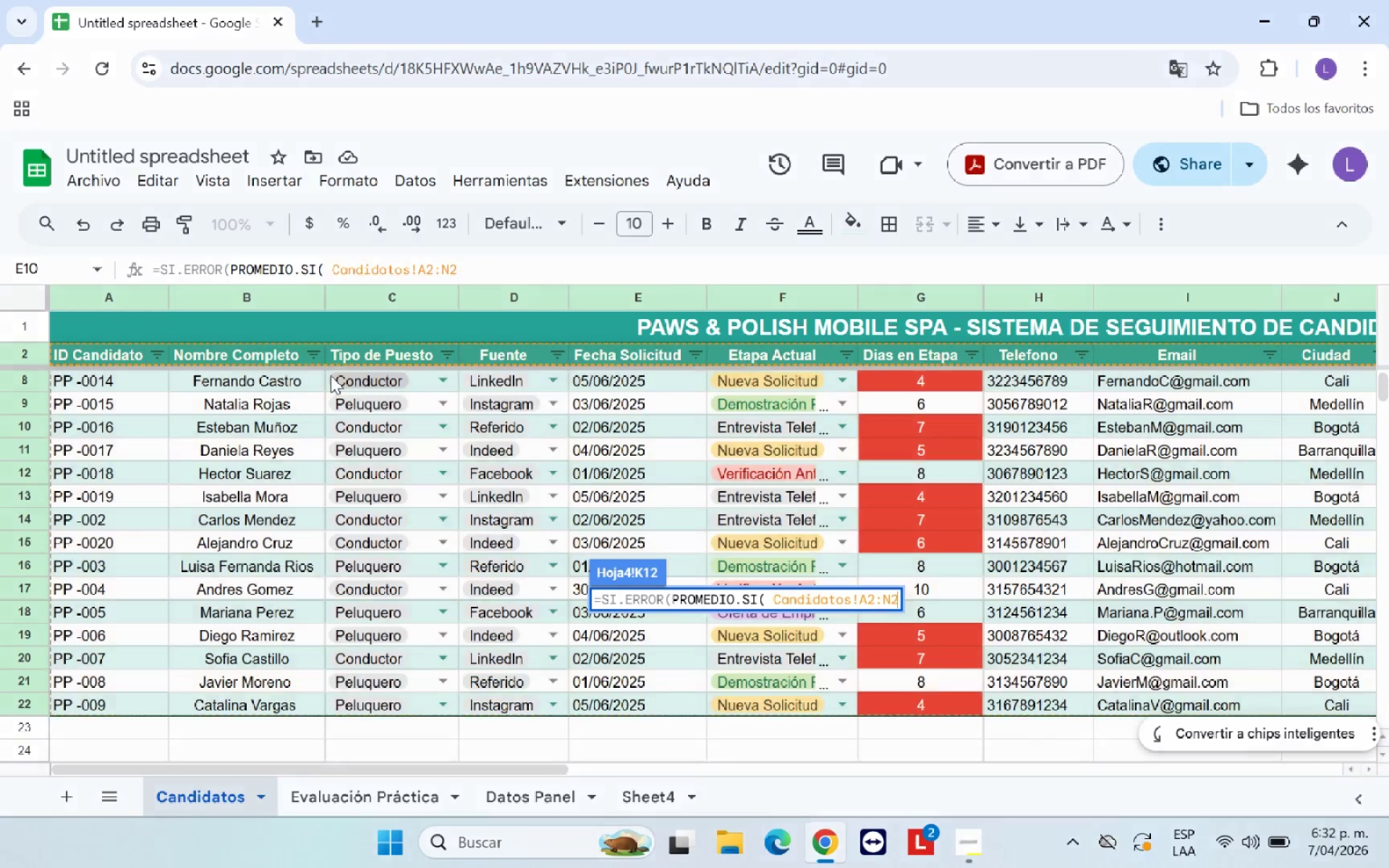 
key(Backspace)
 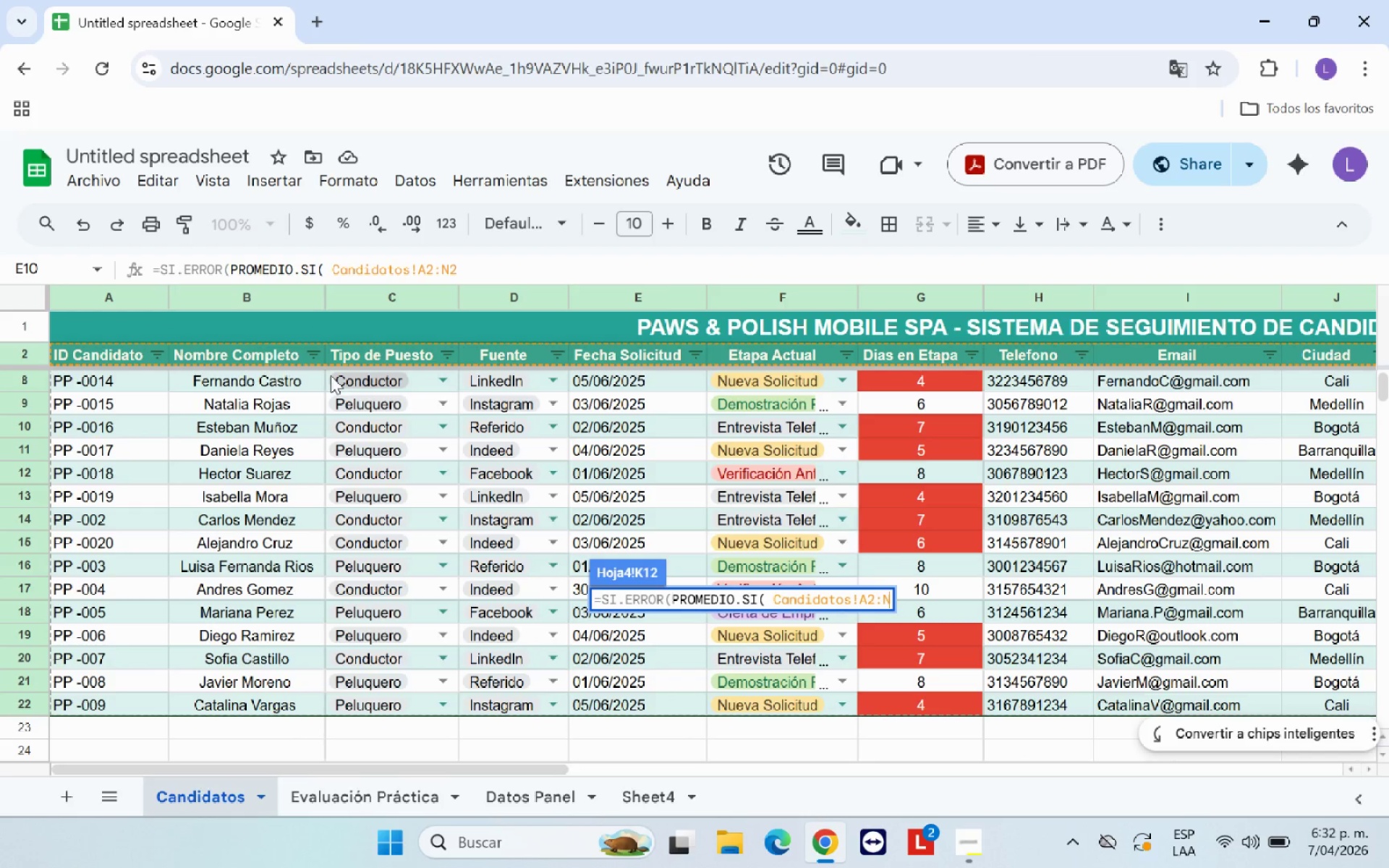 
key(Backspace)
 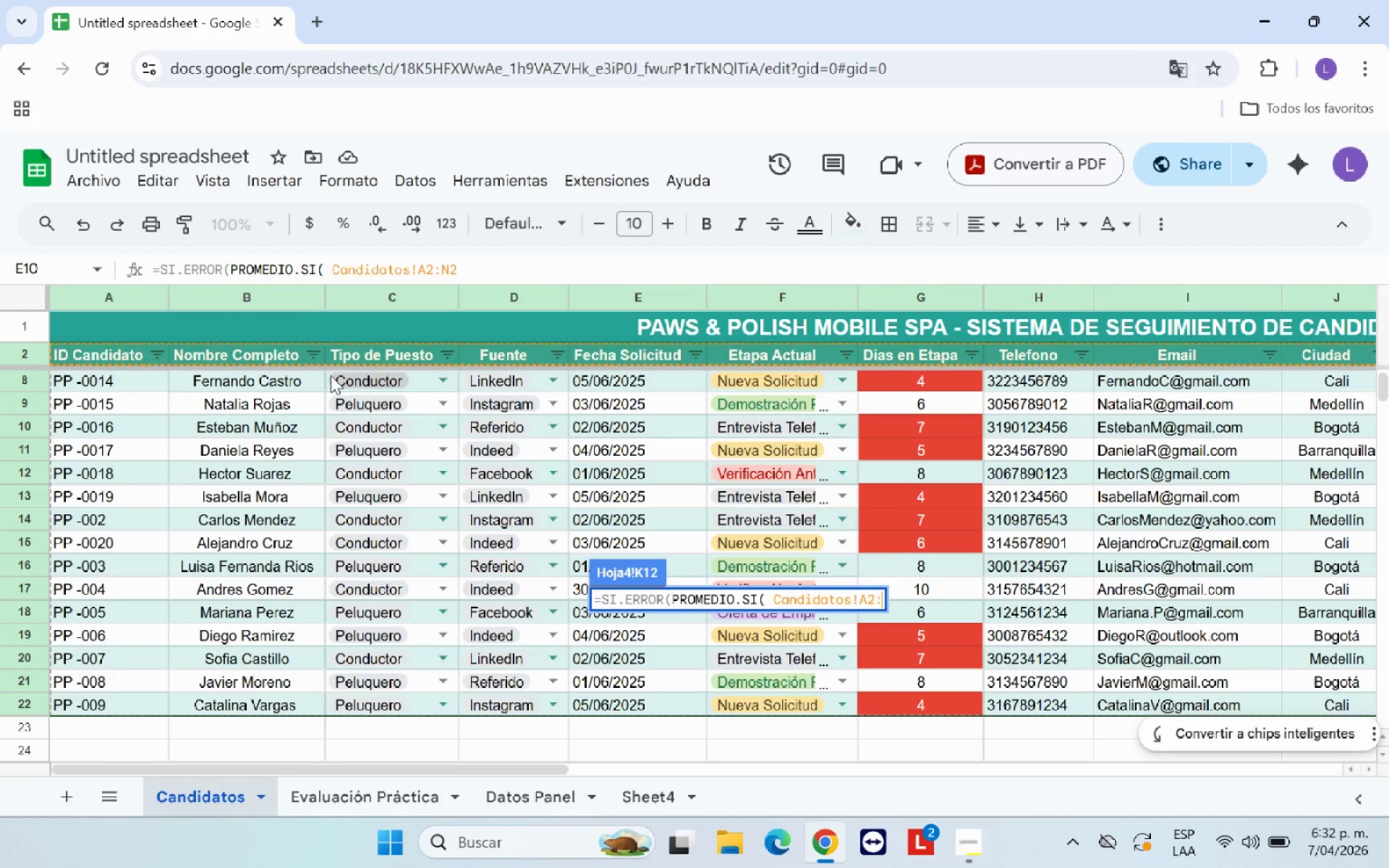 
key(Backspace)
 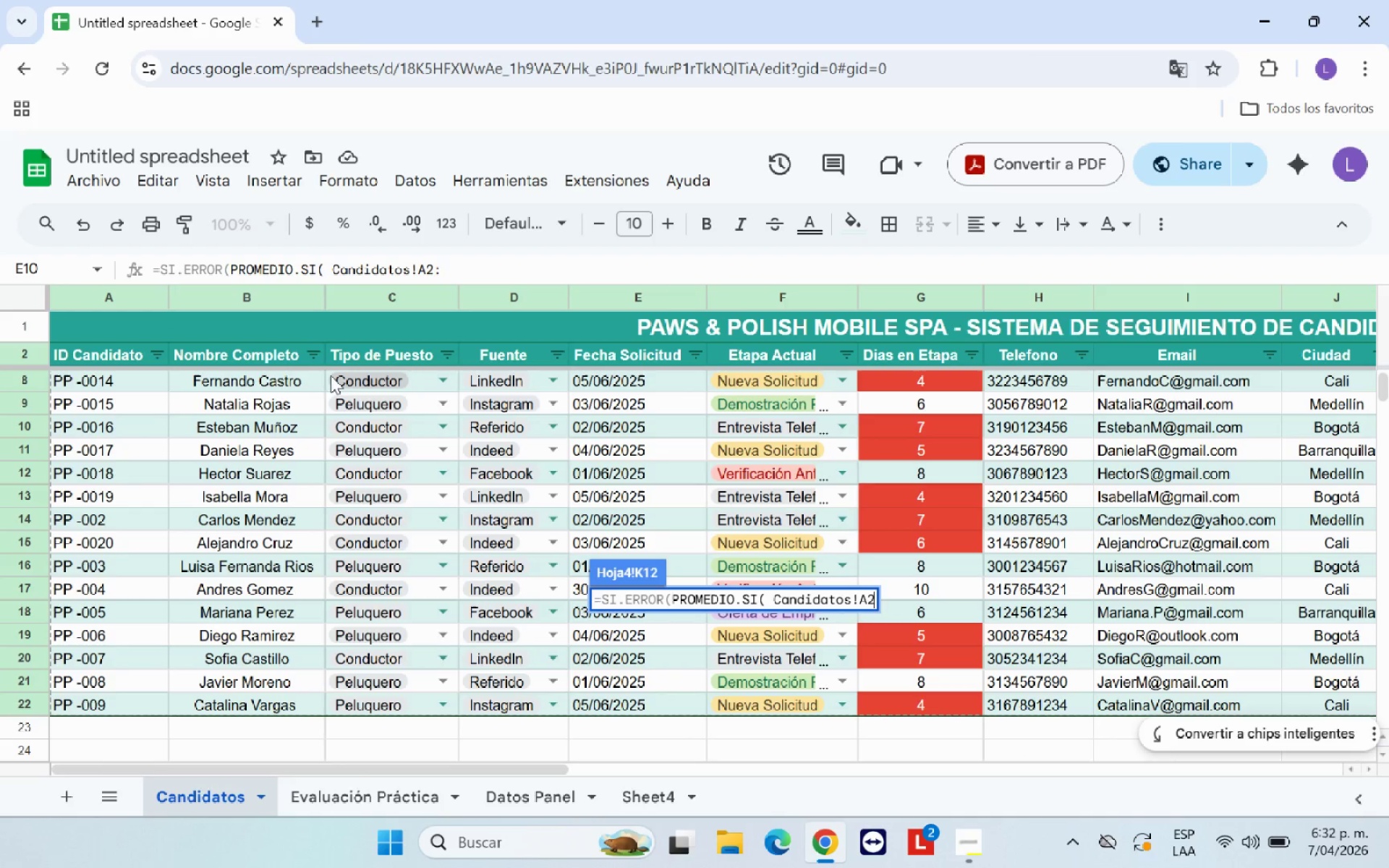 
key(Backspace)
 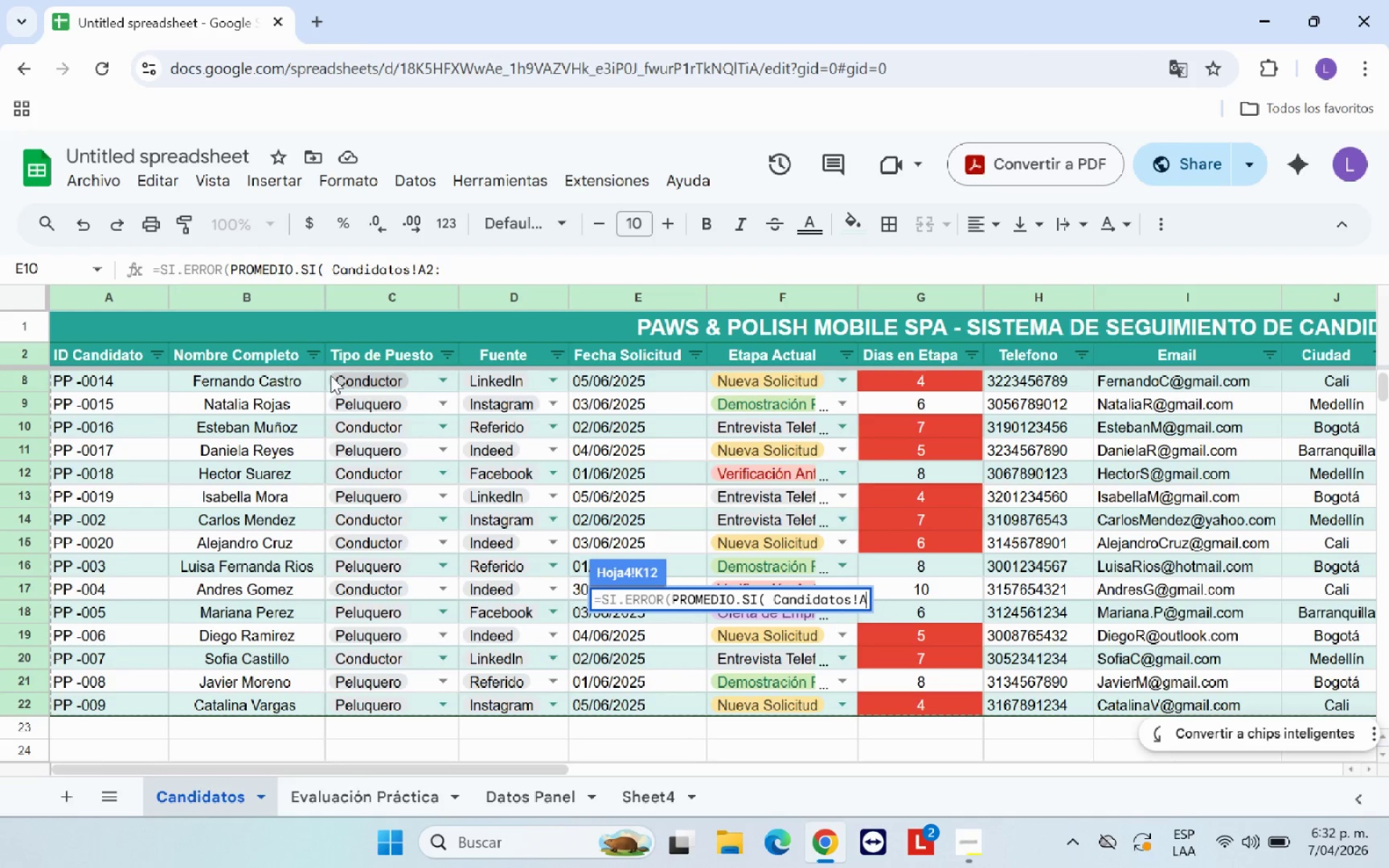 
key(Backspace)
 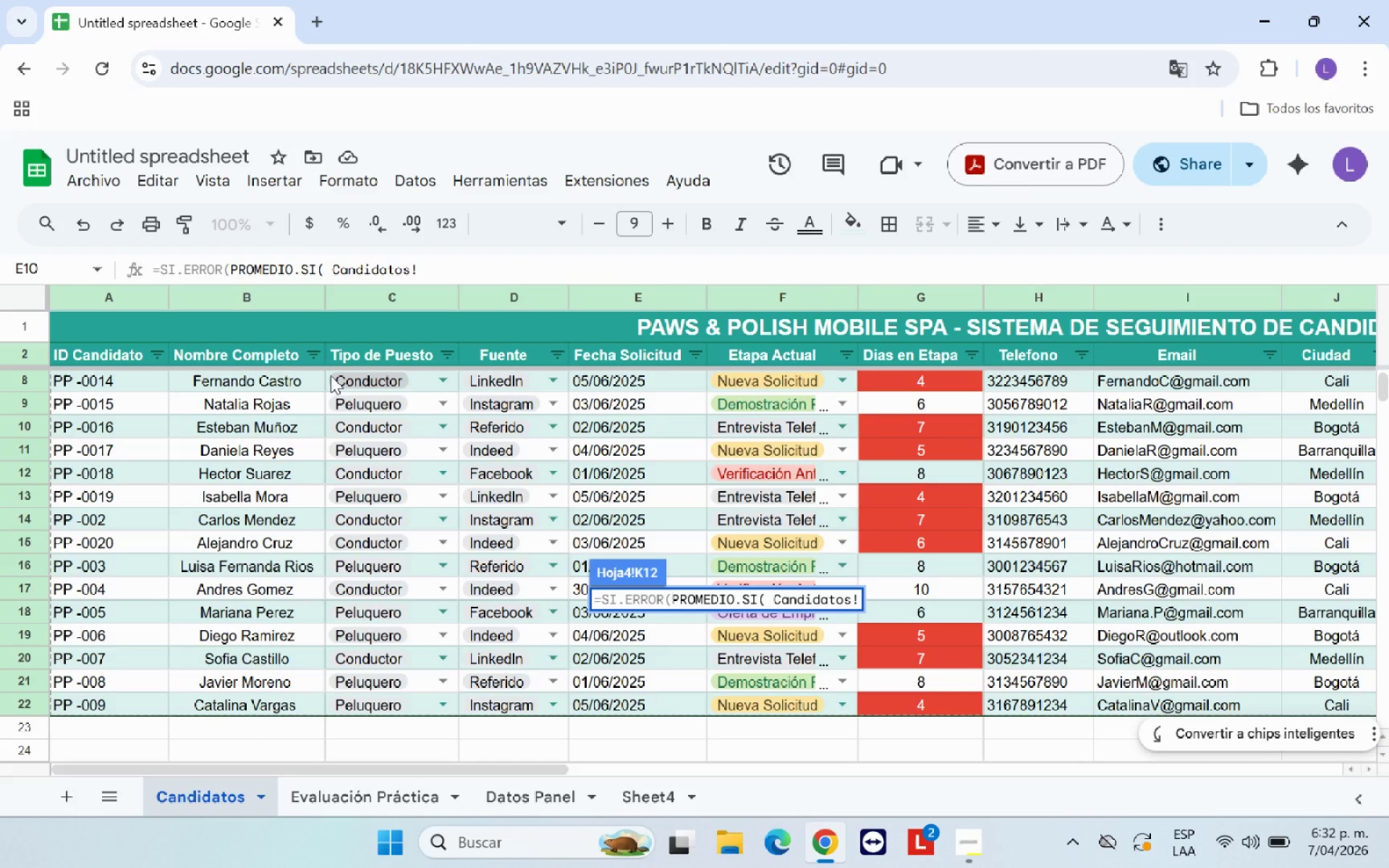 
scroll: coordinate [394, 423], scroll_direction: up, amount: 6.0
 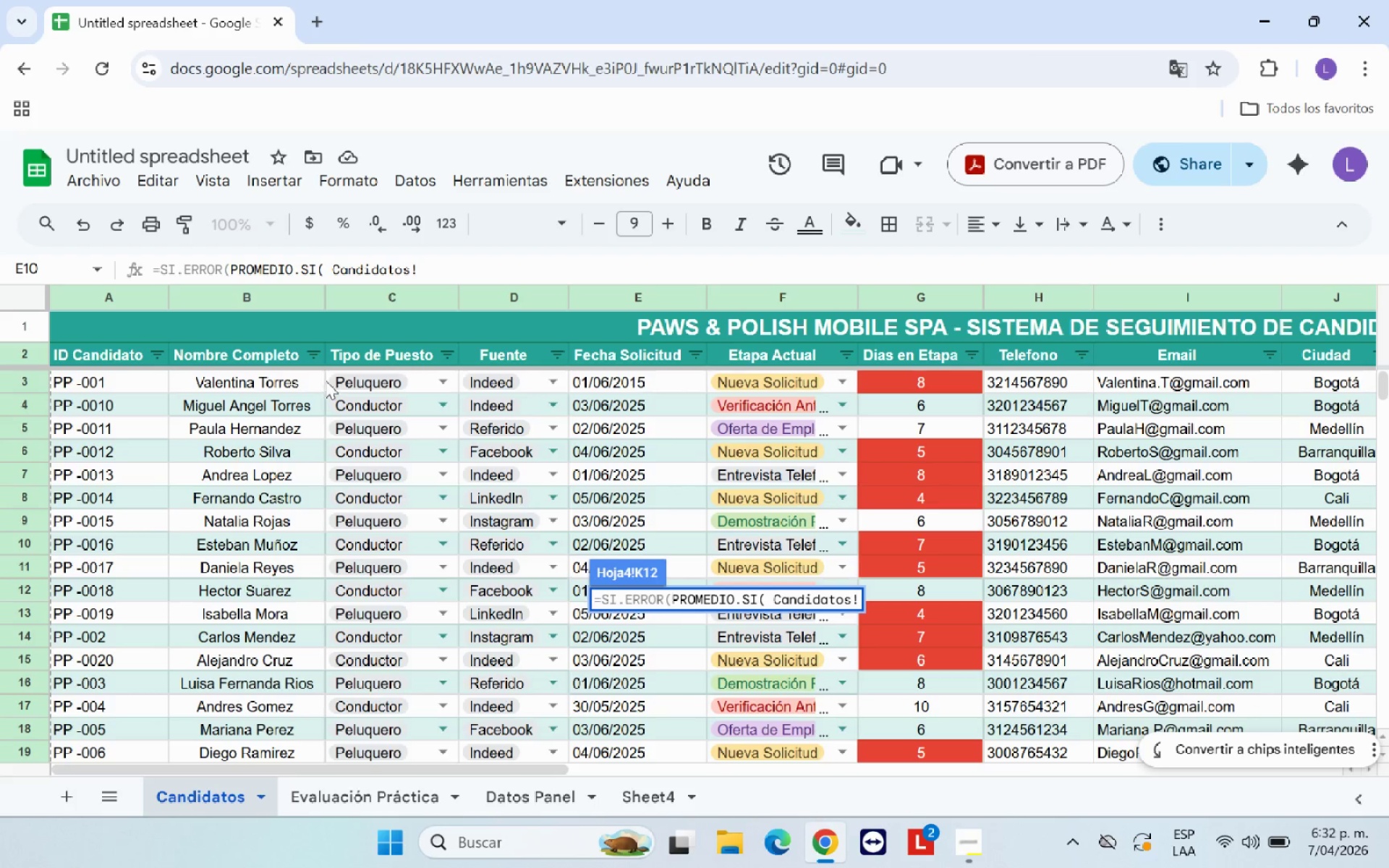 
left_click_drag(start_coordinate=[326, 378], to_coordinate=[360, 479])
 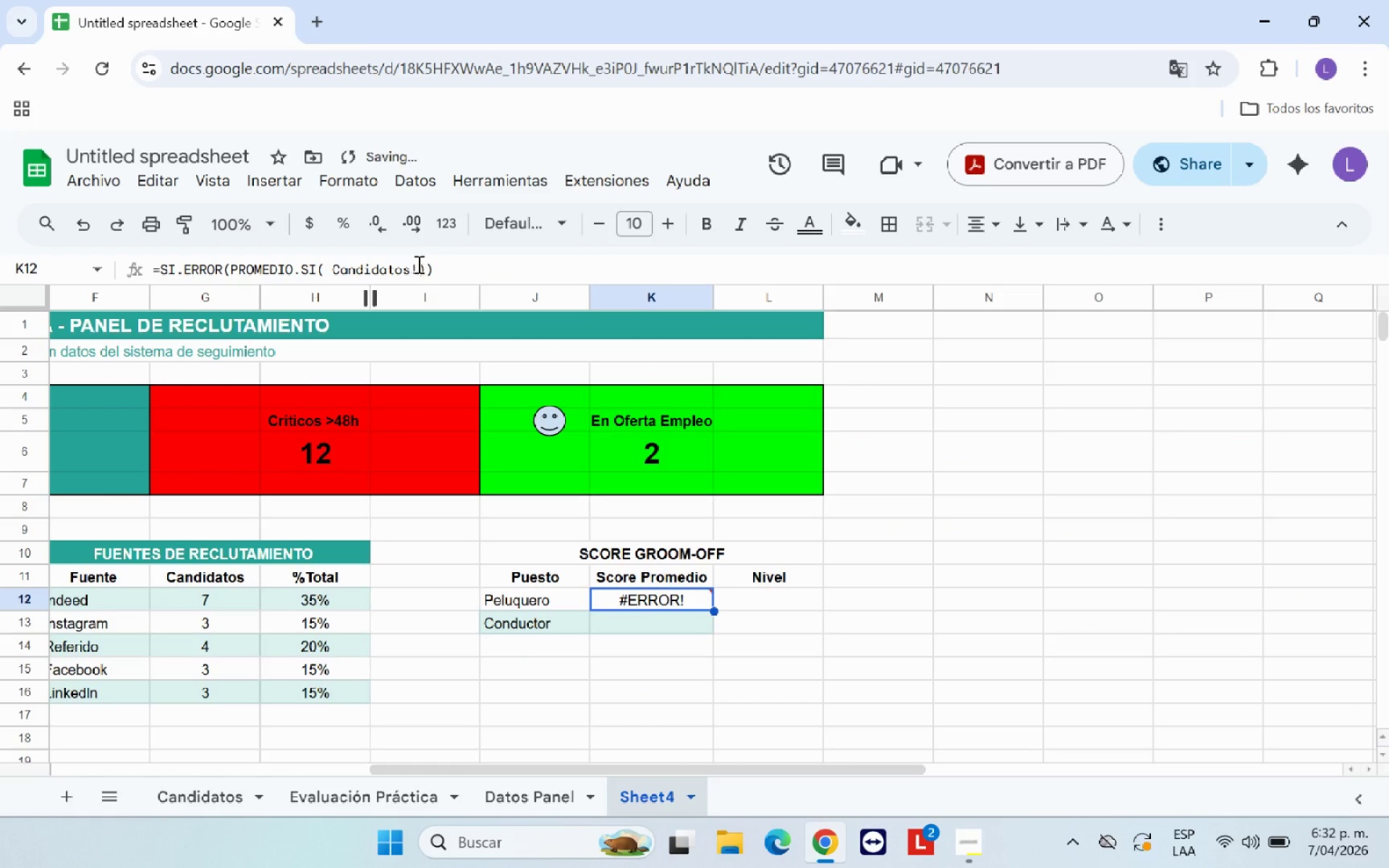 
left_click_drag(start_coordinate=[427, 271], to_coordinate=[331, 273])
 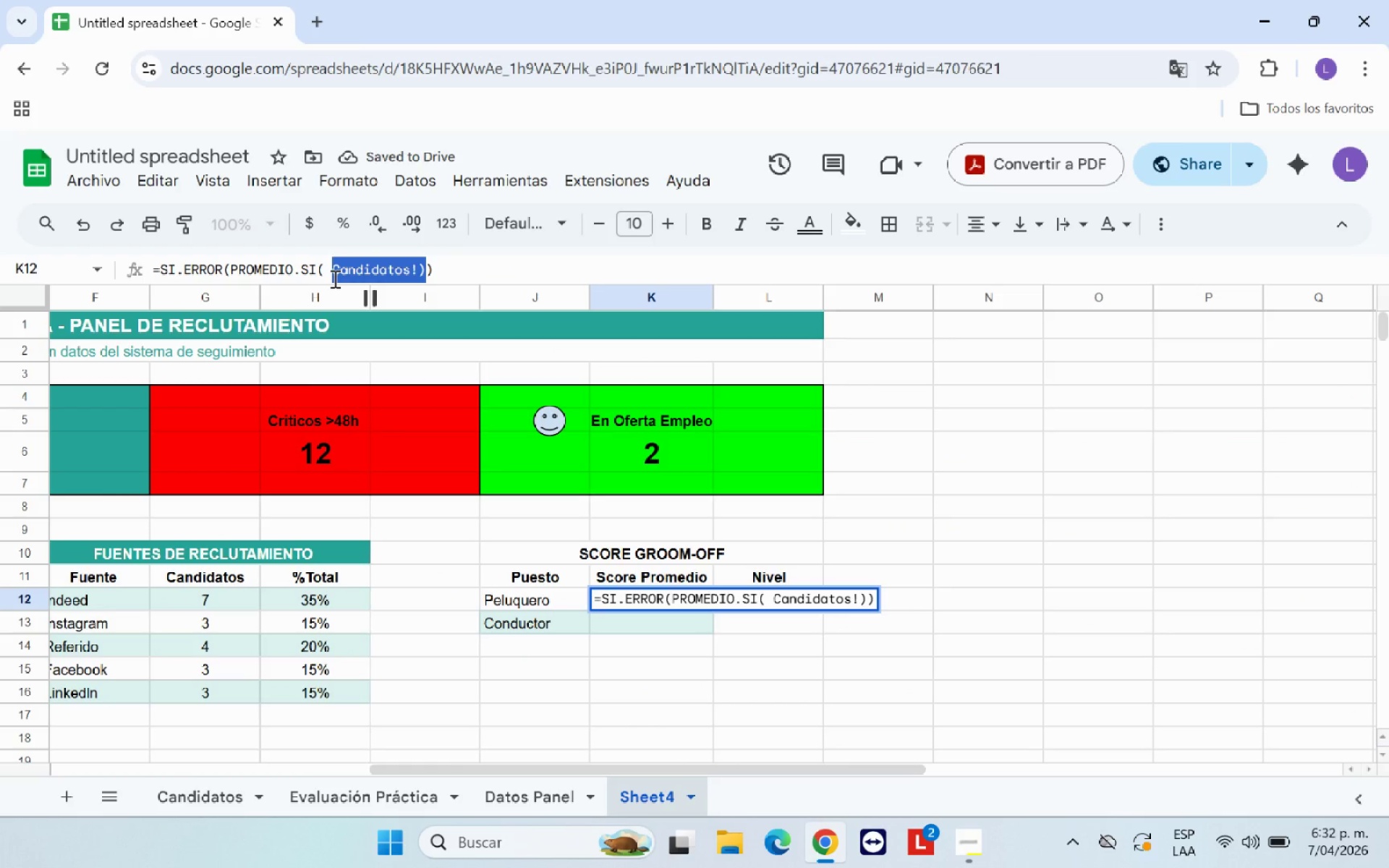 
key(Backspace)
 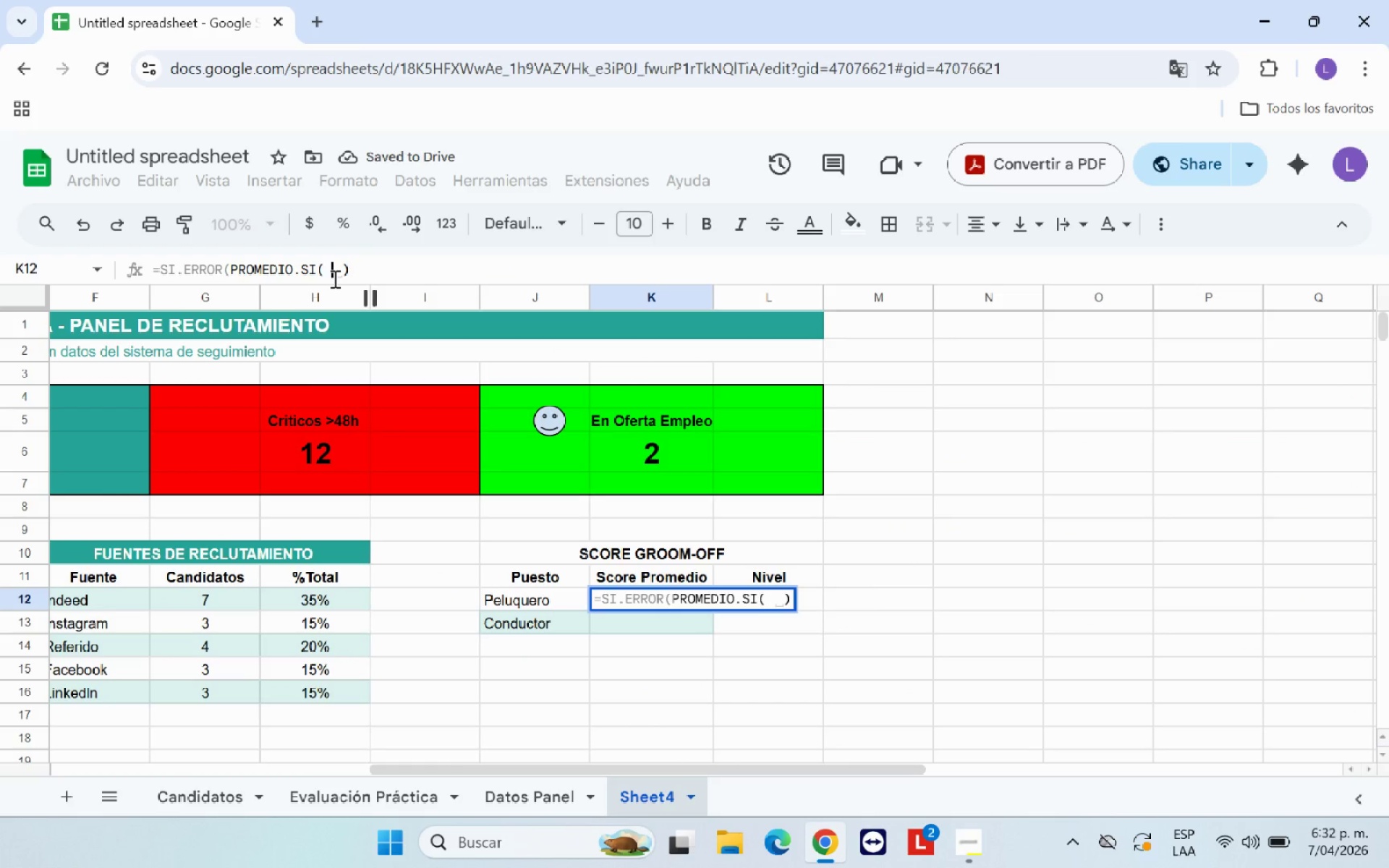 
key(Backspace)
 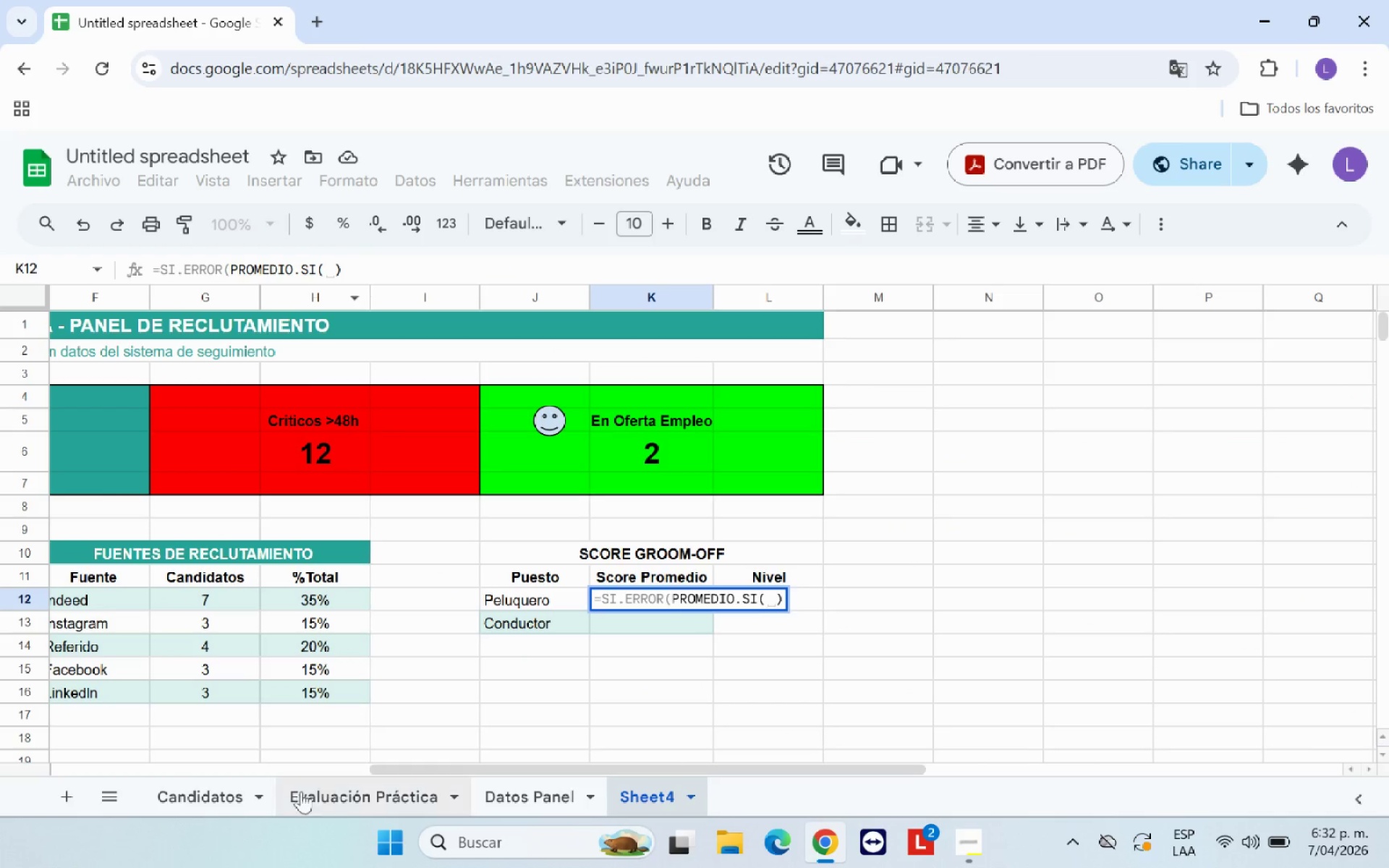 
left_click([212, 802])
 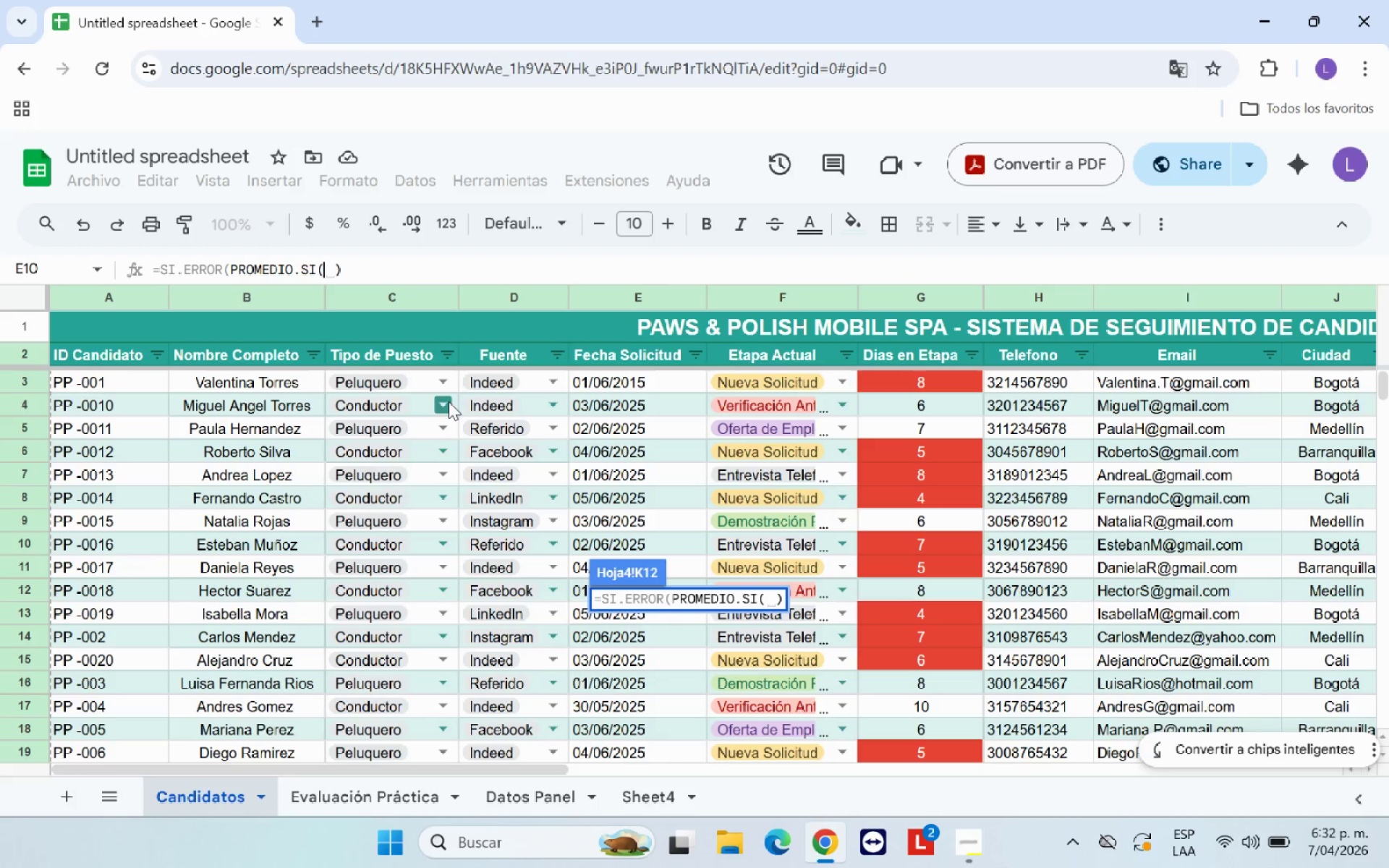 
scroll: coordinate [355, 396], scroll_direction: up, amount: 2.0
 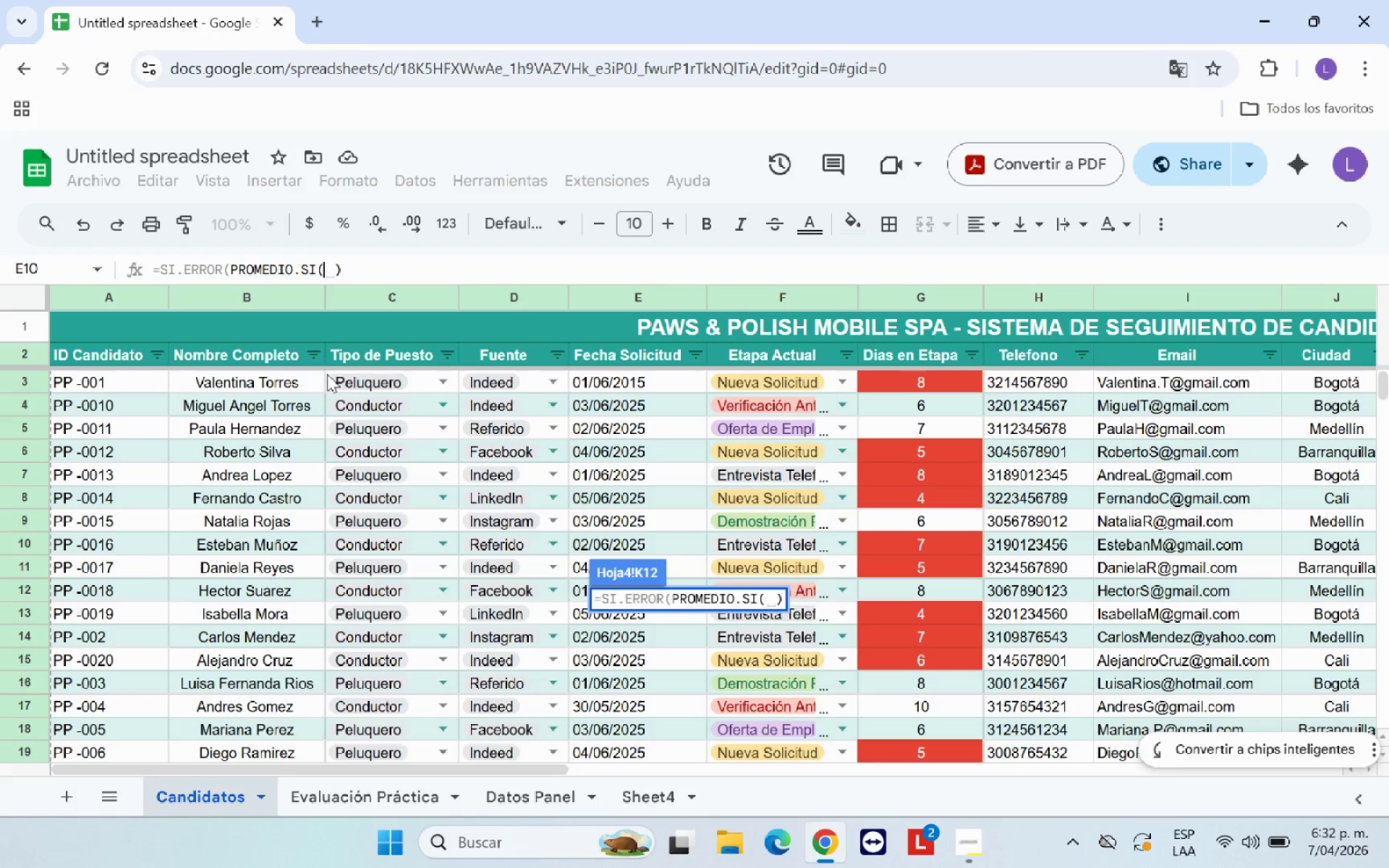 
left_click_drag(start_coordinate=[327, 374], to_coordinate=[410, 712])
 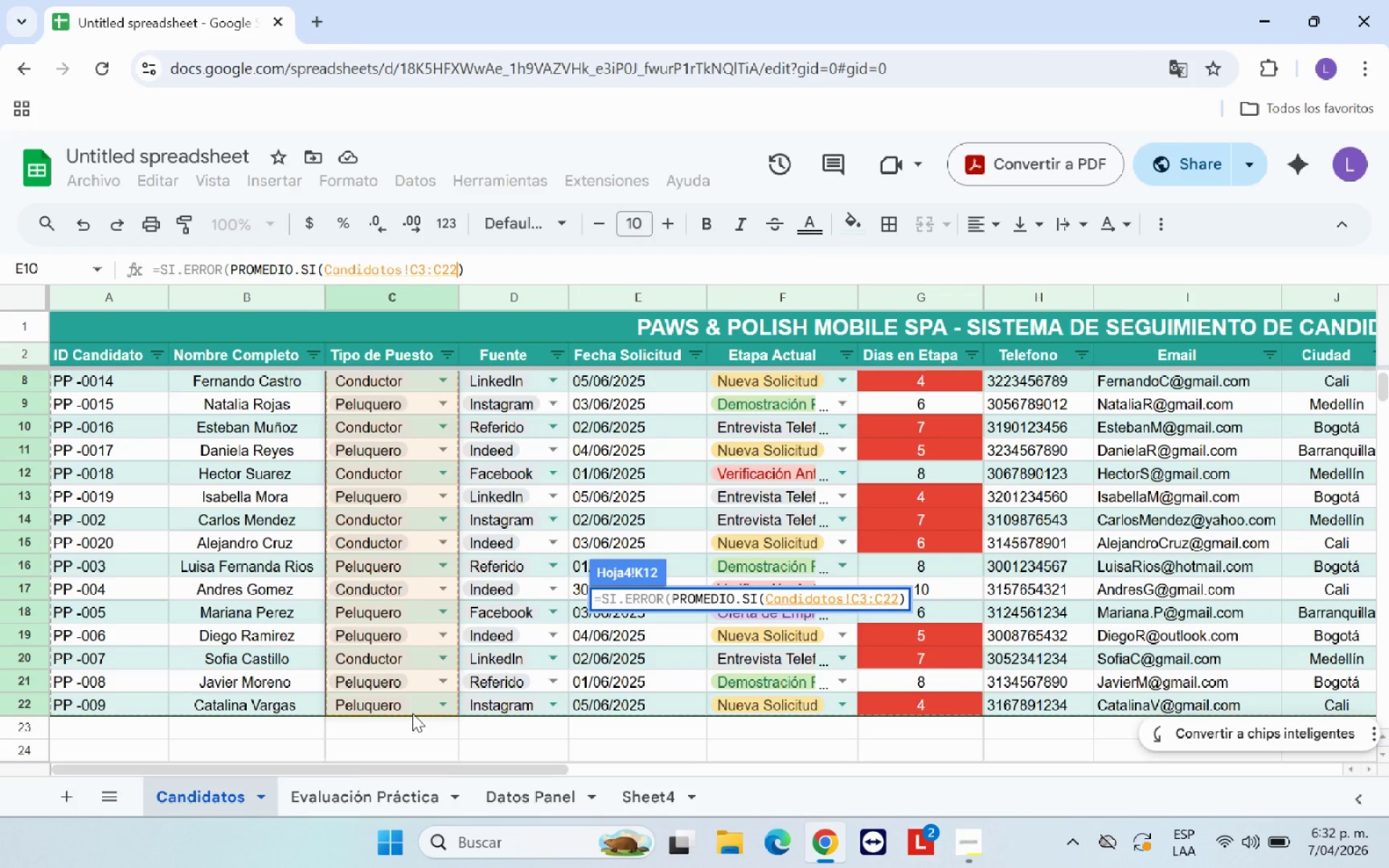 
key(Comma)
 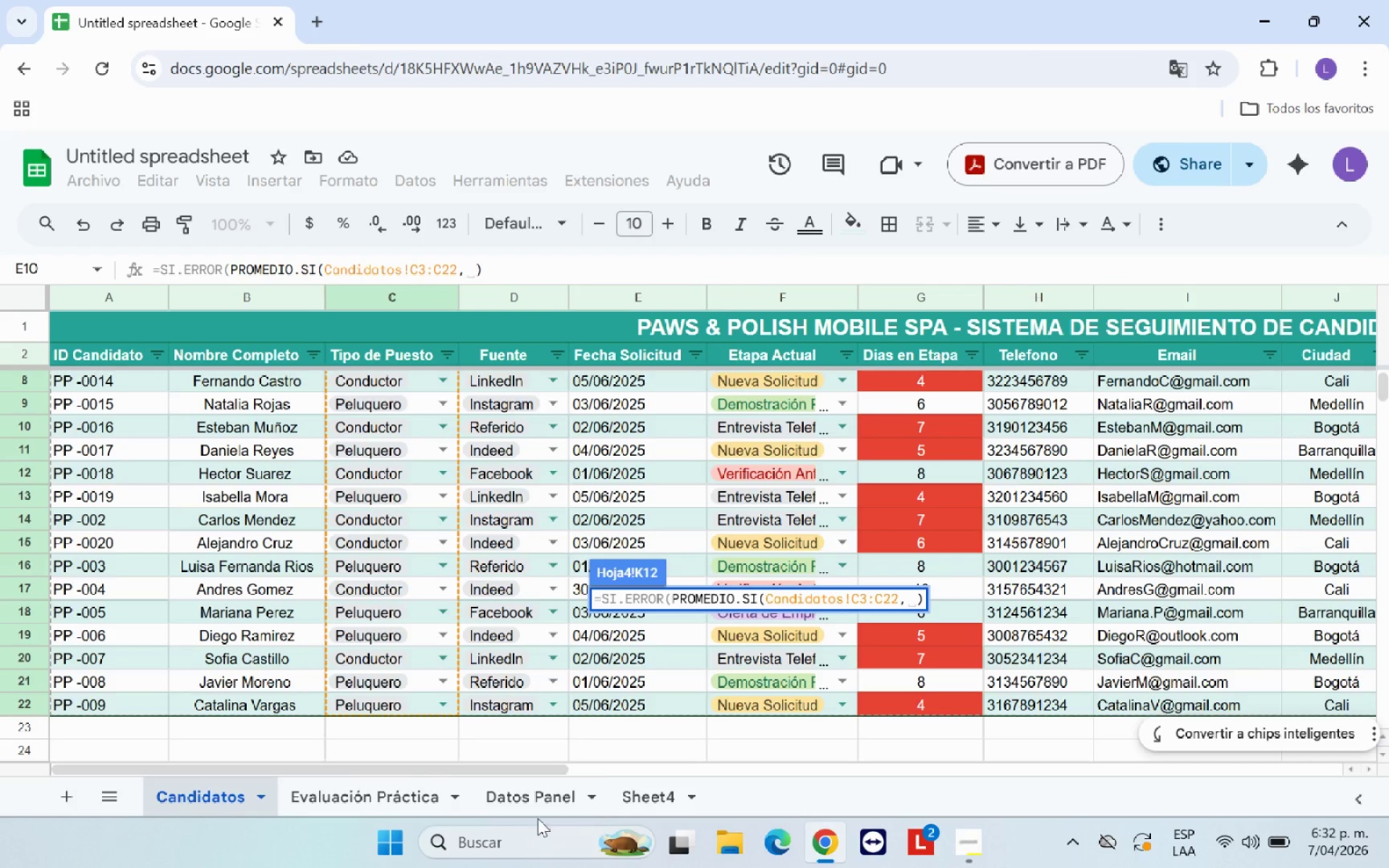 
left_click([648, 801])
 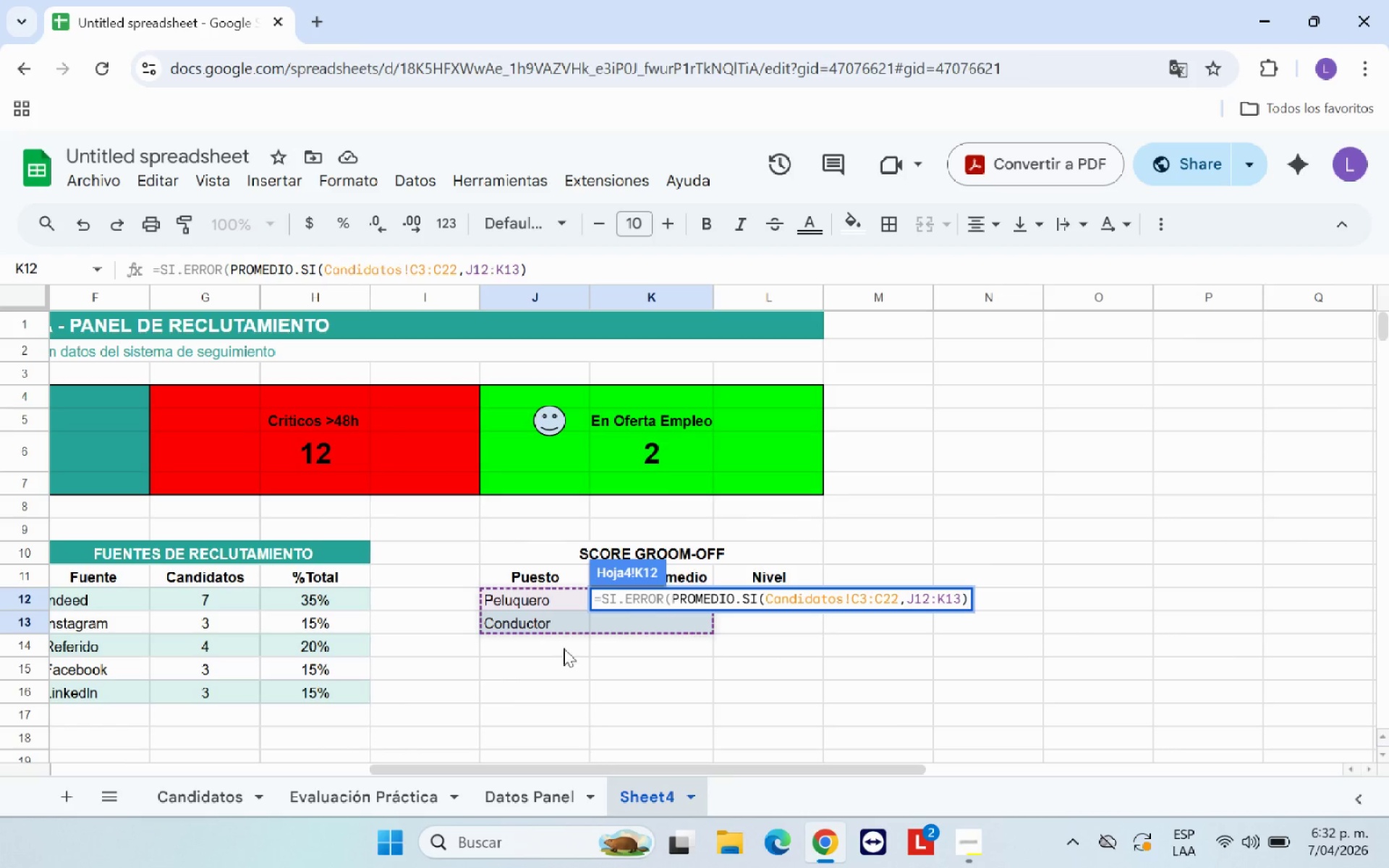 
left_click([540, 600])
 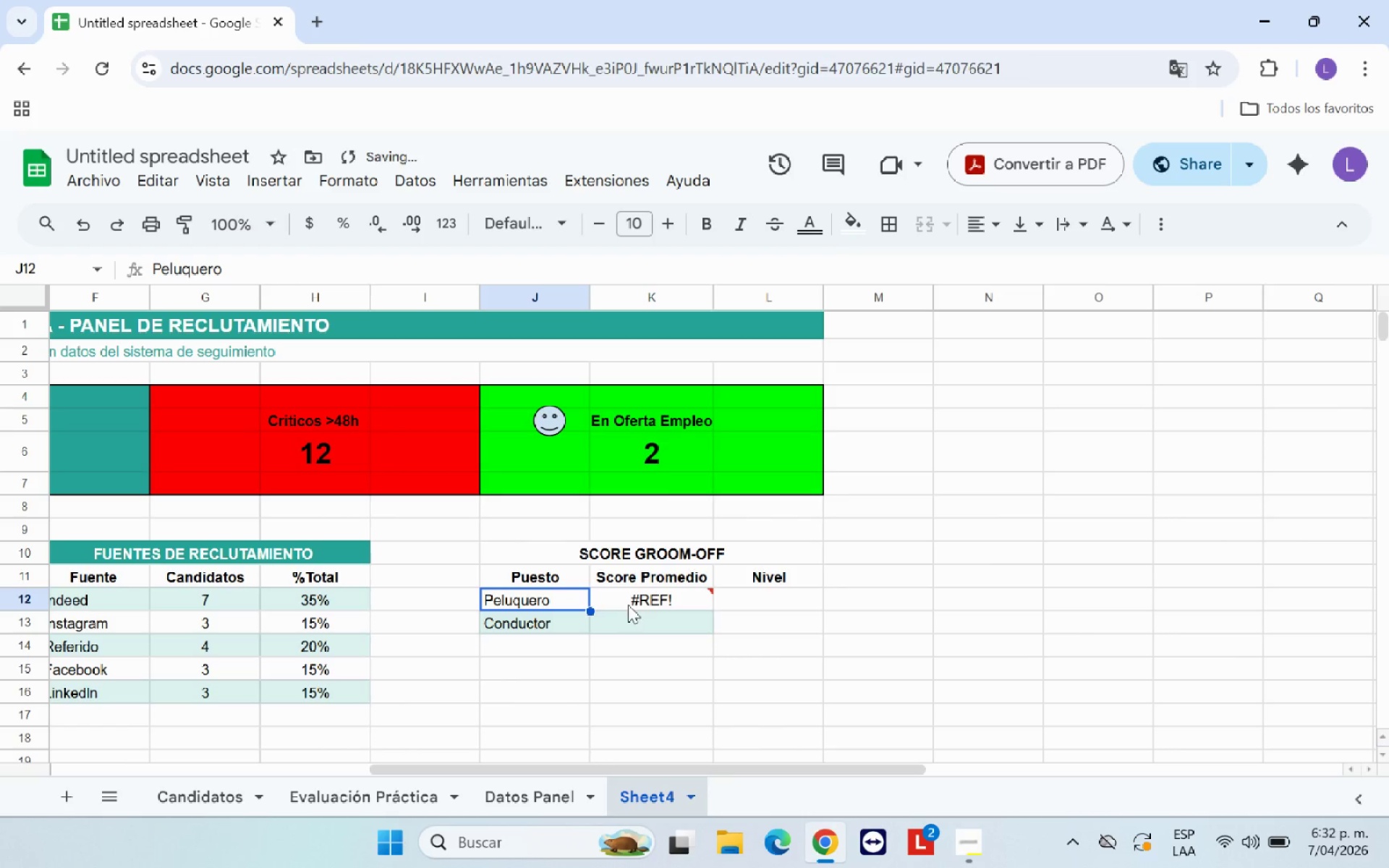 
left_click([644, 604])
 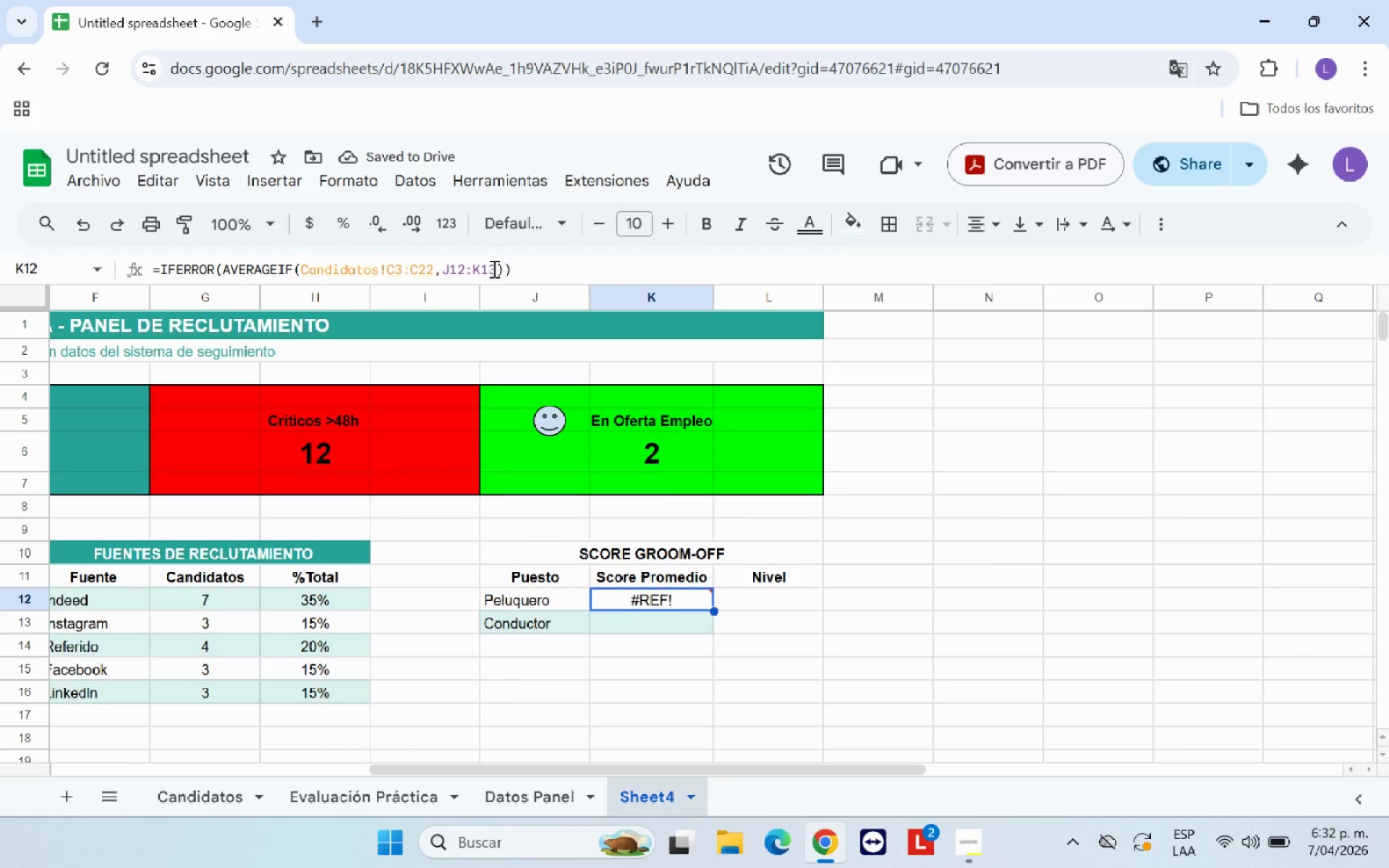 
left_click([498, 269])
 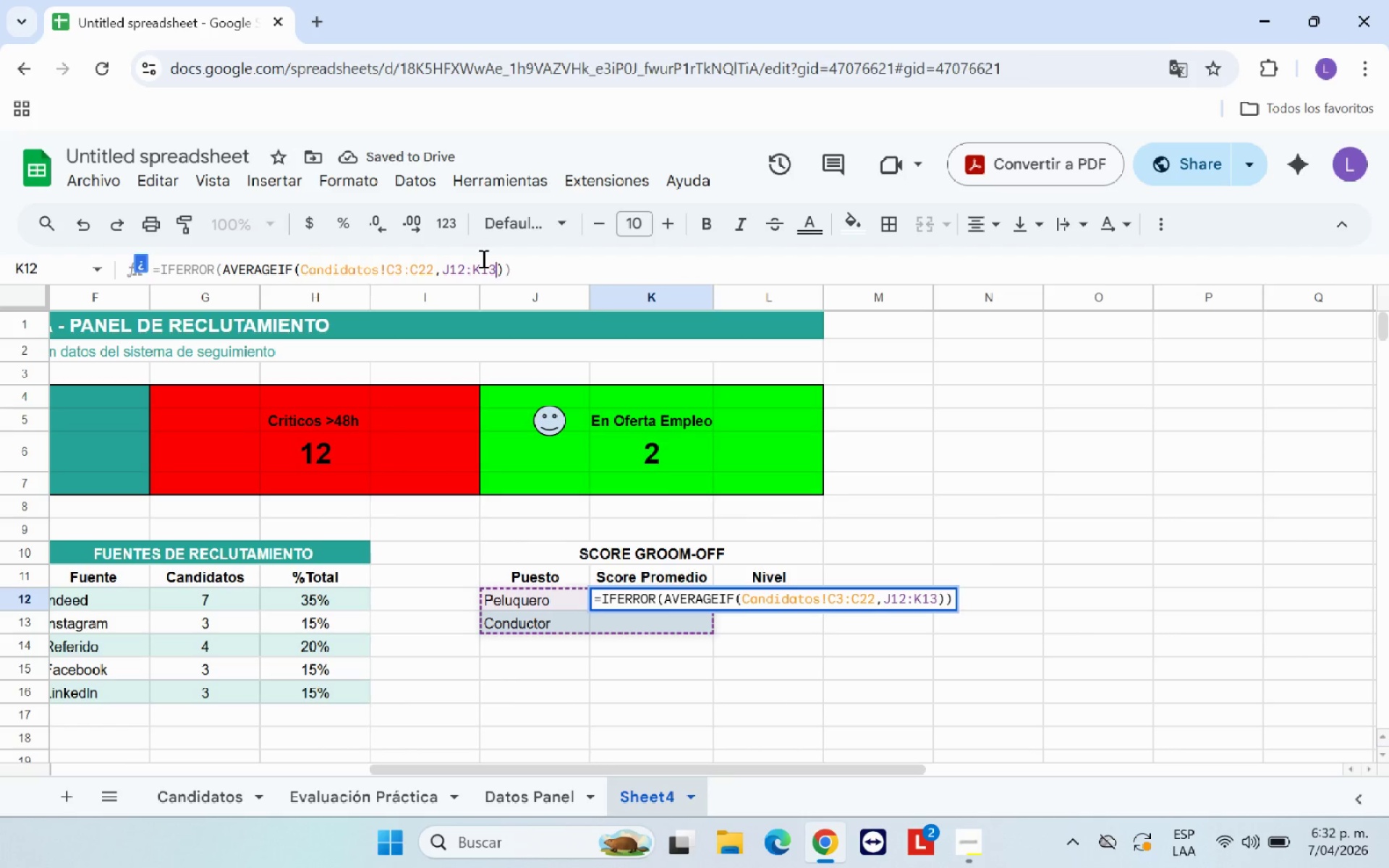 
key(Backspace)
 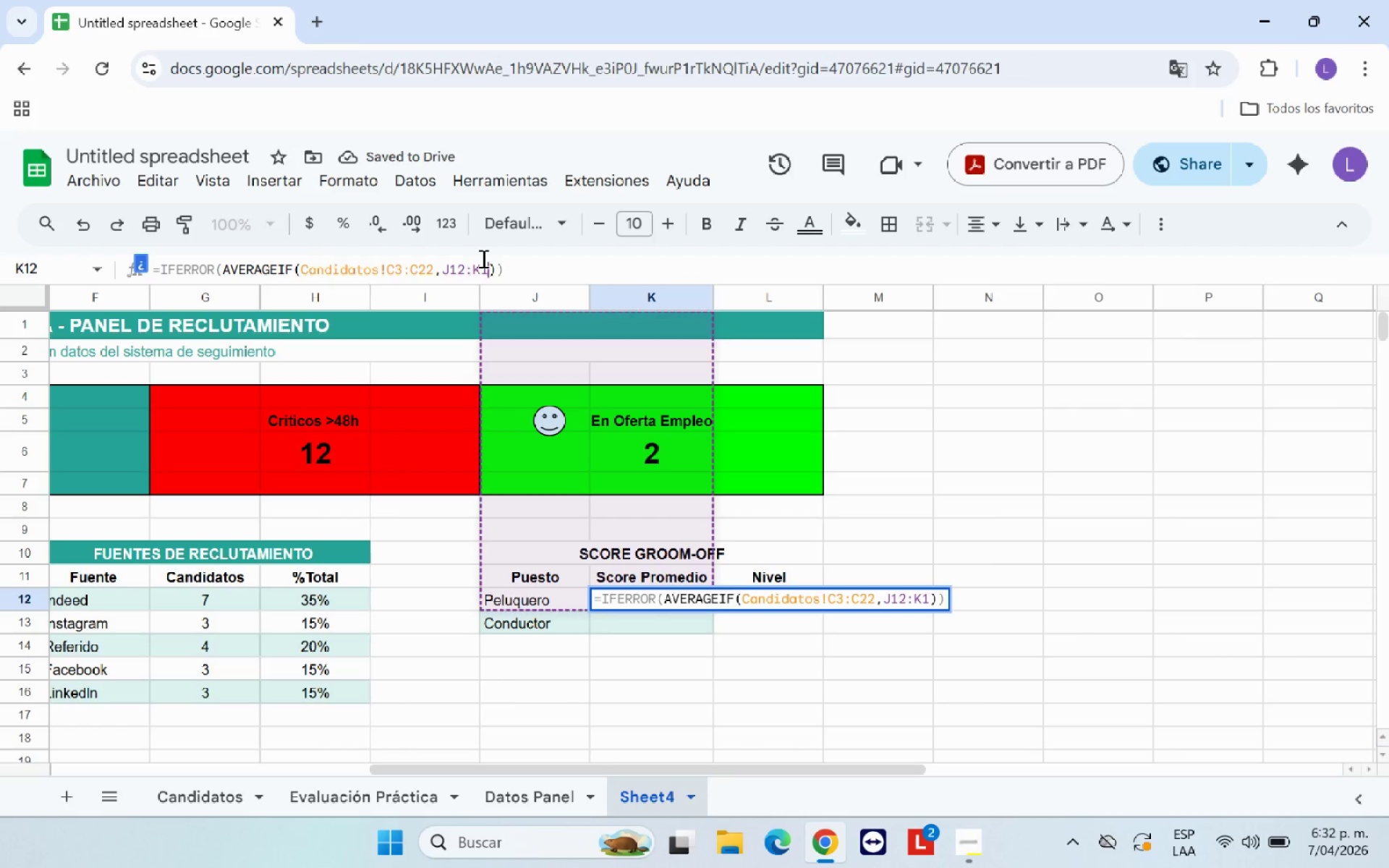 
key(Backspace)
 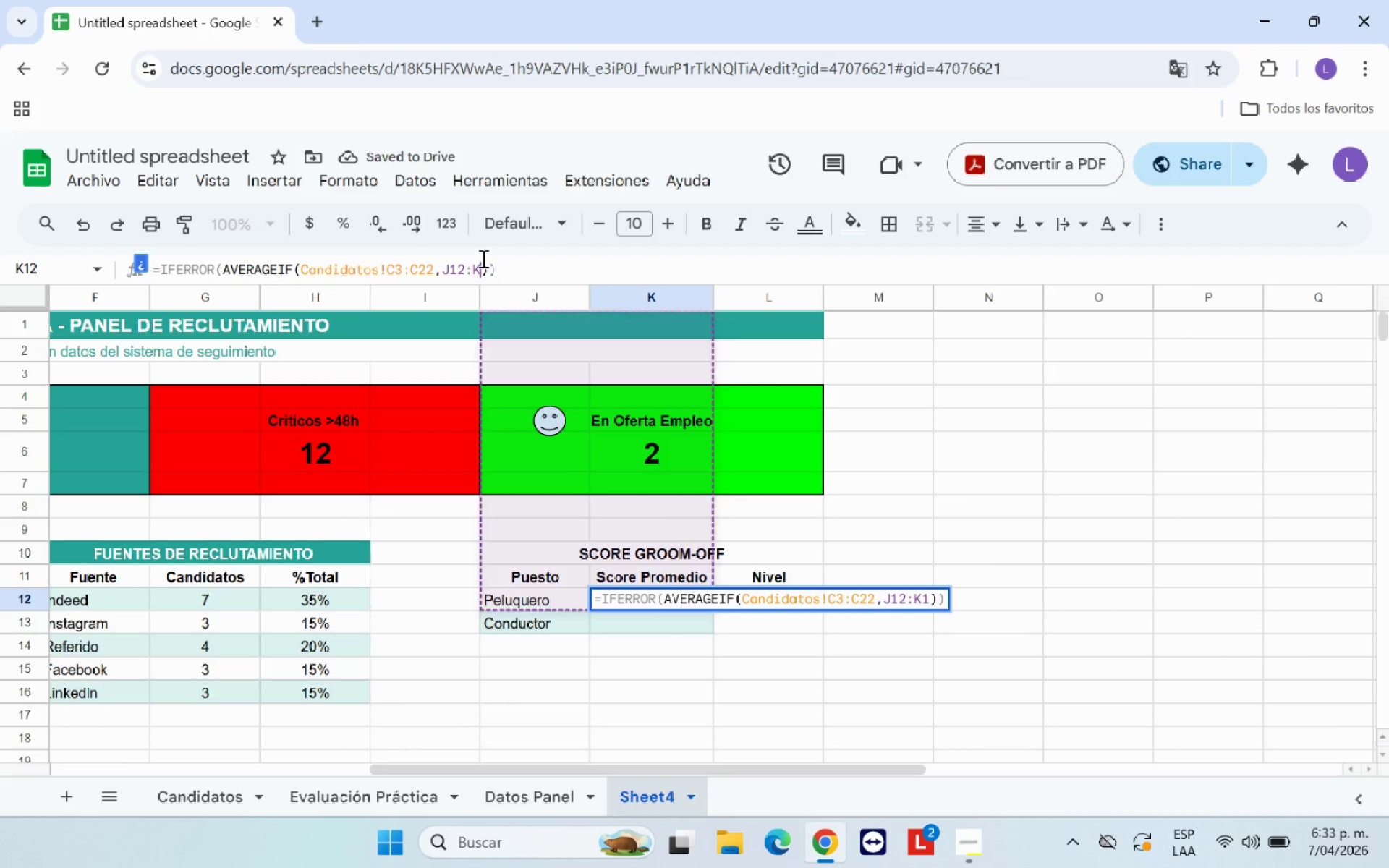 
key(Backspace)
 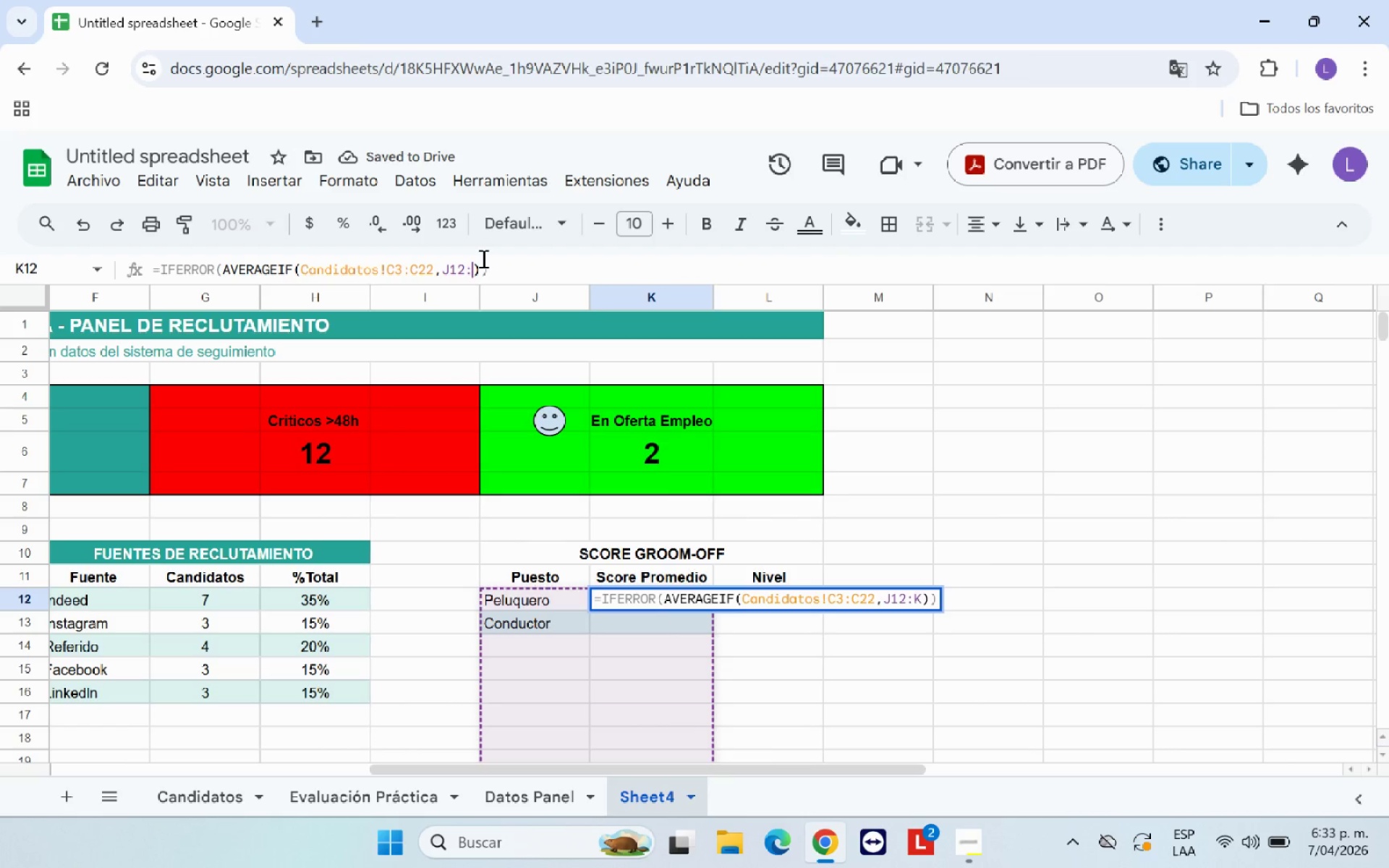 
key(Backspace)
 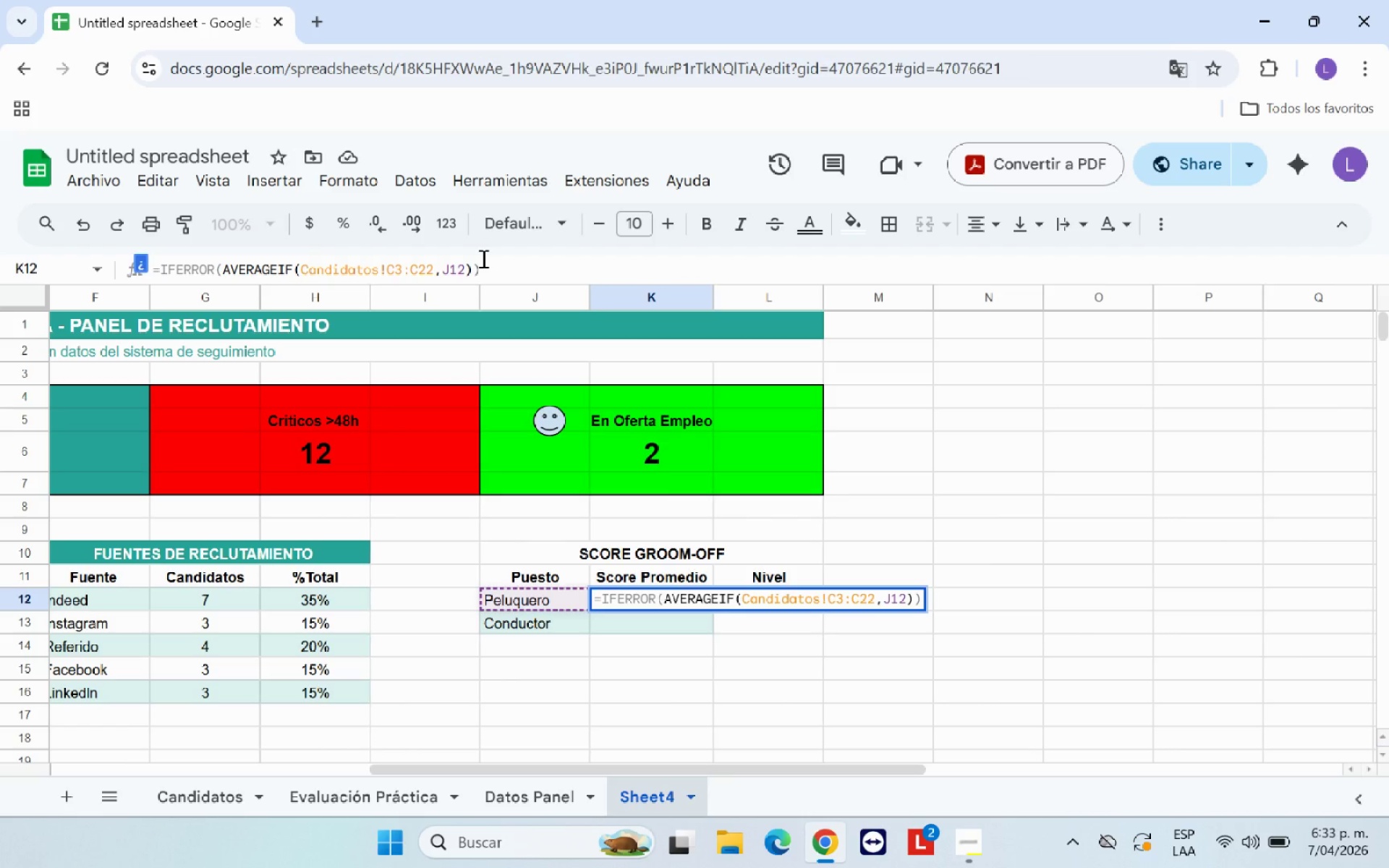 
key(Comma)
 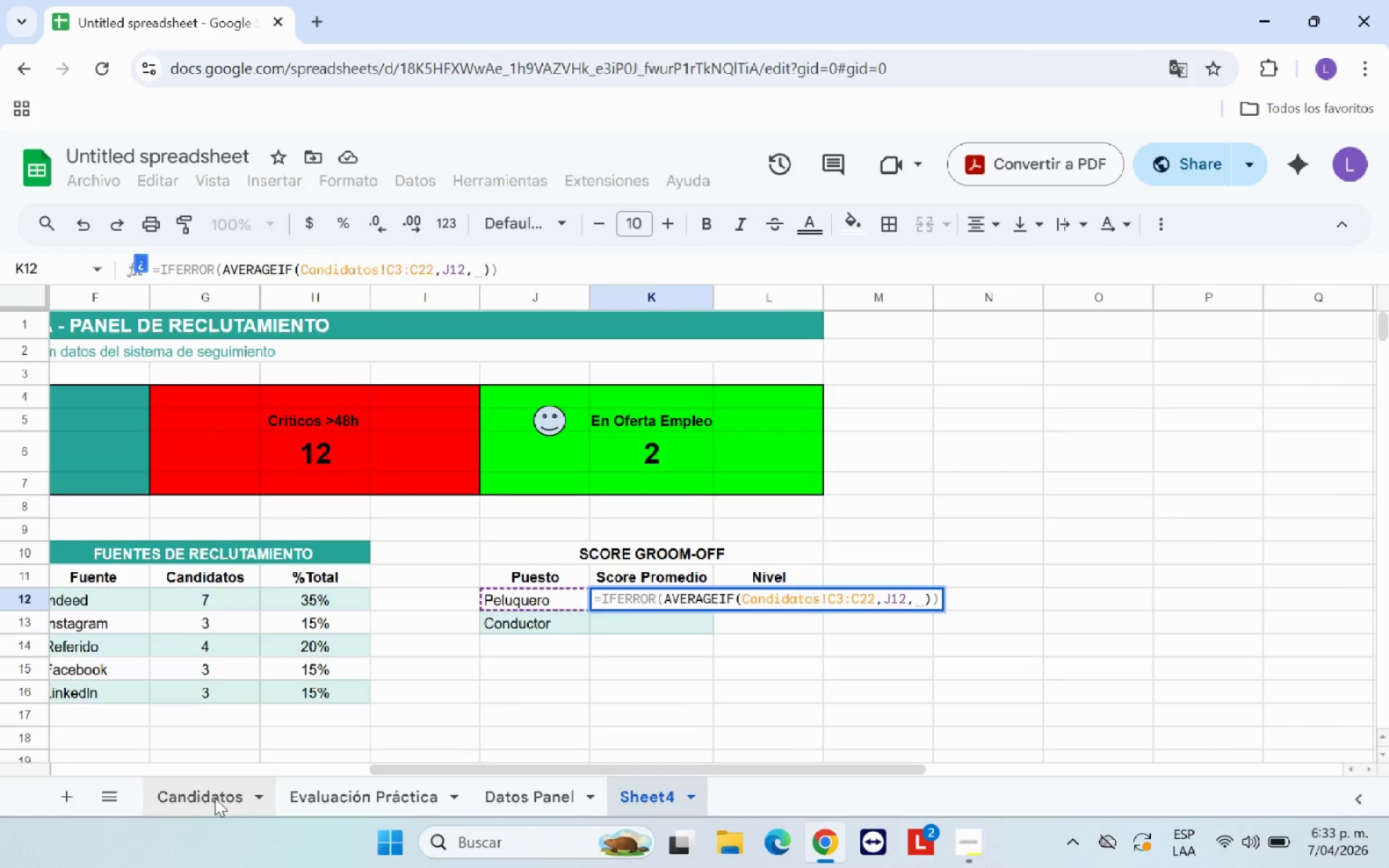 
scroll: coordinate [865, 488], scroll_direction: up, amount: 8.0
 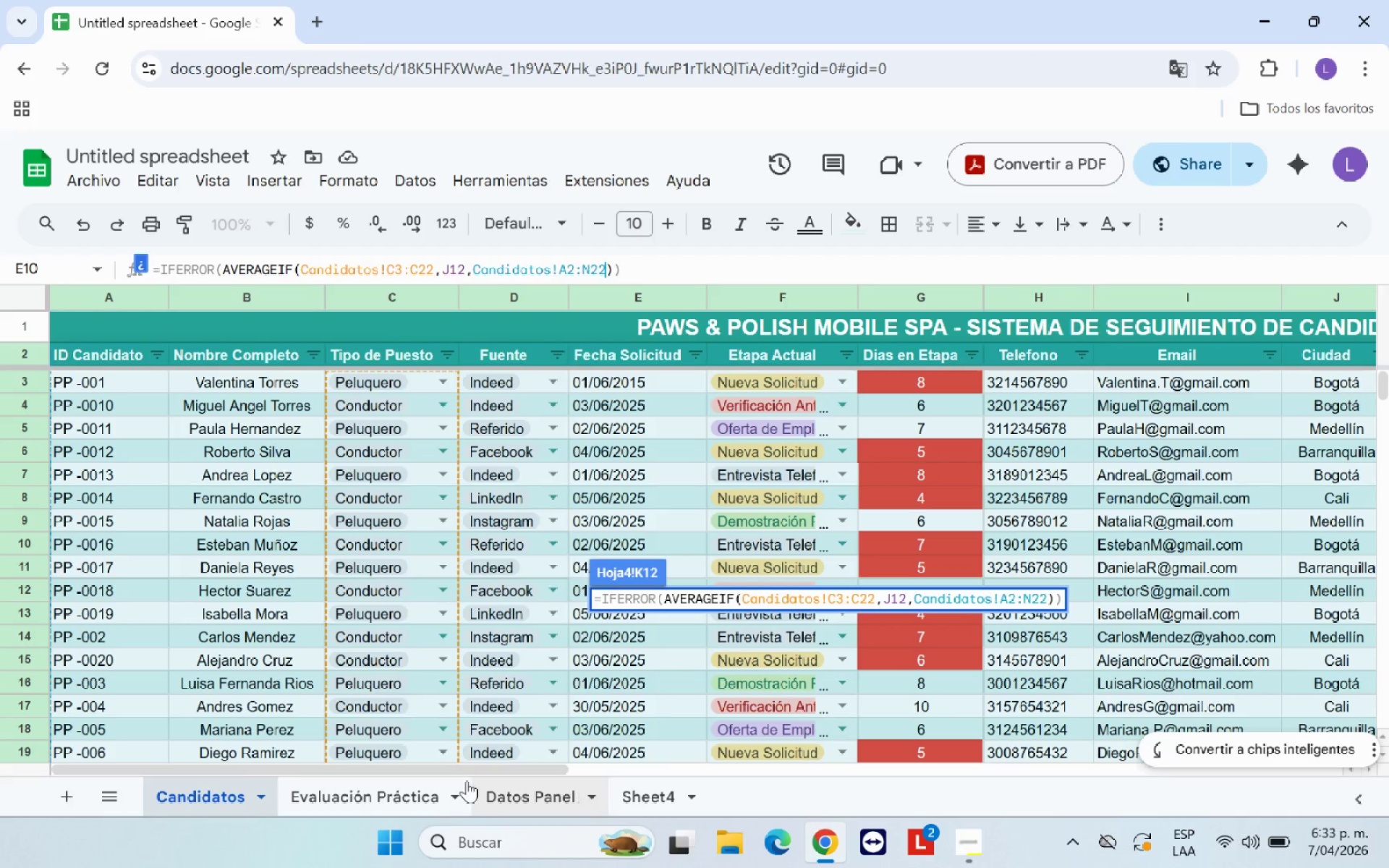 
left_click_drag(start_coordinate=[463, 773], to_coordinate=[773, 773])
 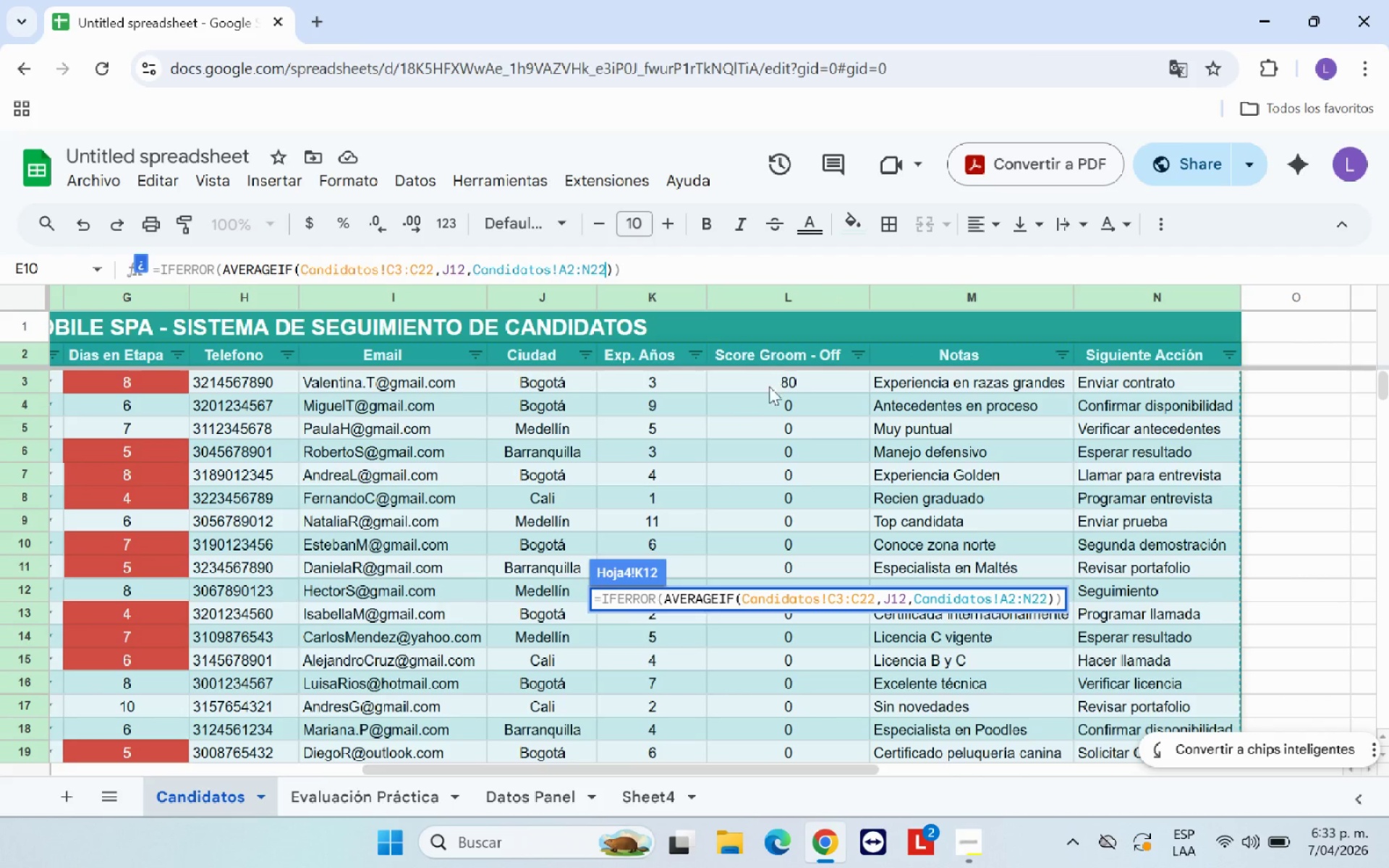 
left_click([761, 381])
 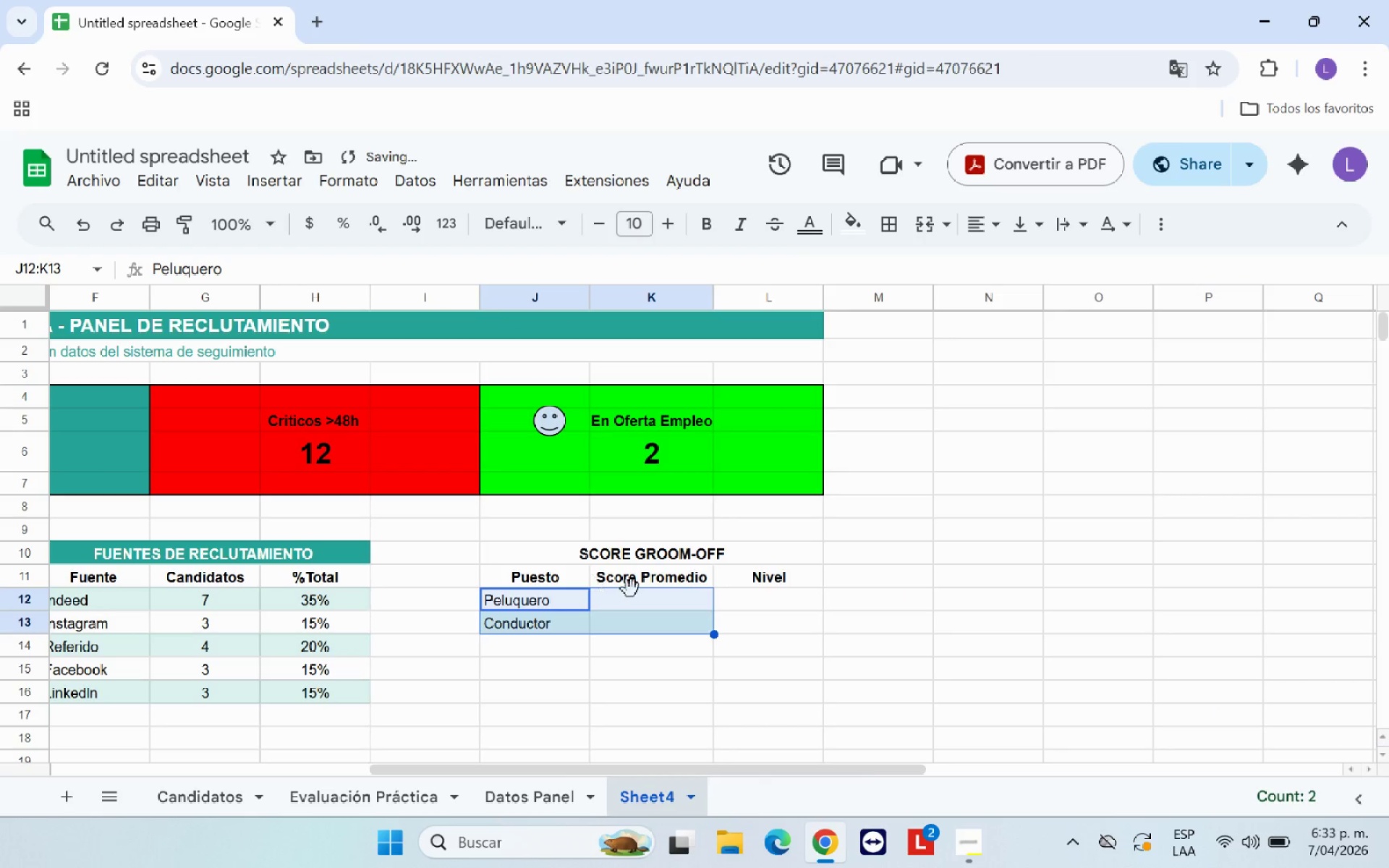 
left_click([656, 607])
 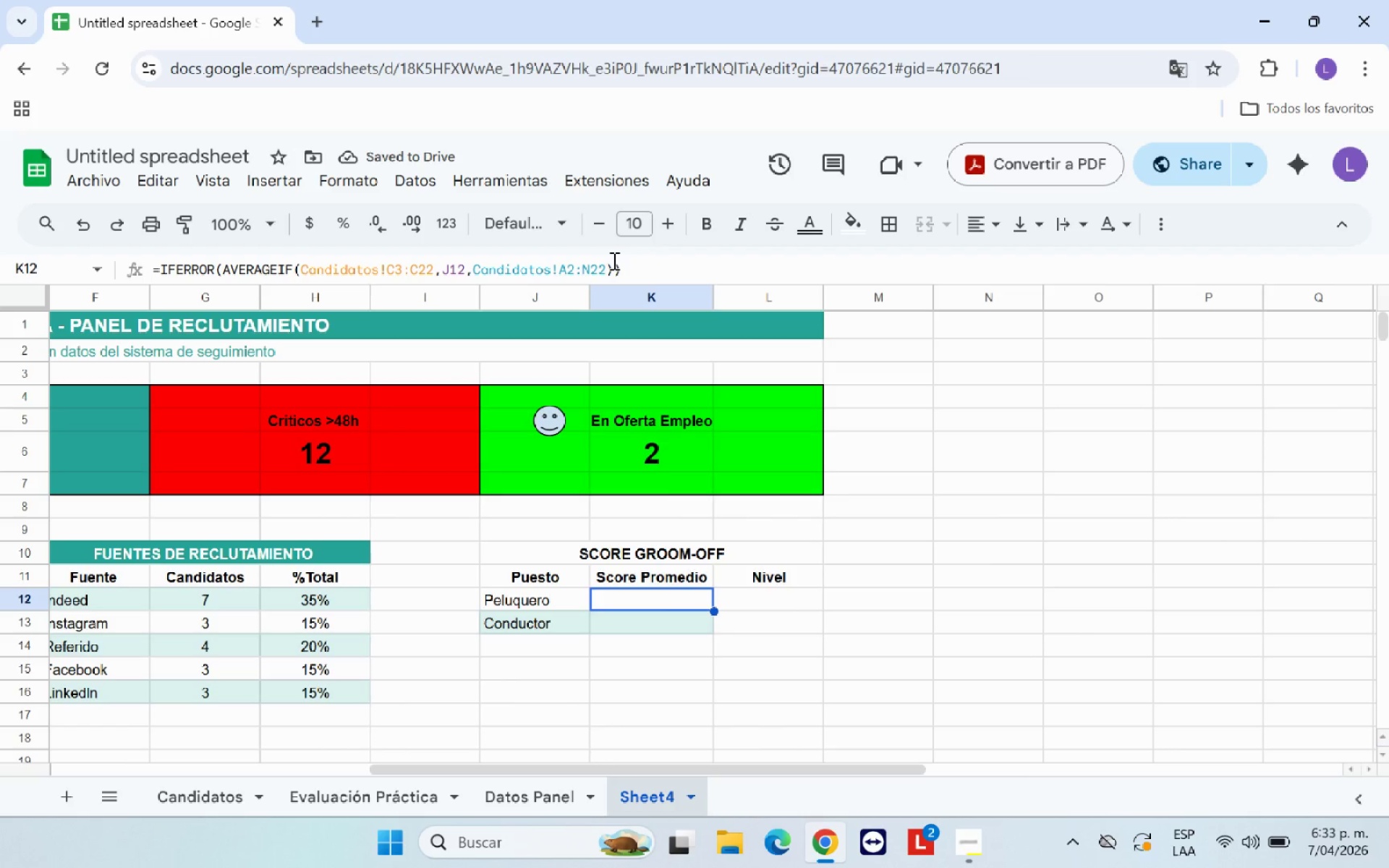 
left_click_drag(start_coordinate=[608, 267], to_coordinate=[221, 791])
 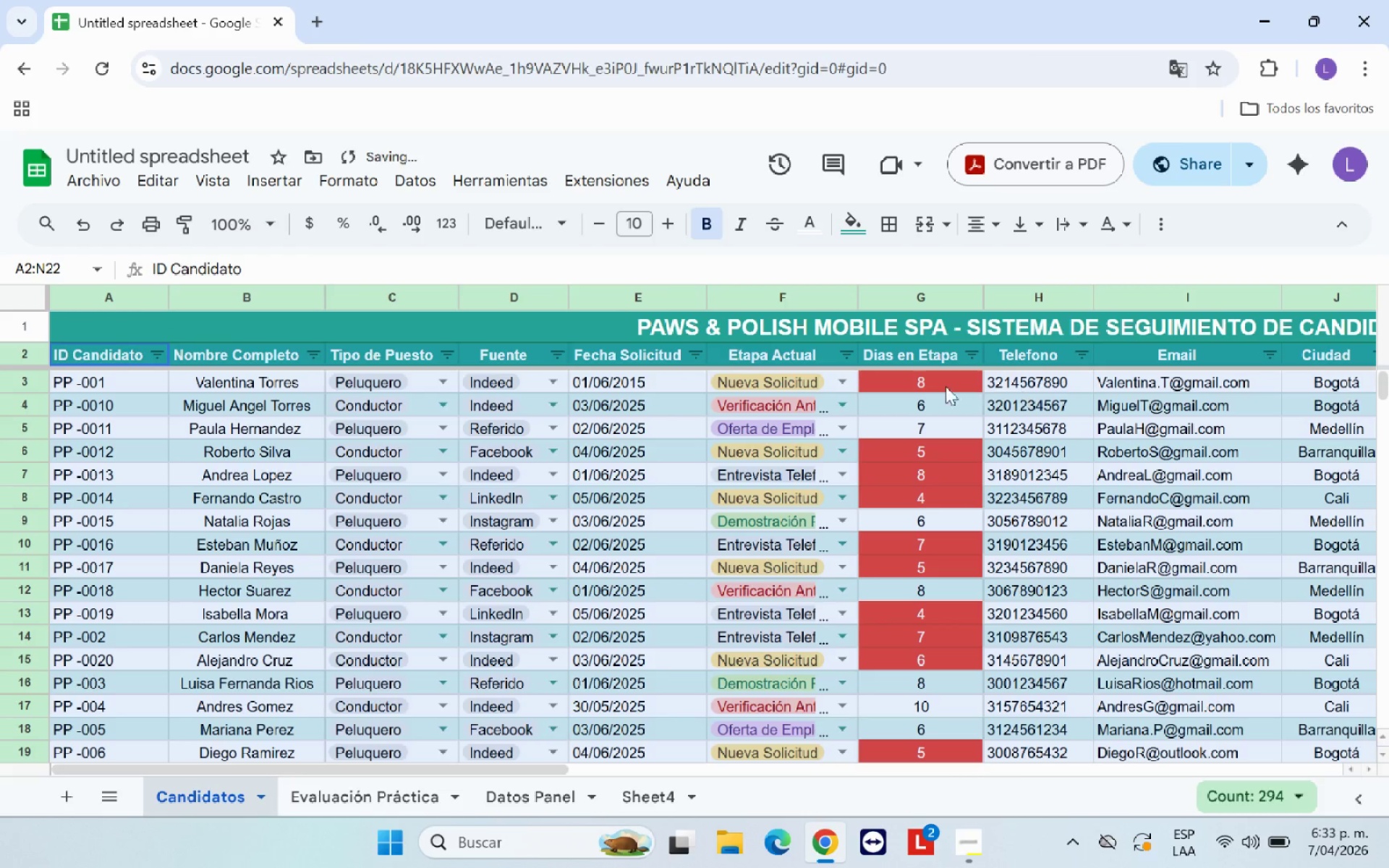 
key(Backspace)
 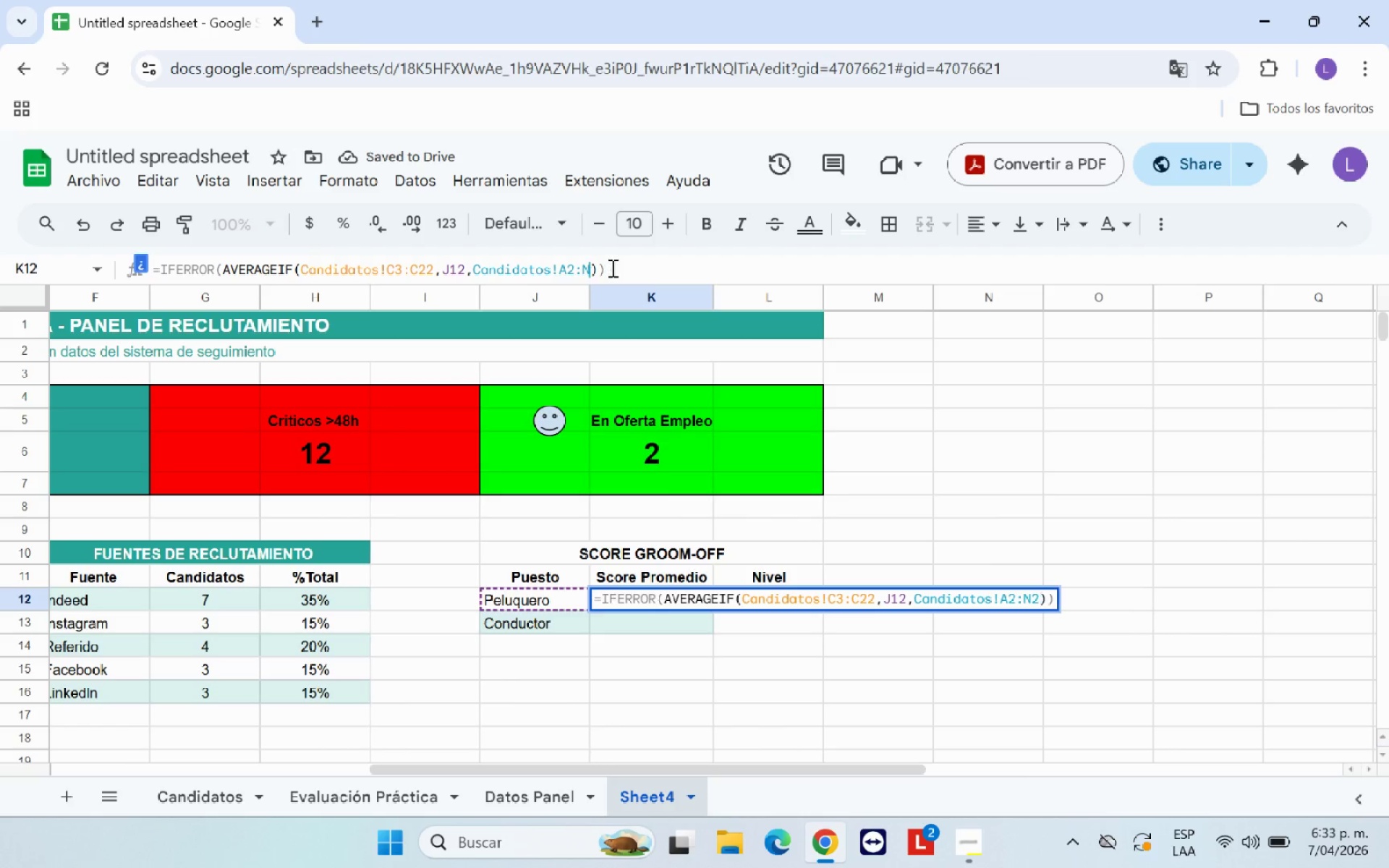 
key(Backspace)
 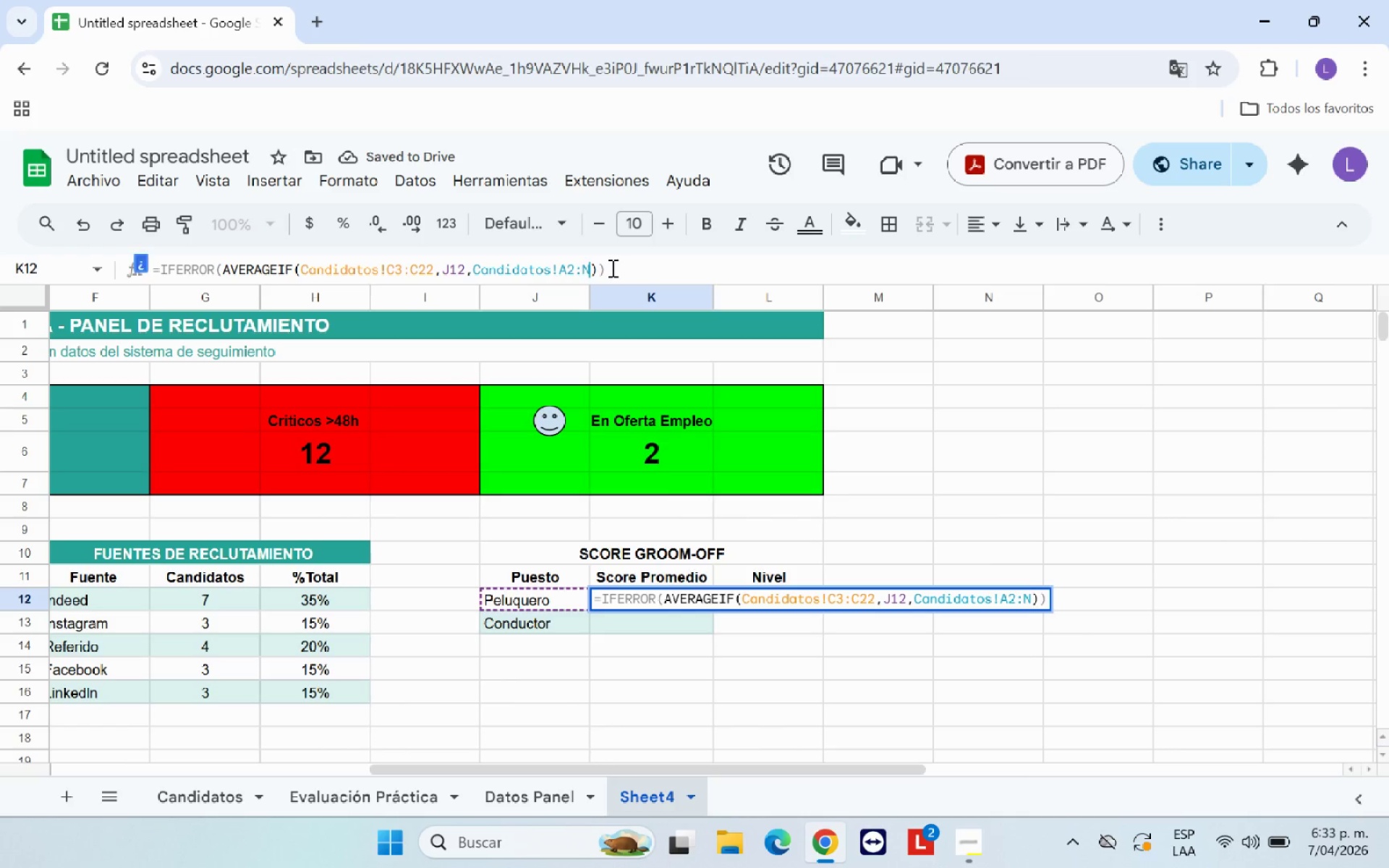 
key(Backspace)
 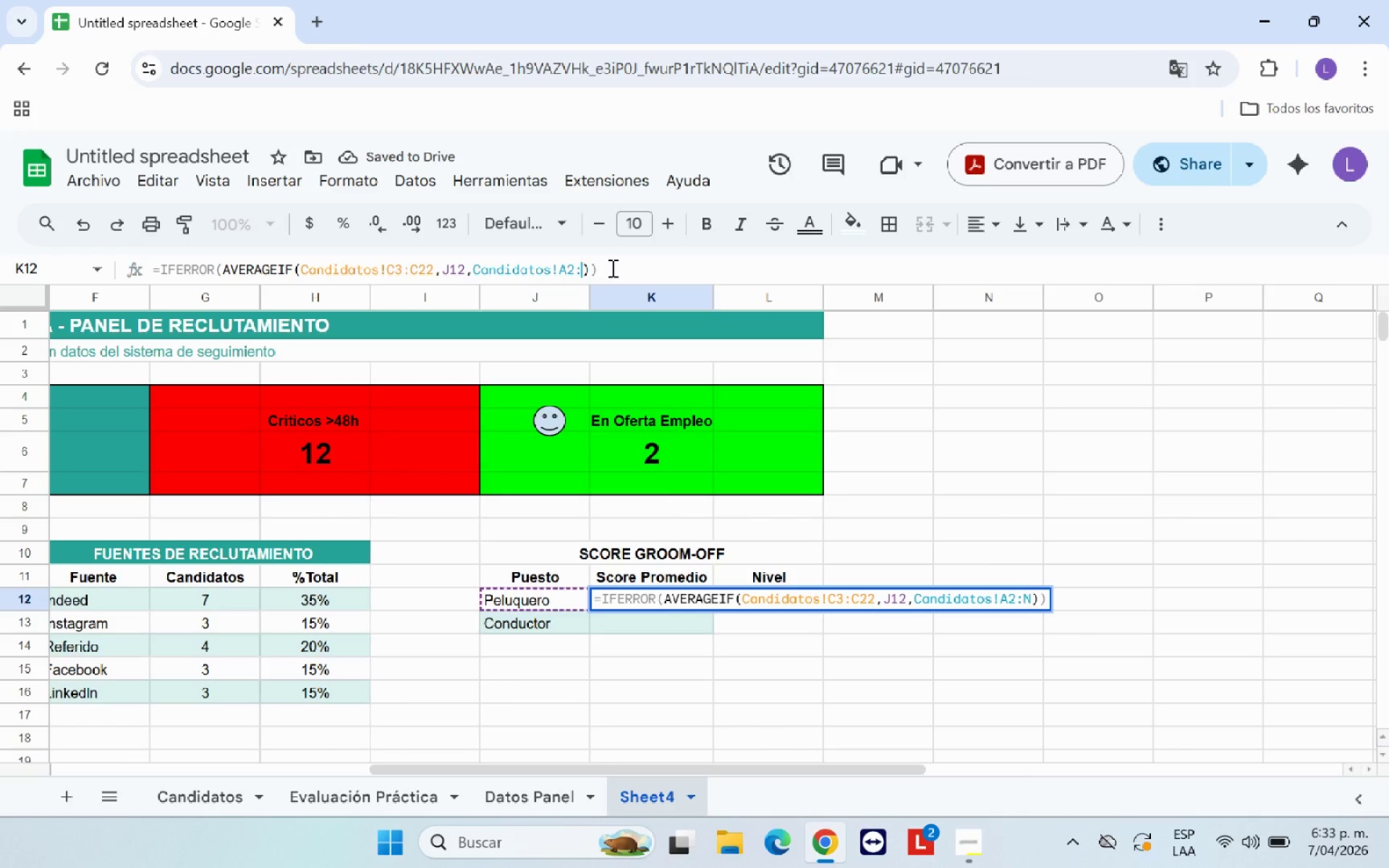 
key(Backspace)
 